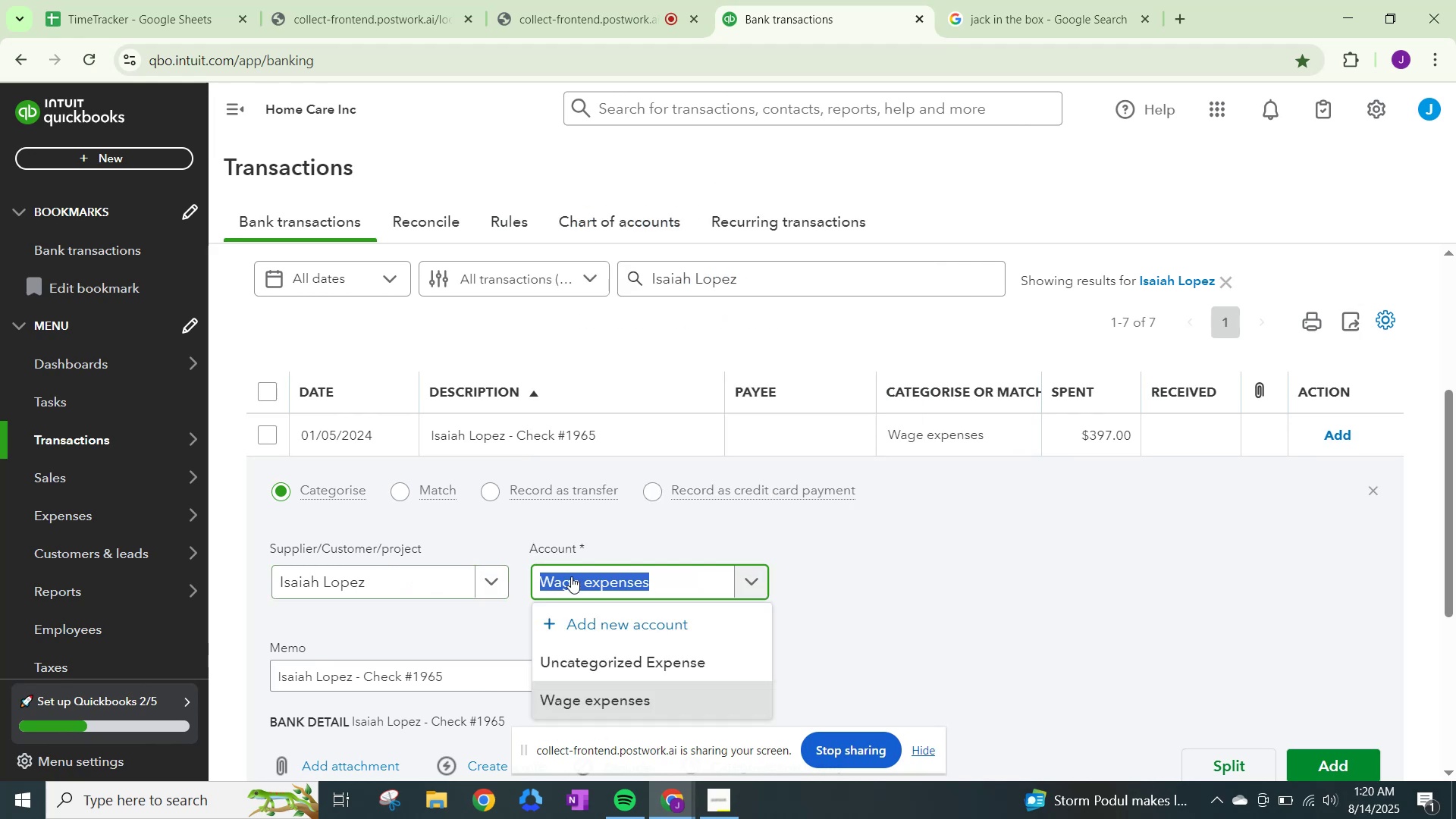 
key(Control+ControlLeft)
 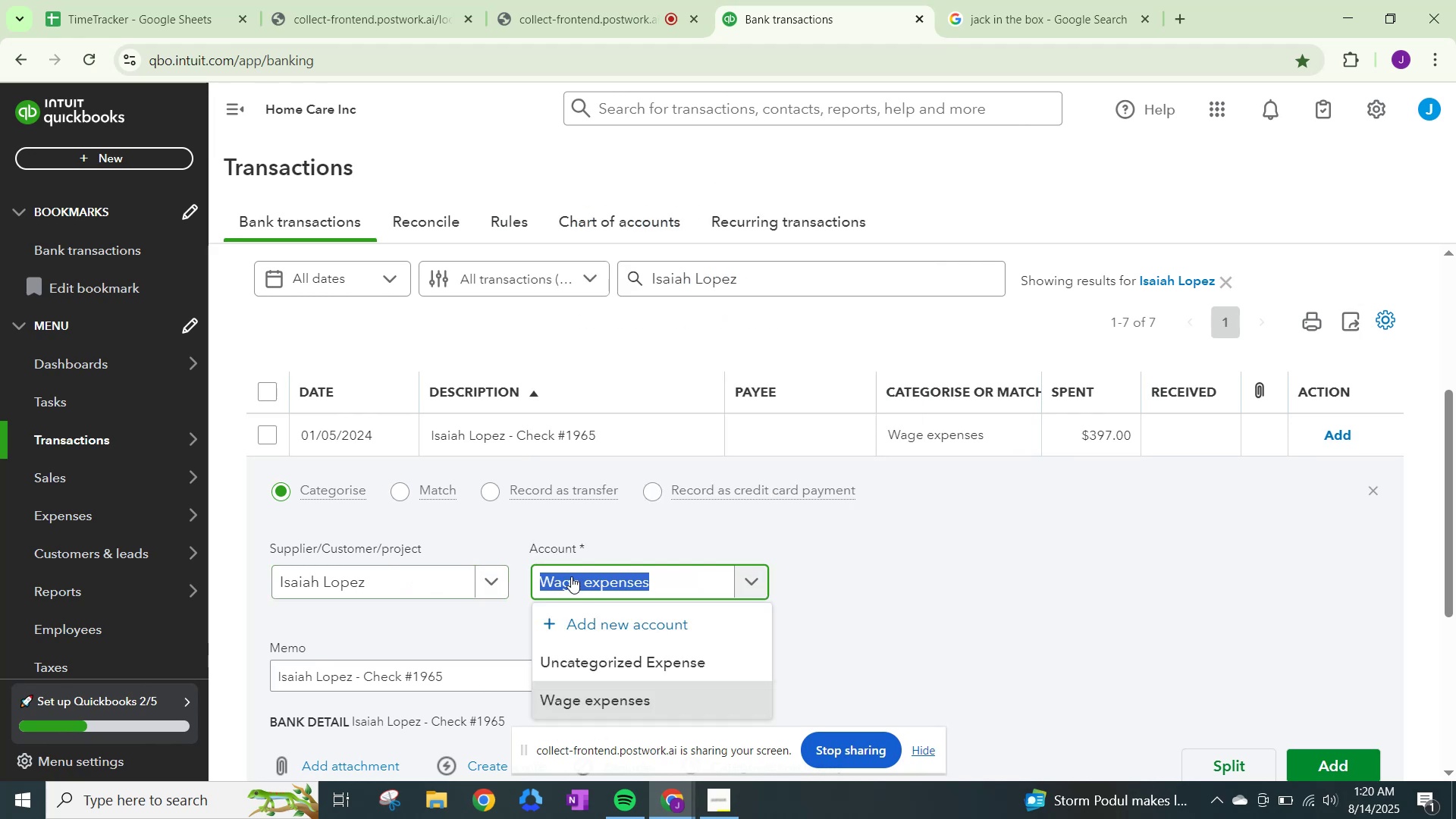 
key(Control+C)
 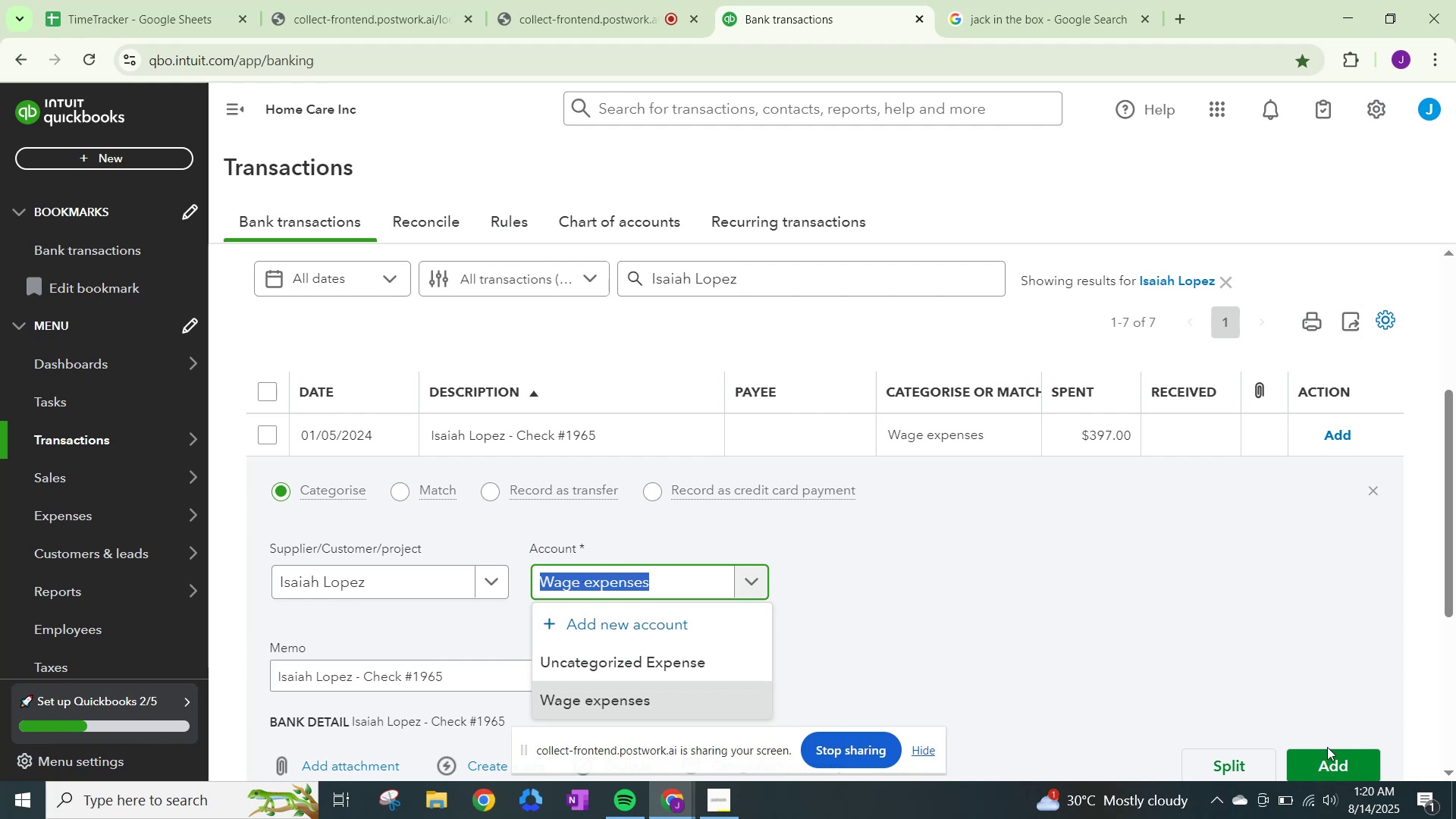 
left_click([1327, 752])
 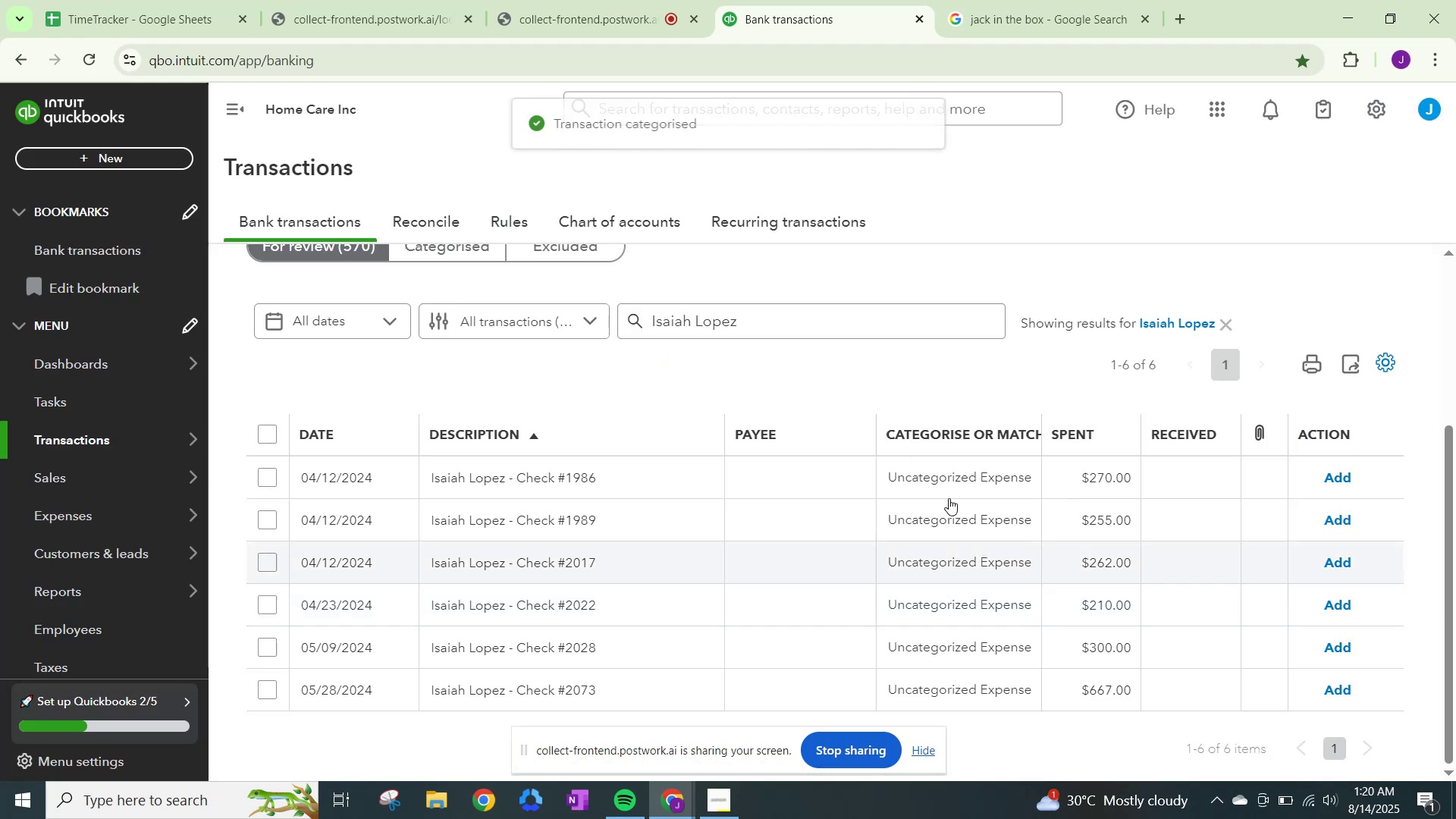 
left_click([962, 475])
 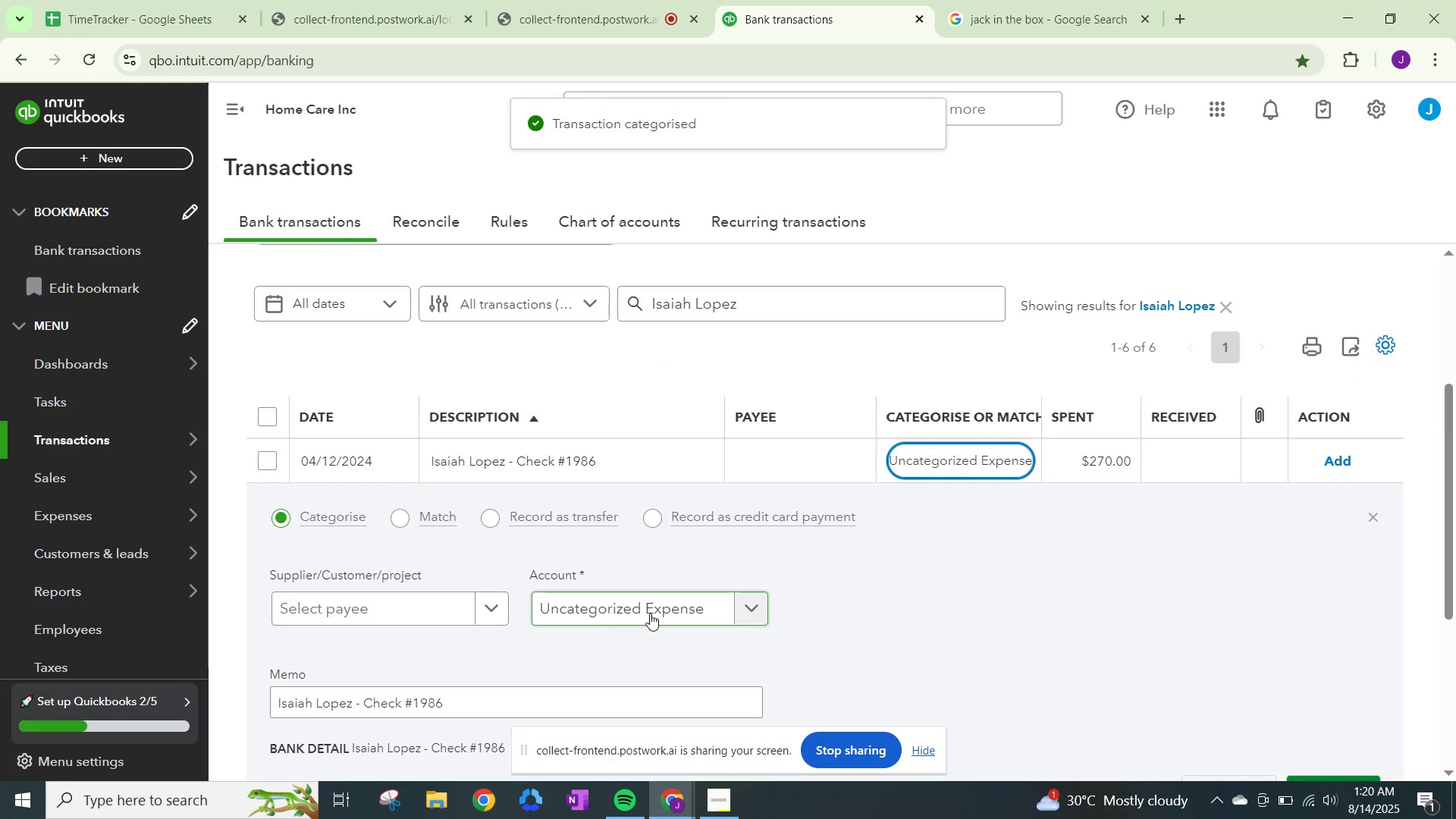 
left_click([650, 613])
 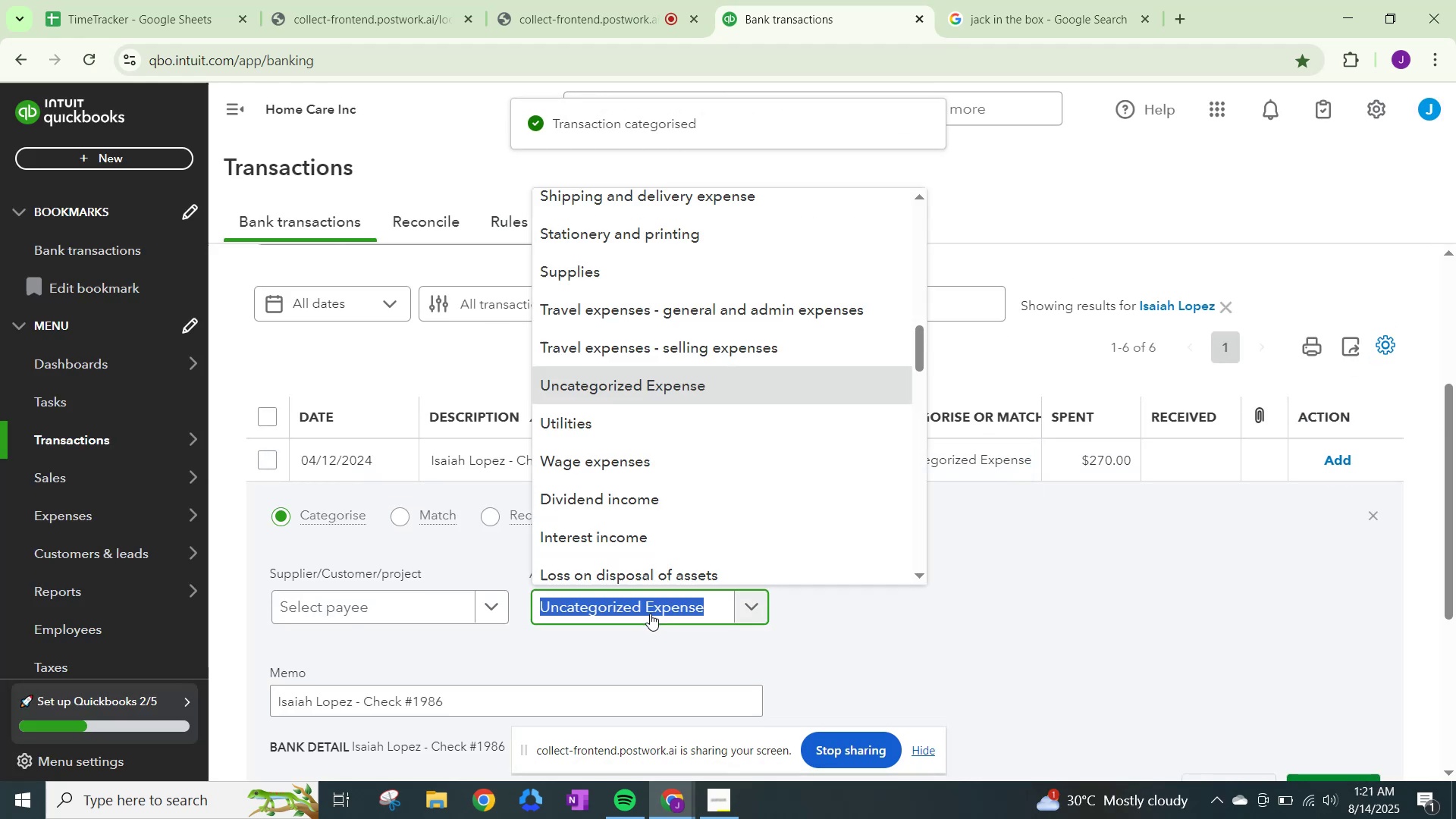 
key(Control+ControlLeft)
 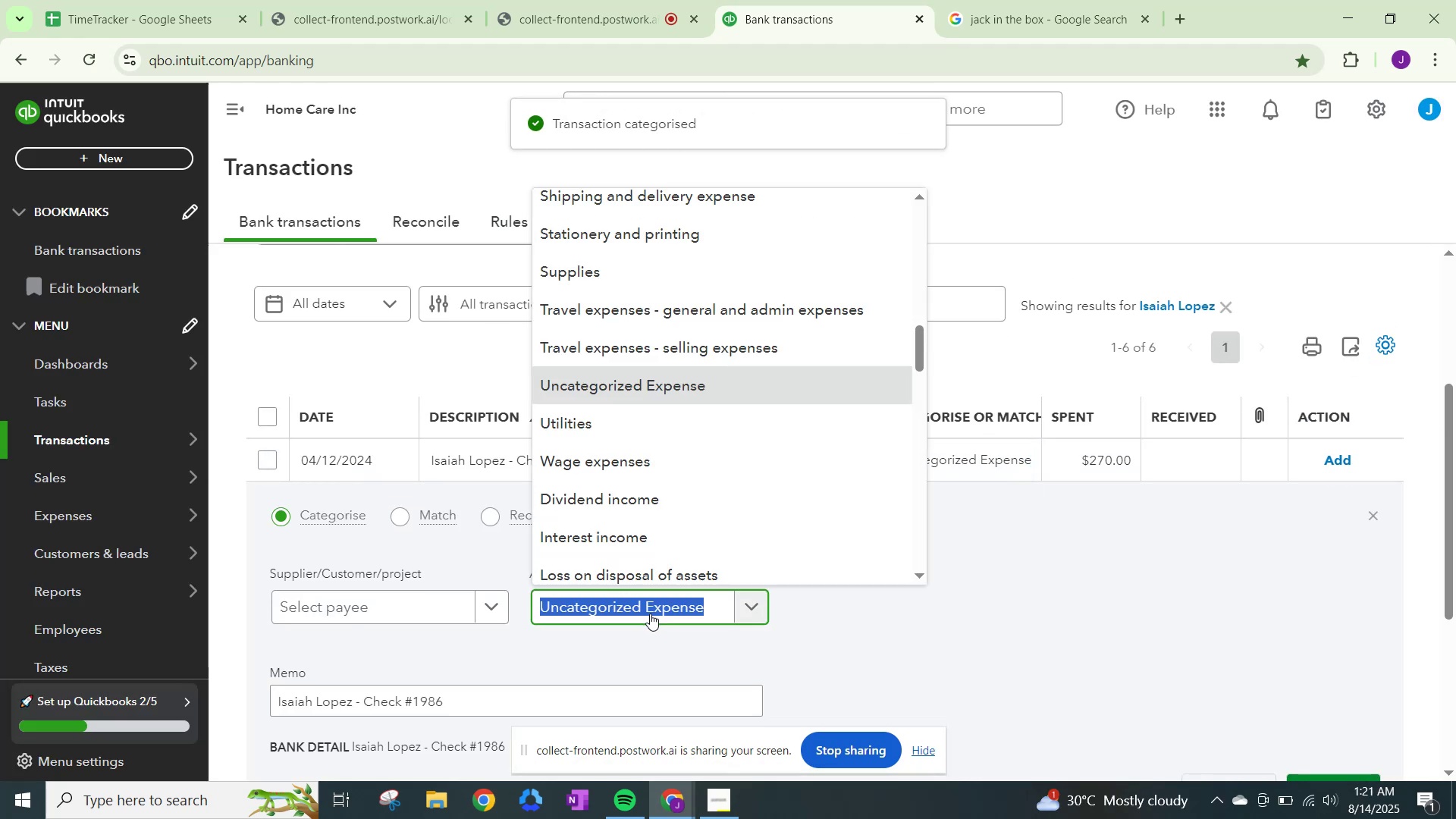 
key(Control+V)
 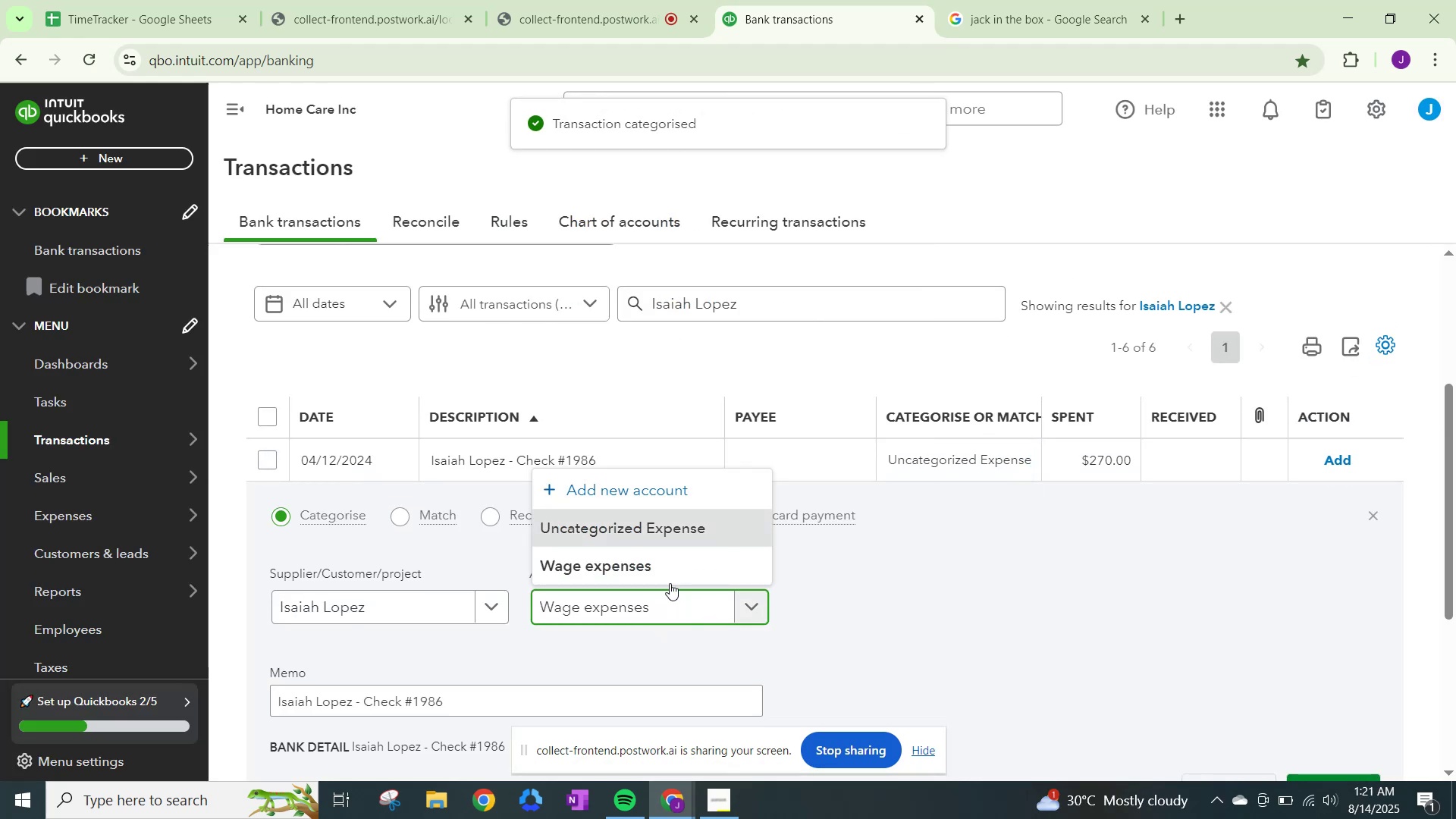 
left_click([658, 563])
 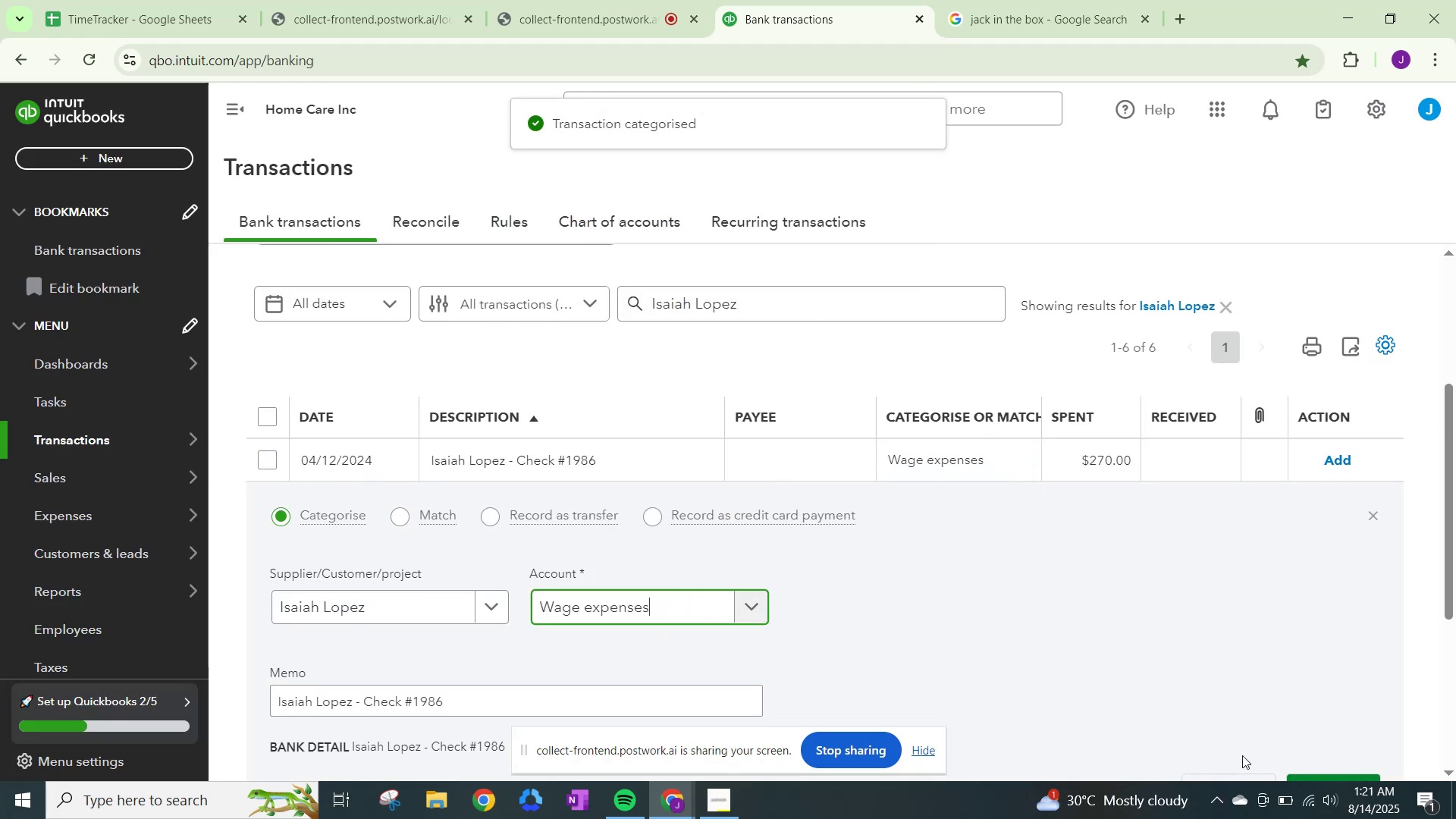 
scroll: coordinate [1297, 773], scroll_direction: down, amount: 1.0
 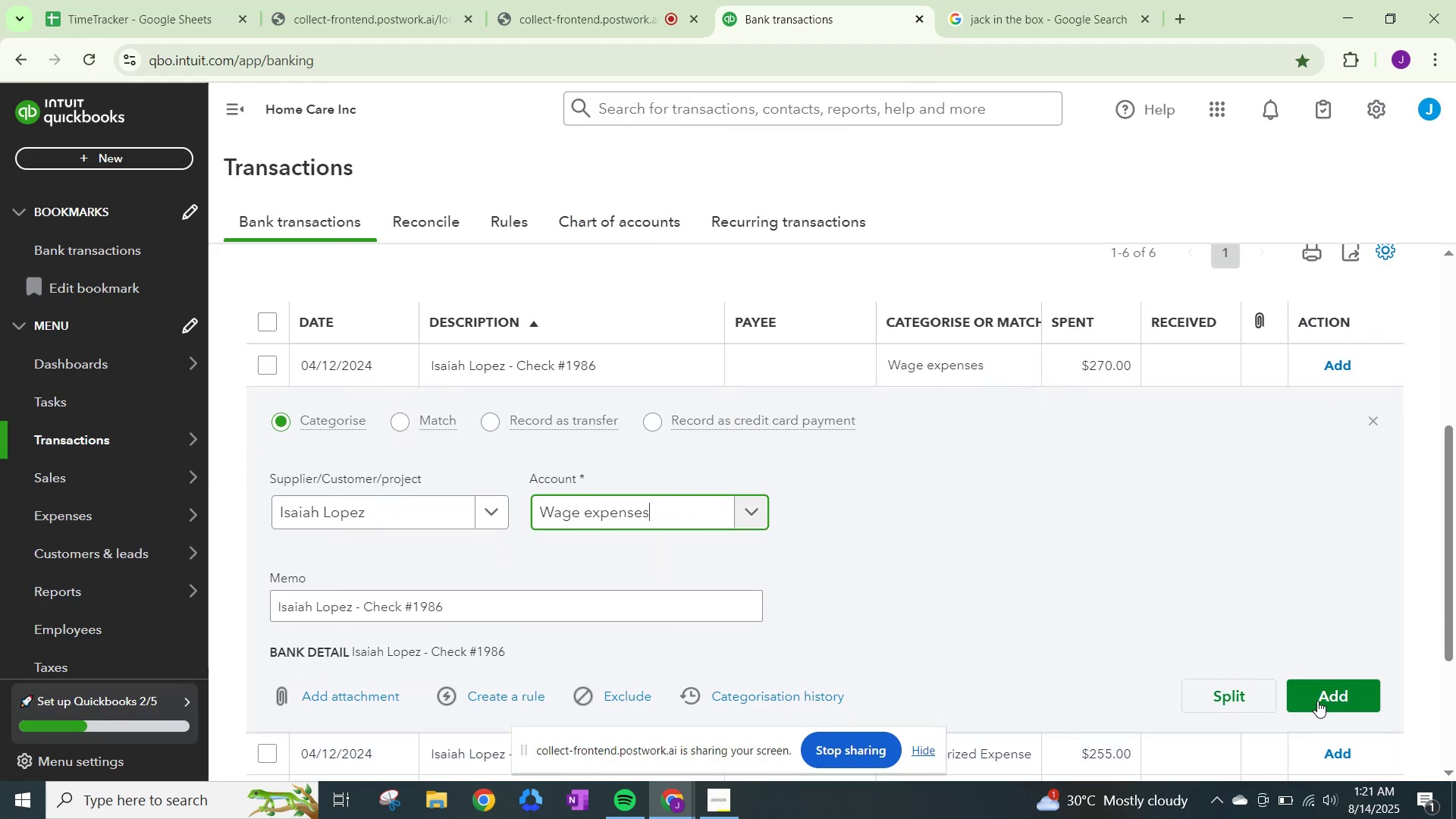 
left_click([1320, 698])
 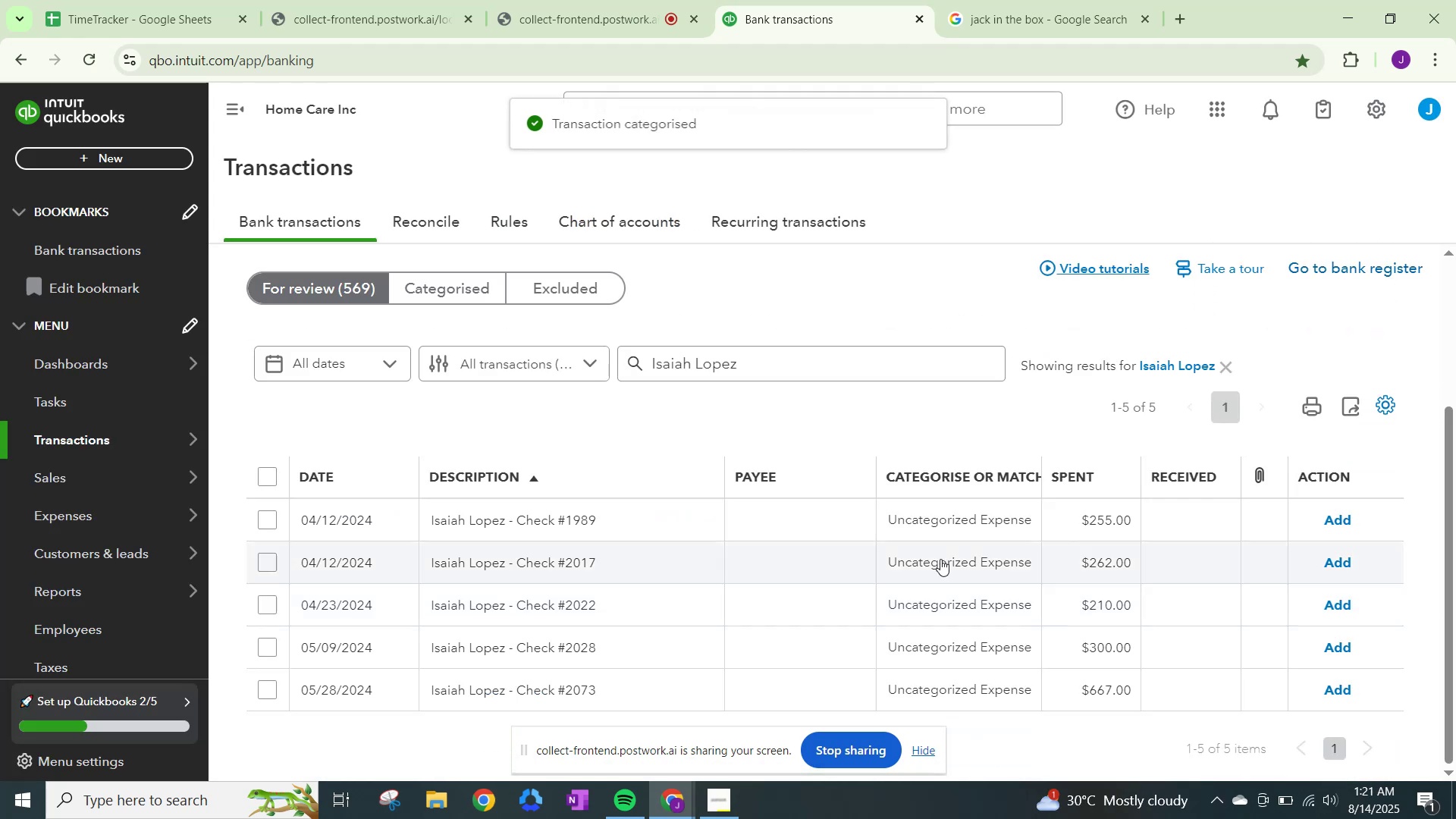 
left_click([936, 522])
 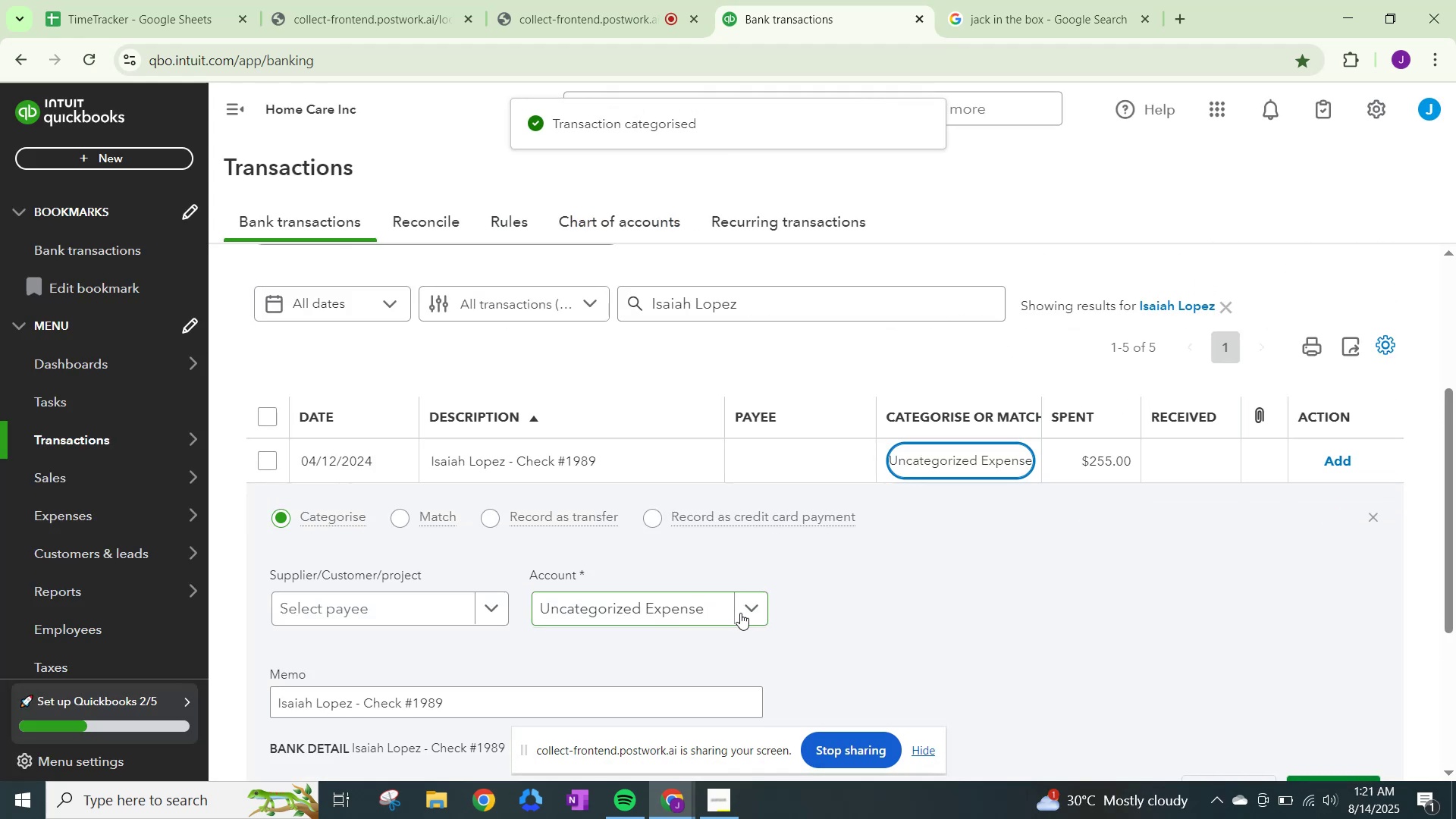 
left_click([742, 613])
 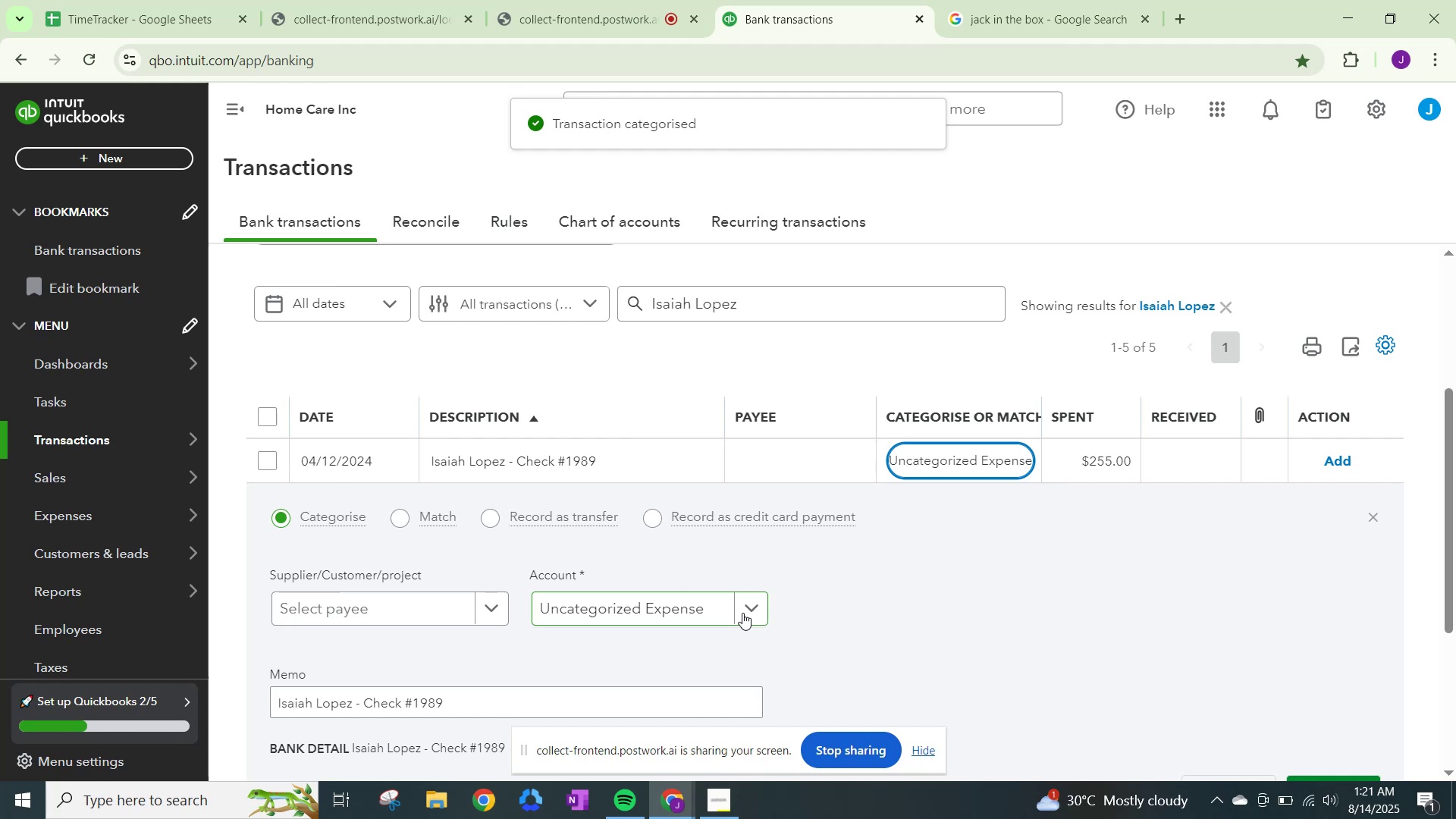 
key(Control+ControlLeft)
 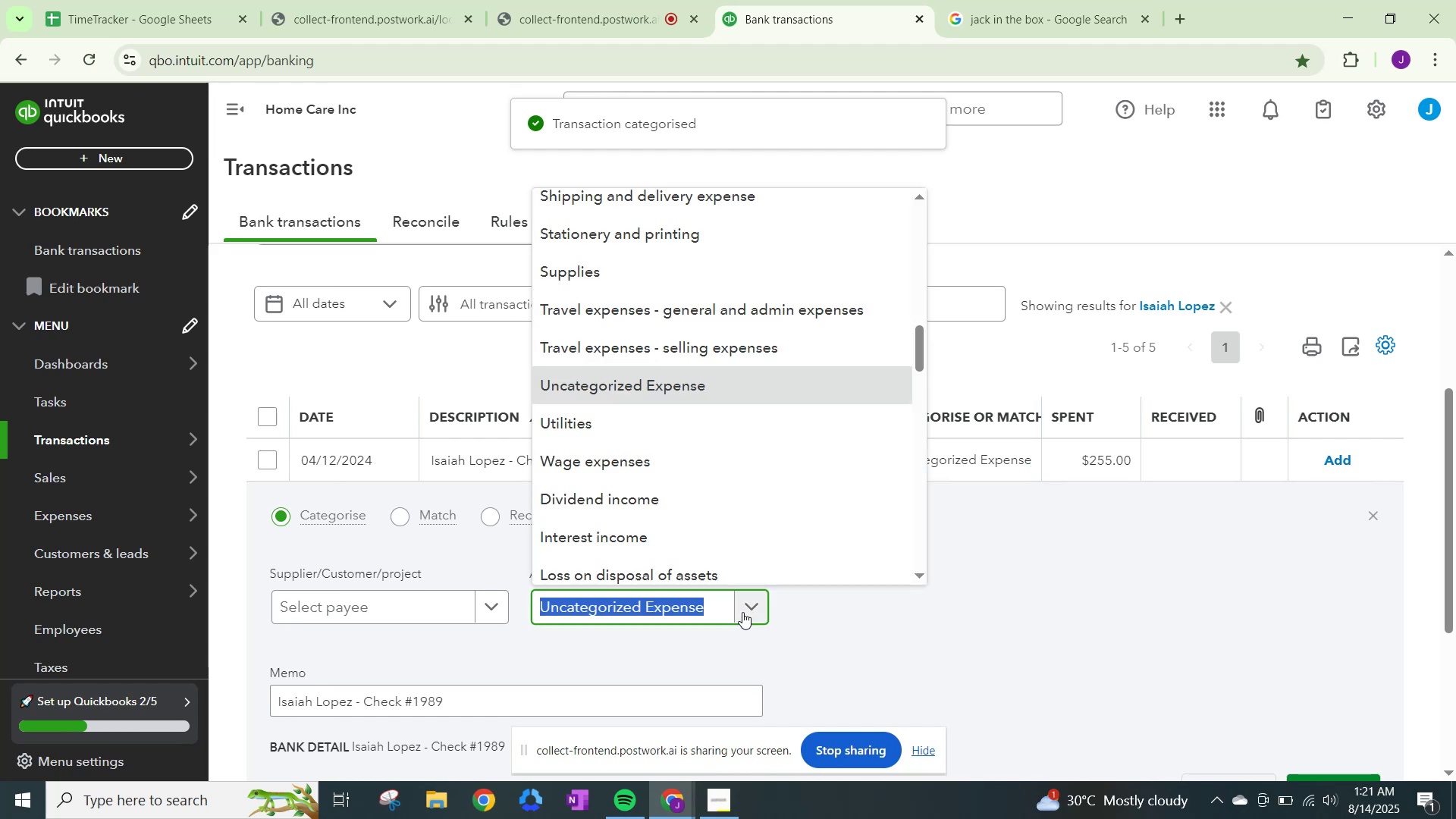 
key(Control+V)
 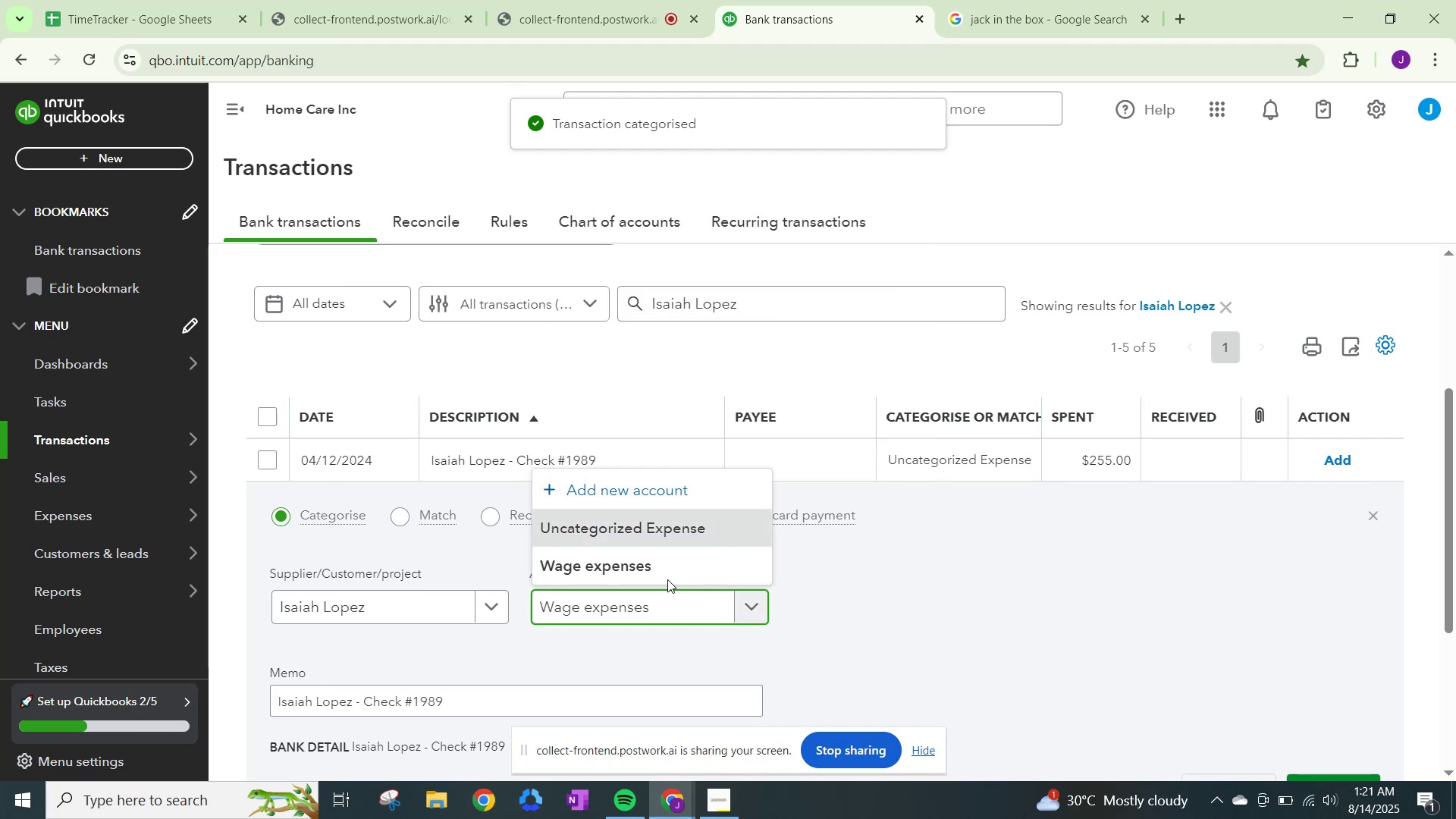 
left_click([654, 573])
 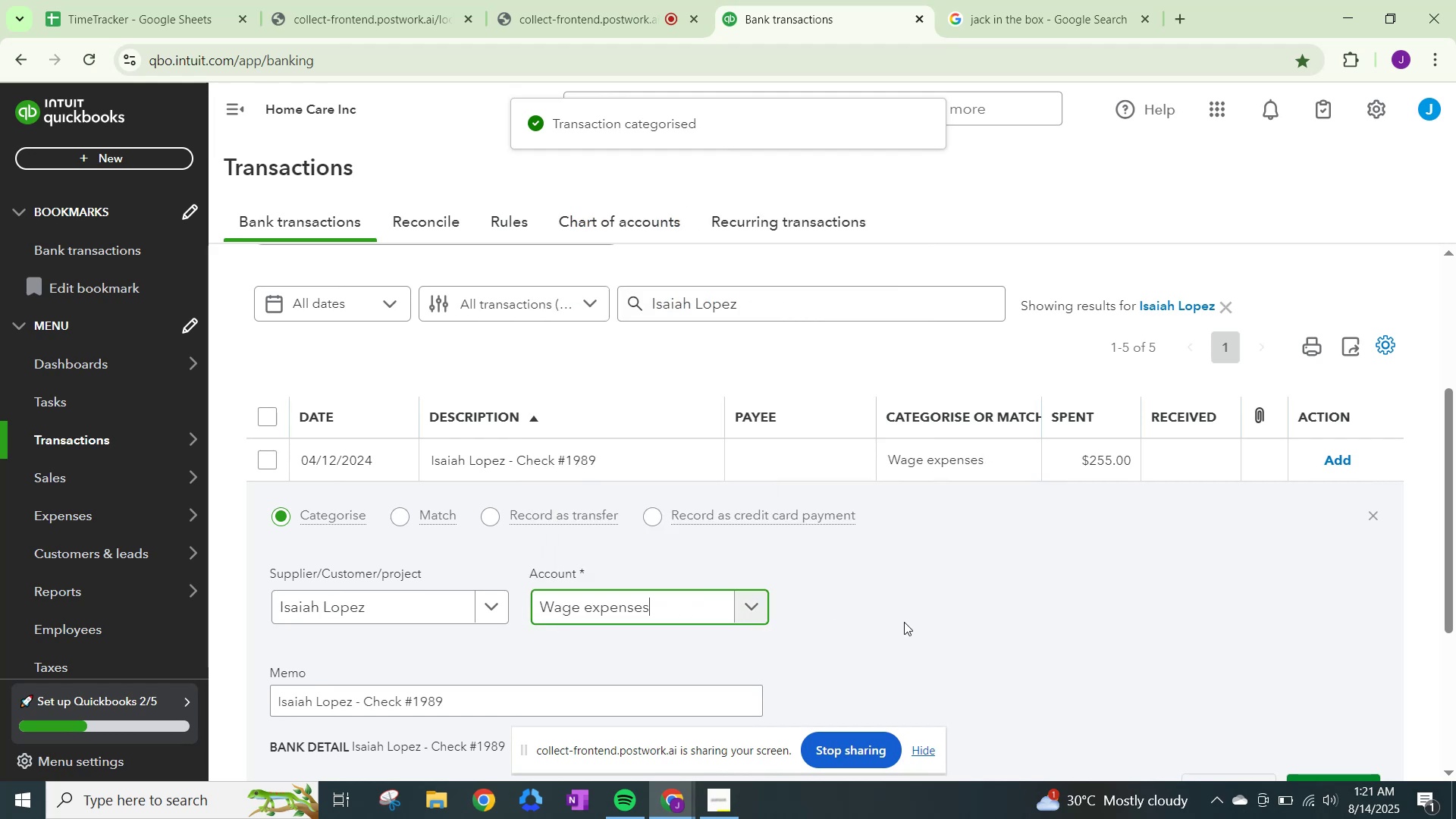 
scroll: coordinate [1081, 659], scroll_direction: down, amount: 2.0
 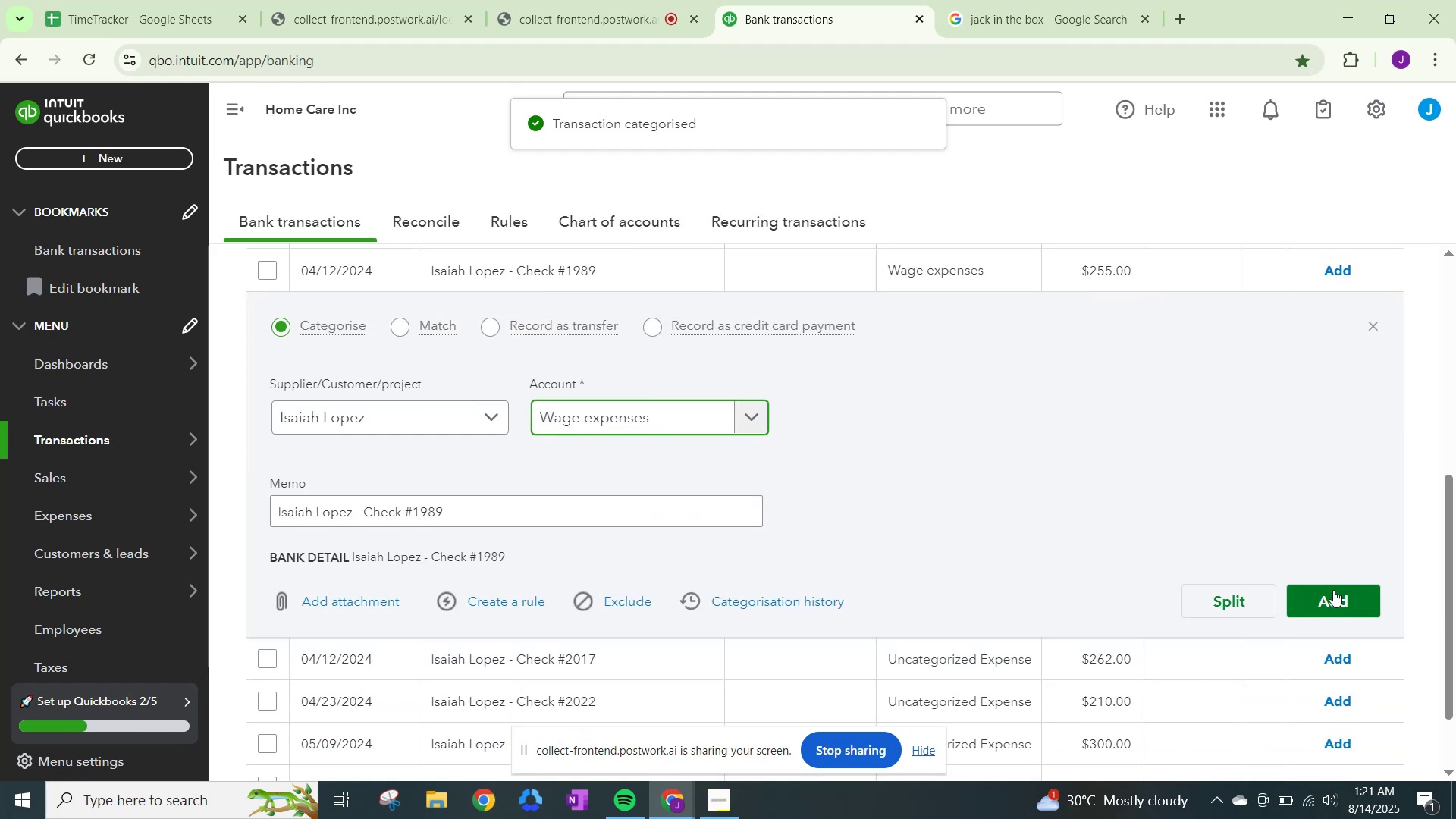 
left_click([1333, 587])
 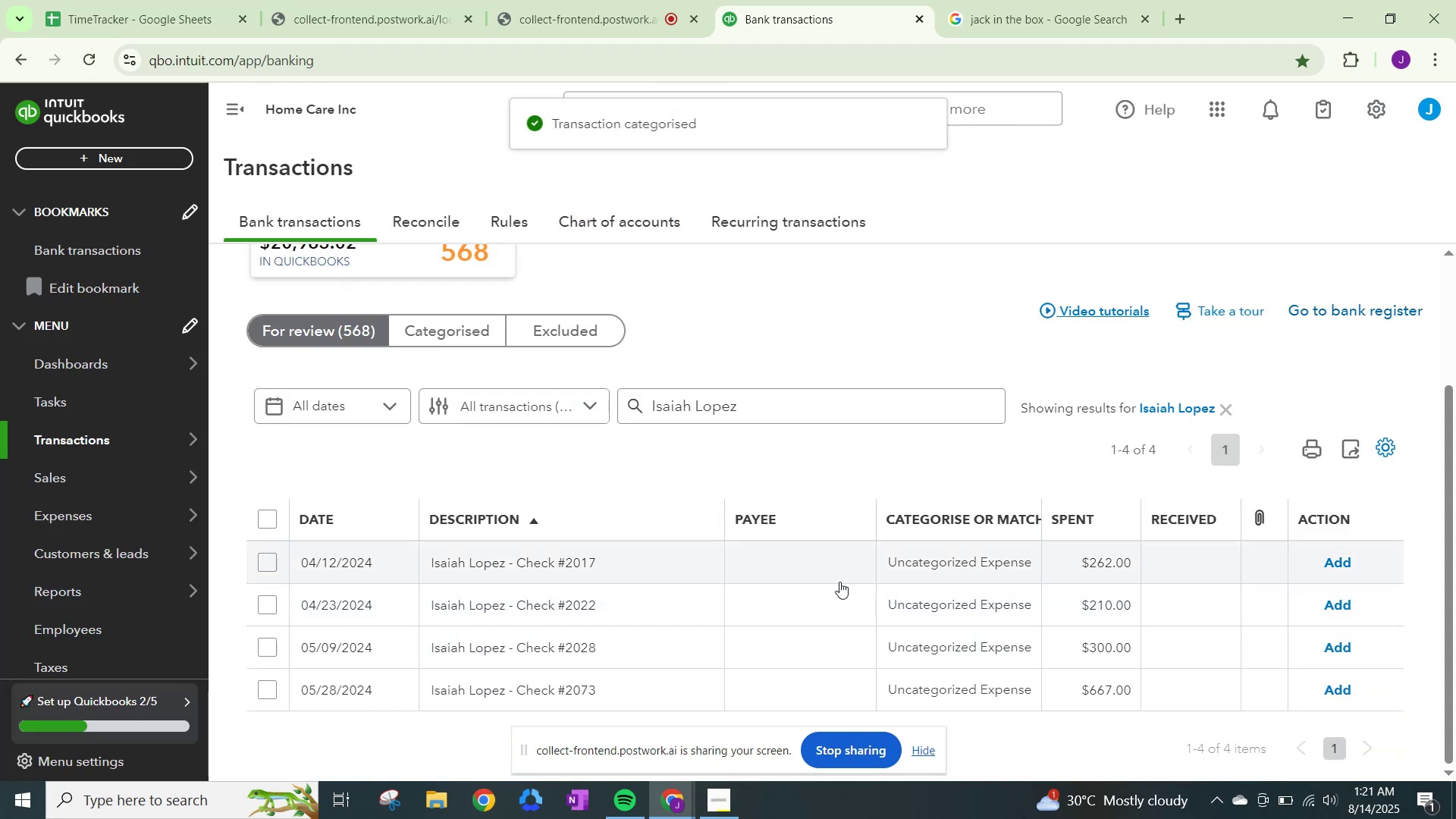 
left_click([936, 563])
 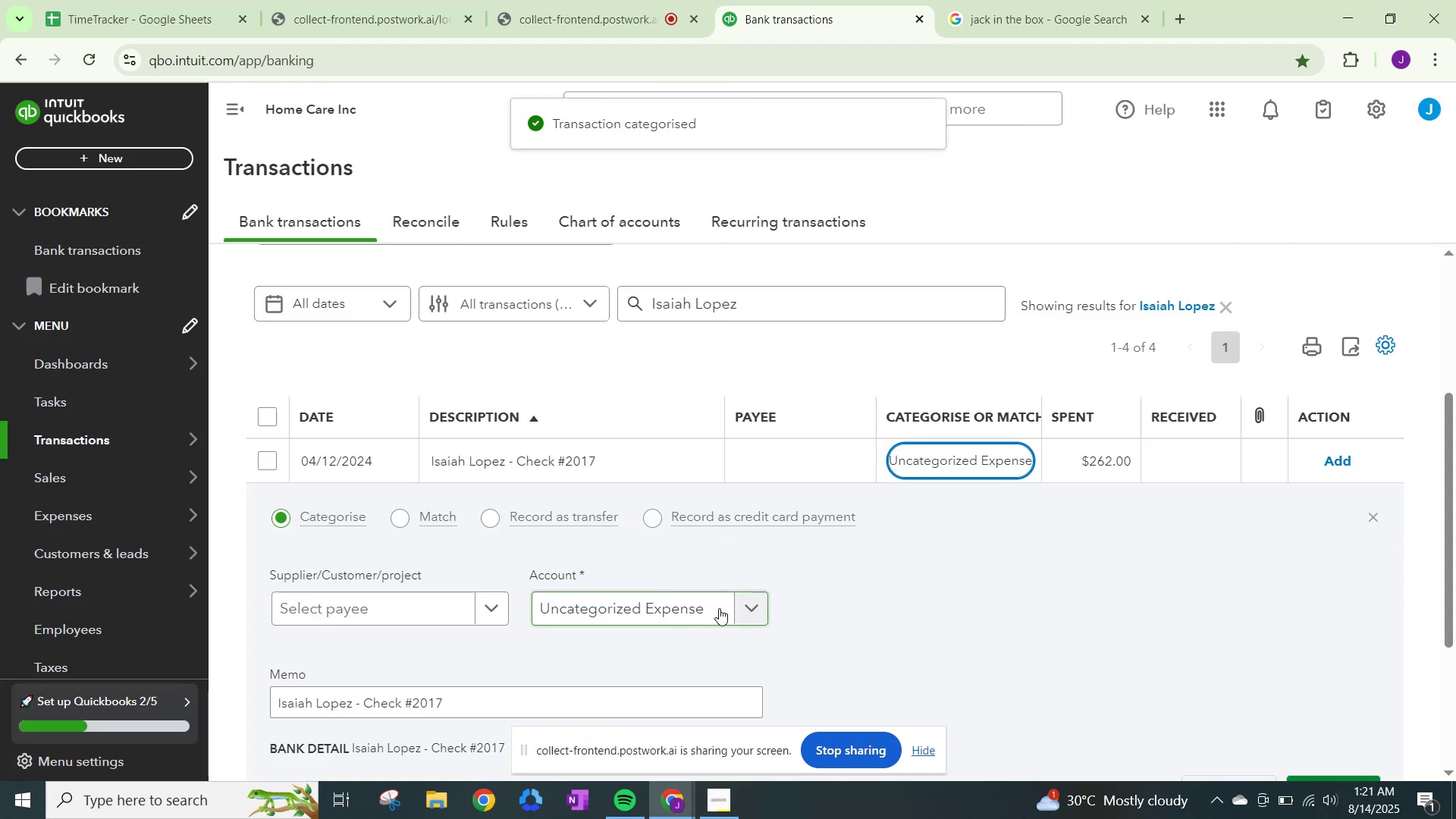 
left_click([730, 610])
 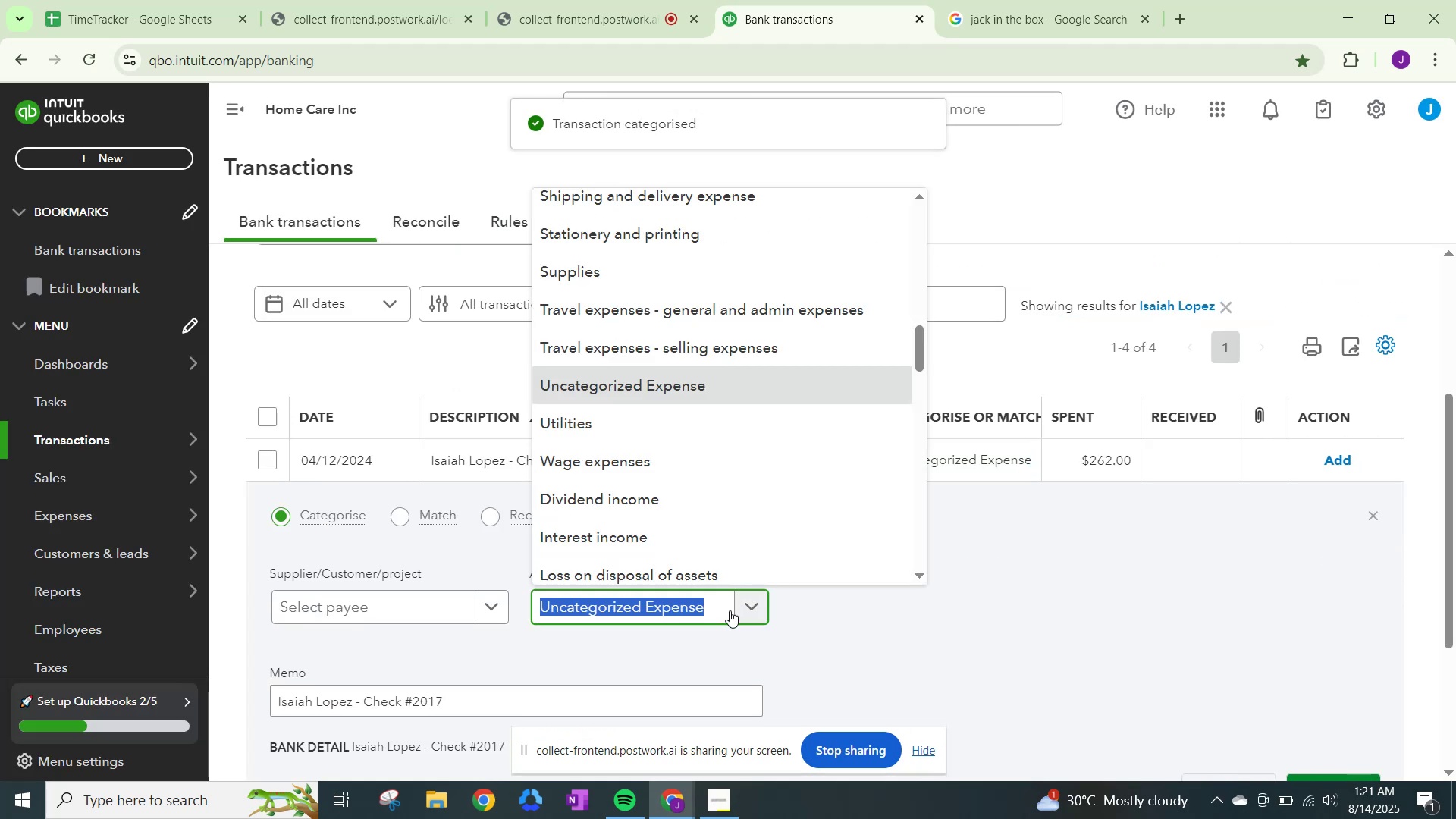 
key(Control+ControlLeft)
 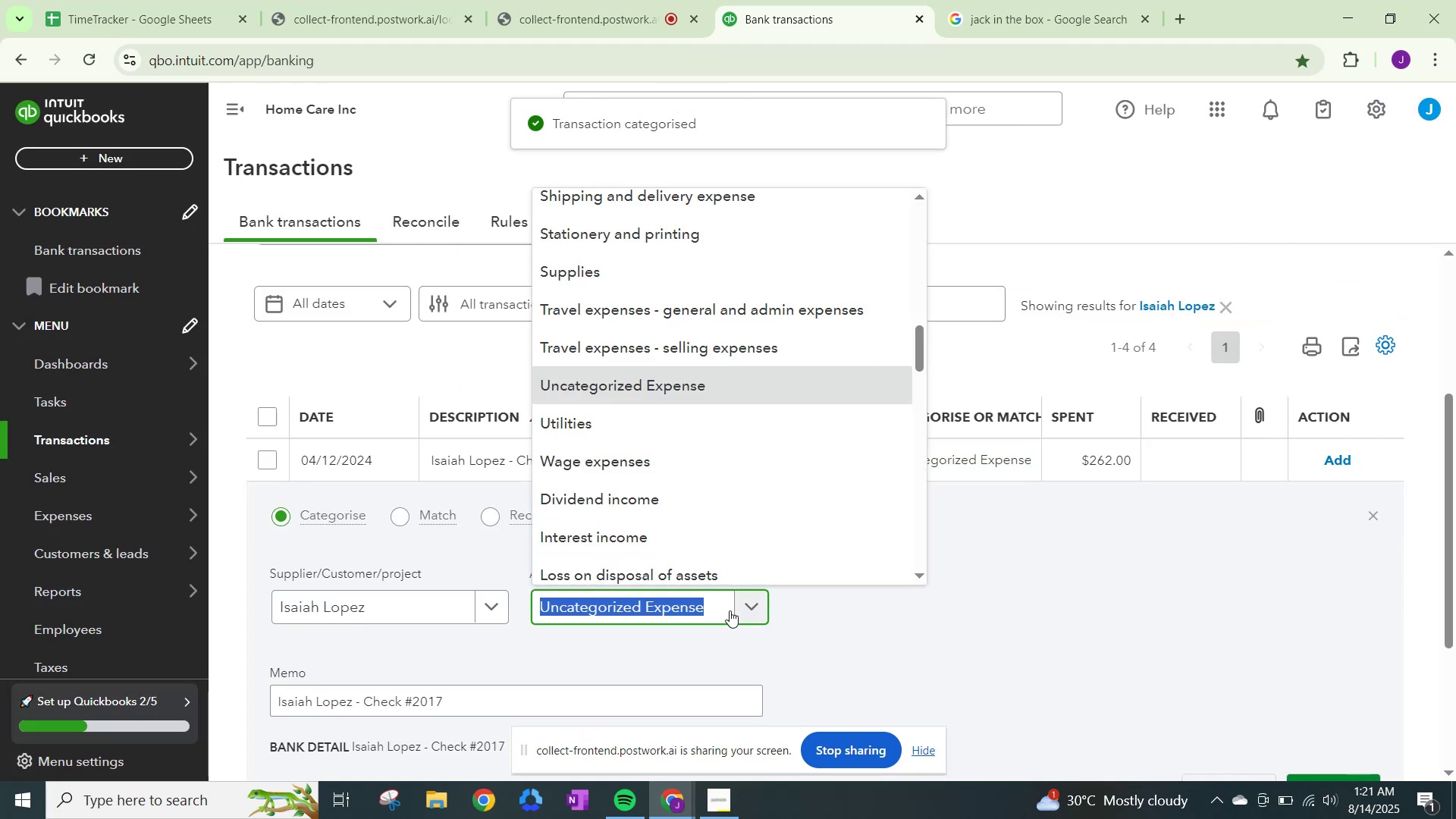 
key(Control+V)
 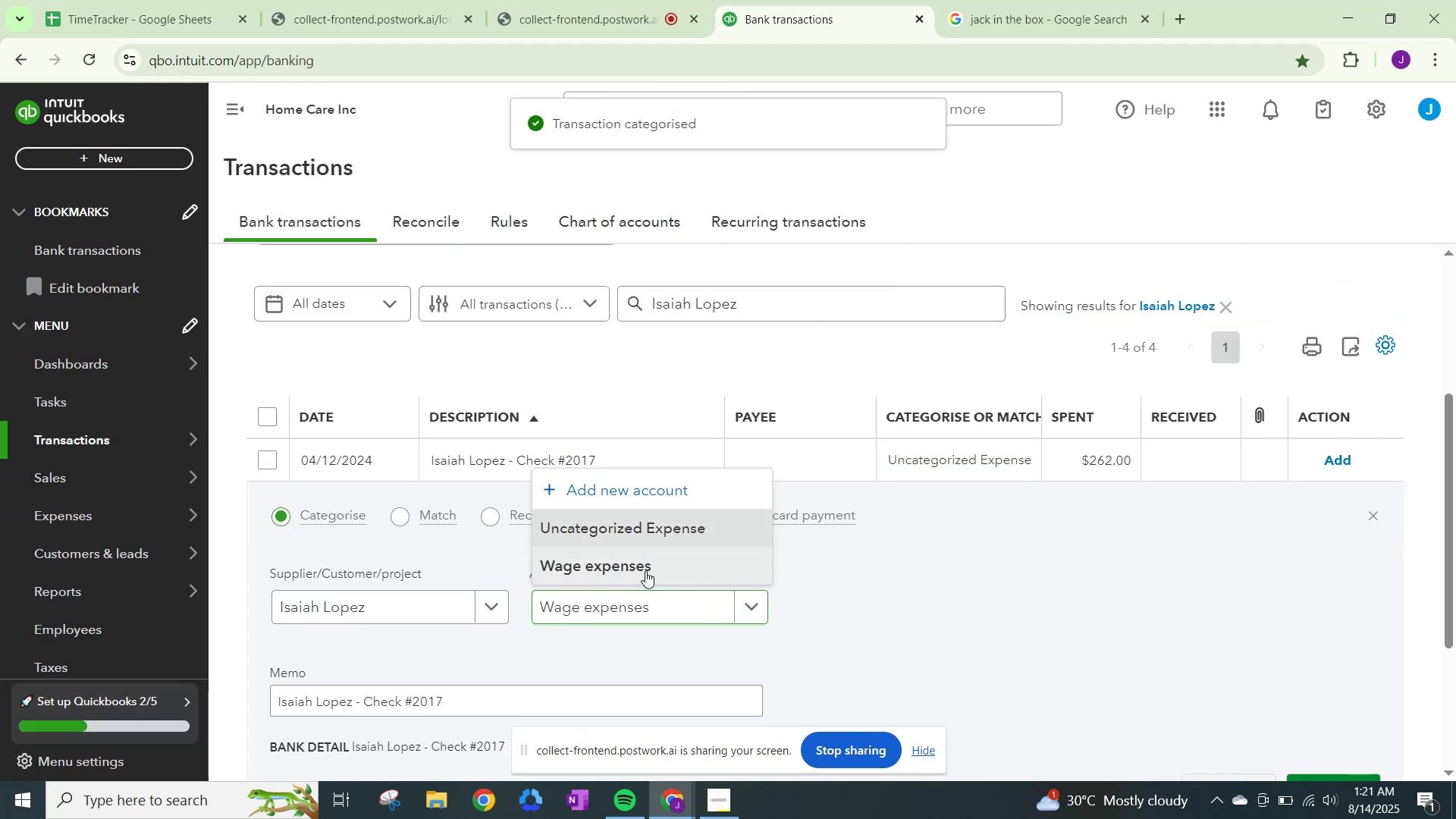 
scroll: coordinate [868, 527], scroll_direction: down, amount: 4.0
 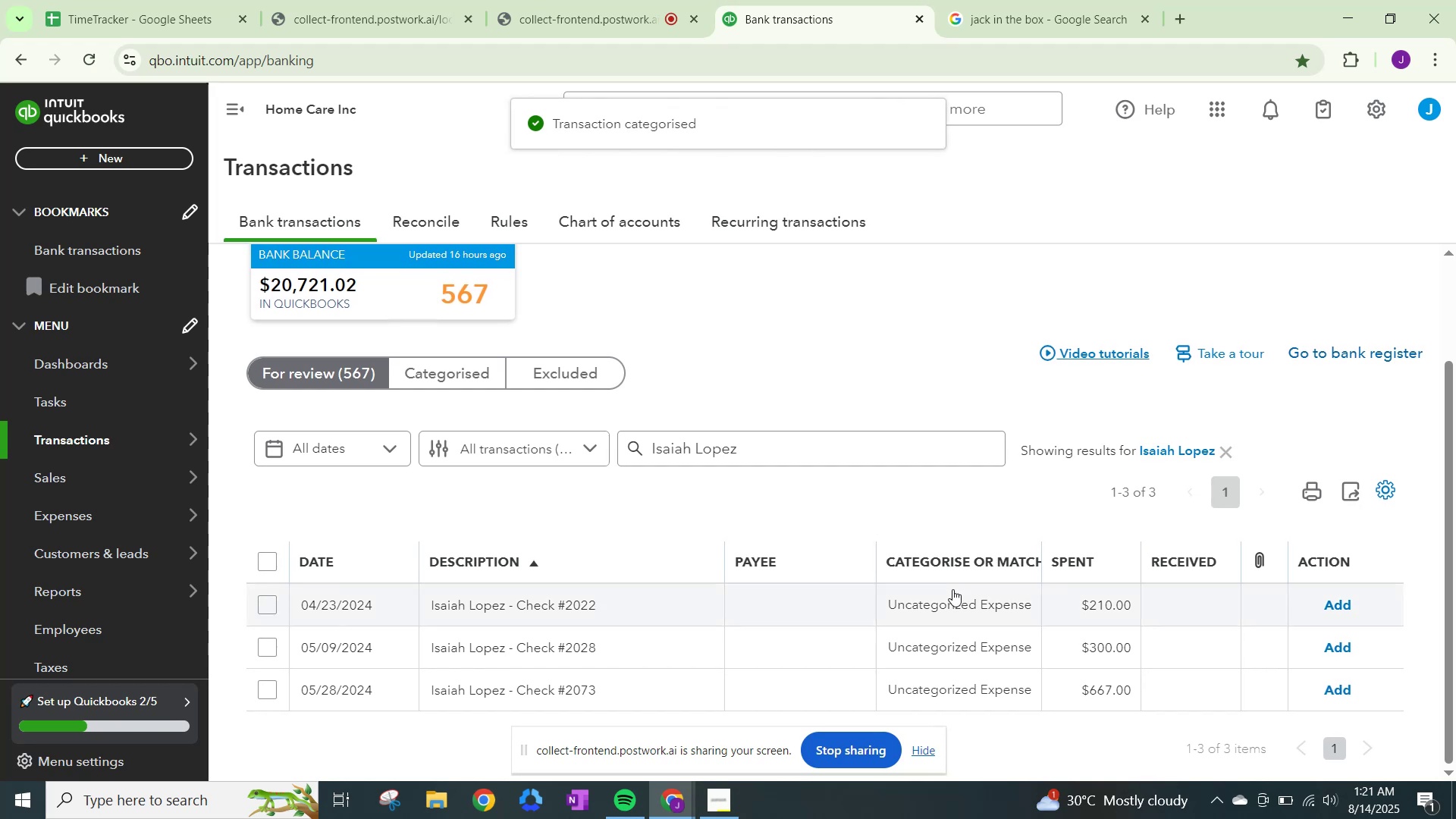 
left_click([953, 590])
 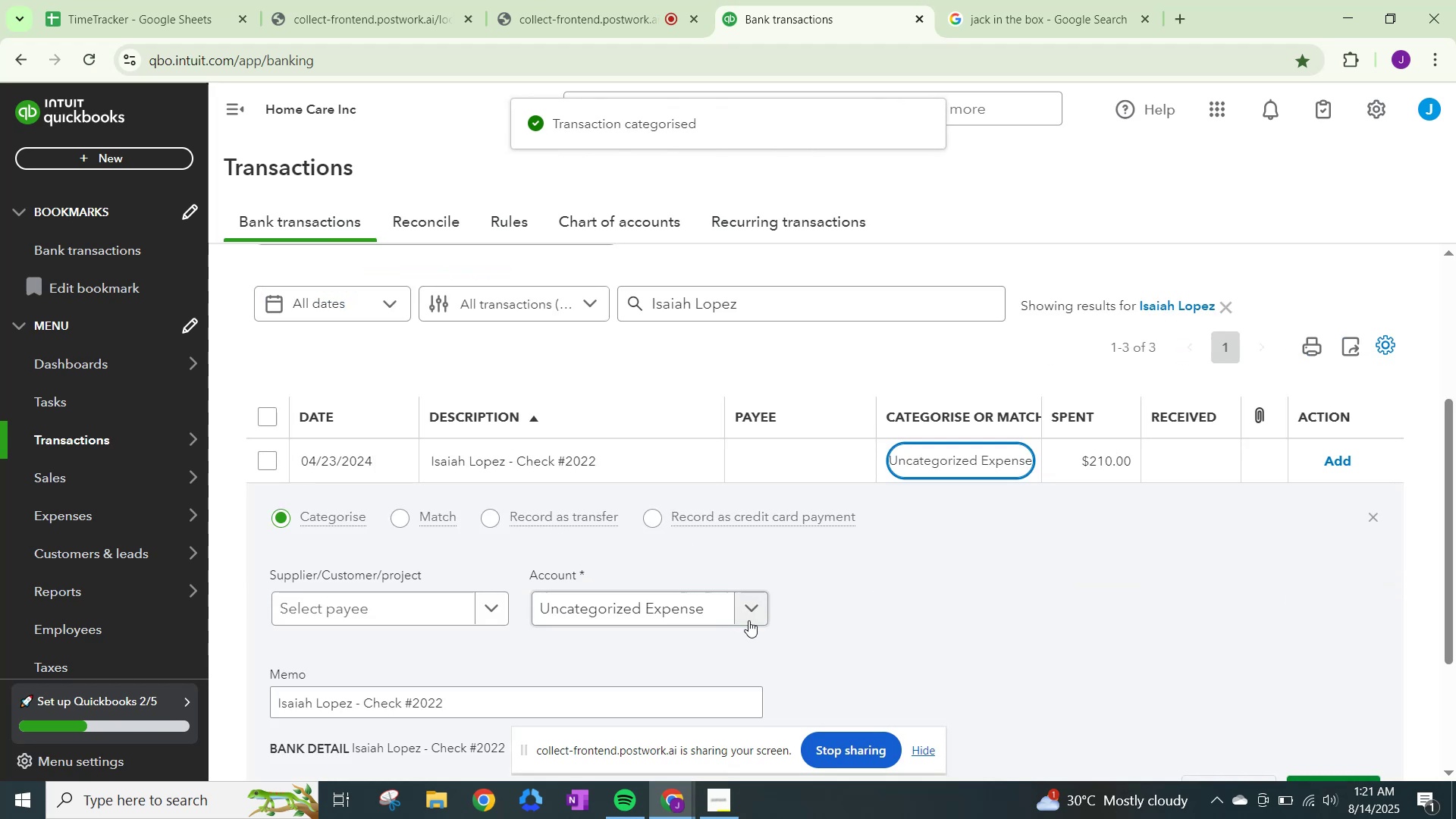 
left_click([755, 620])
 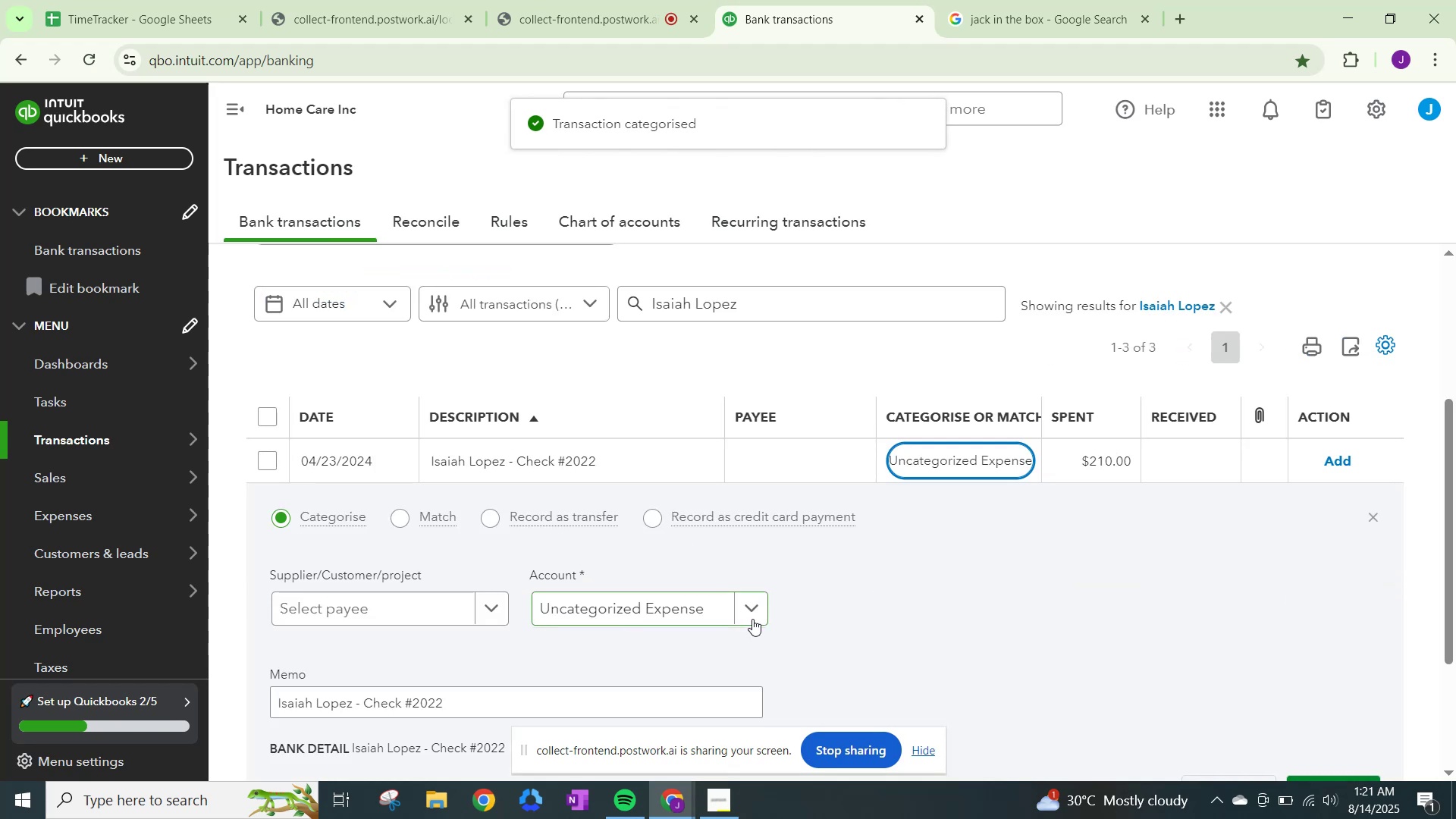 
key(Control+V)
 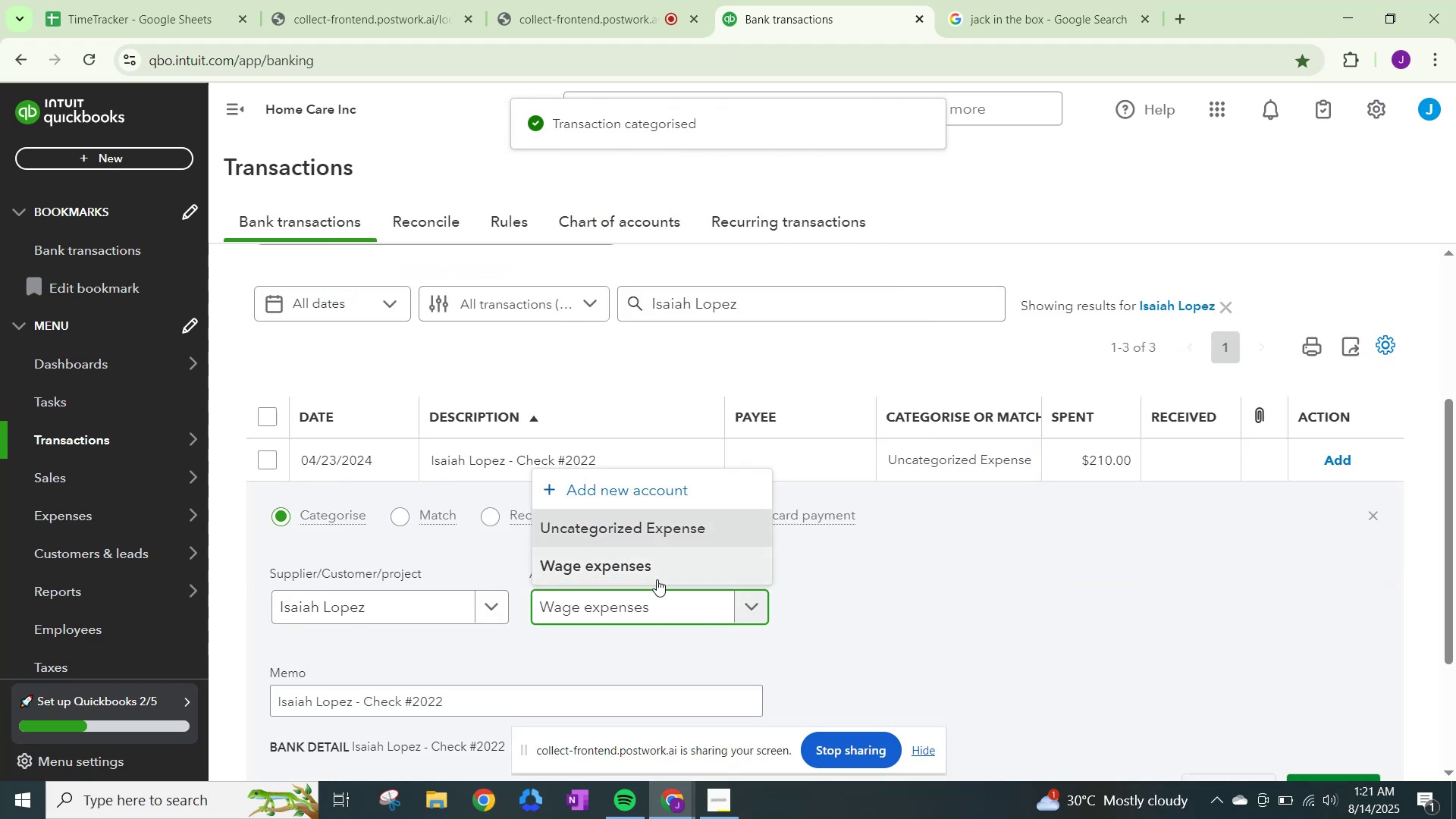 
left_click([651, 568])
 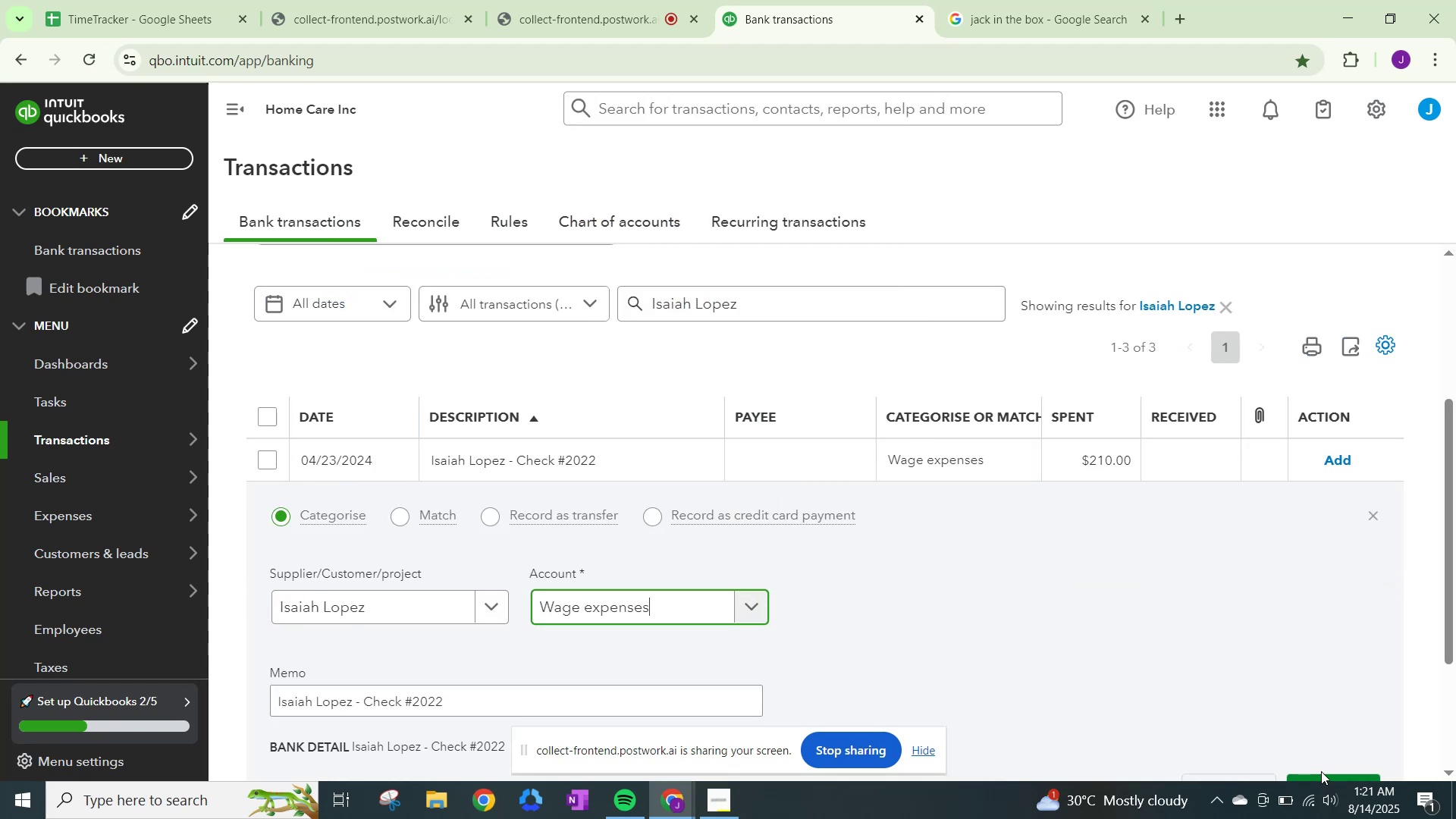 
left_click([1324, 774])
 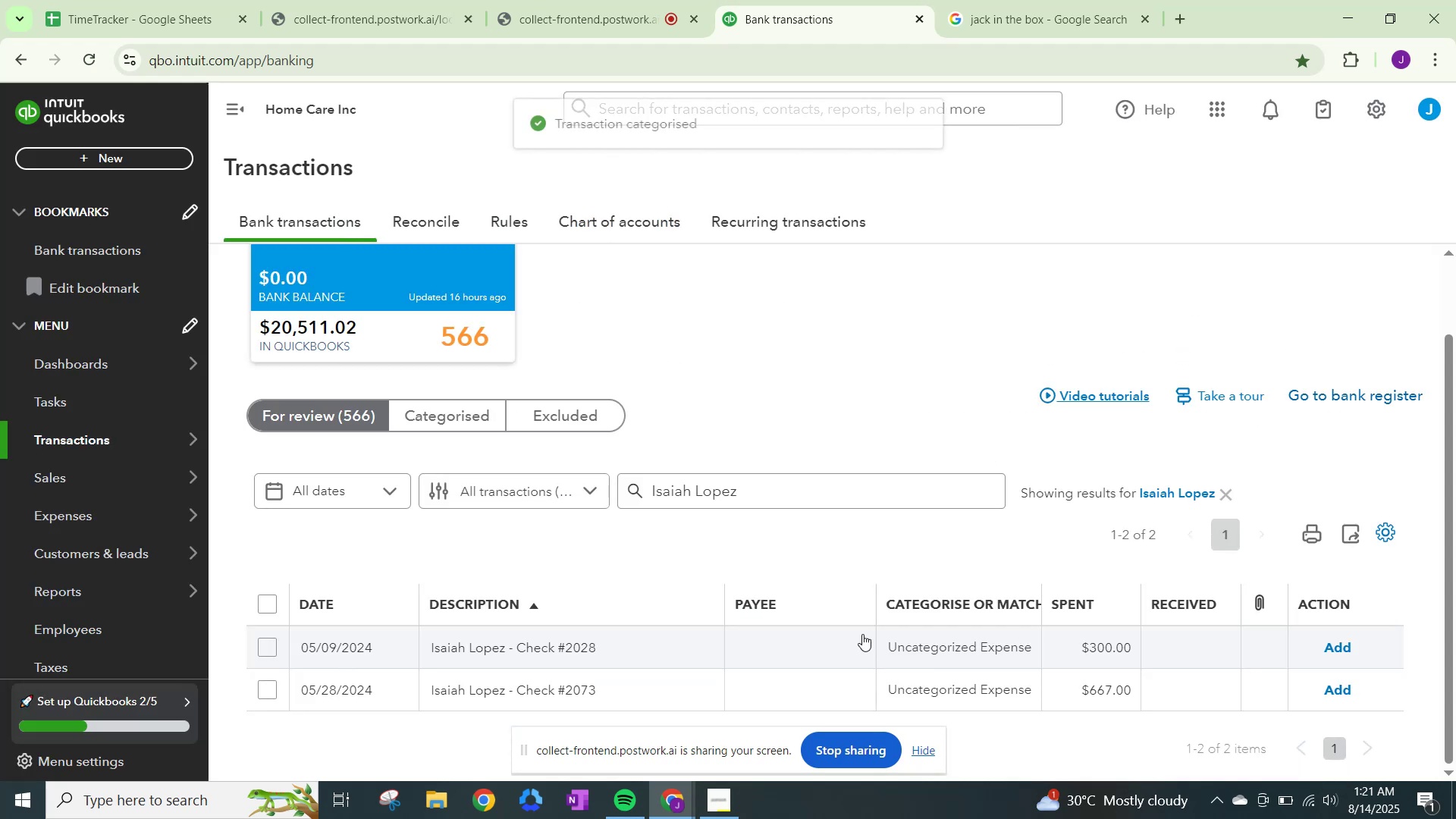 
scroll: coordinate [921, 621], scroll_direction: down, amount: 2.0
 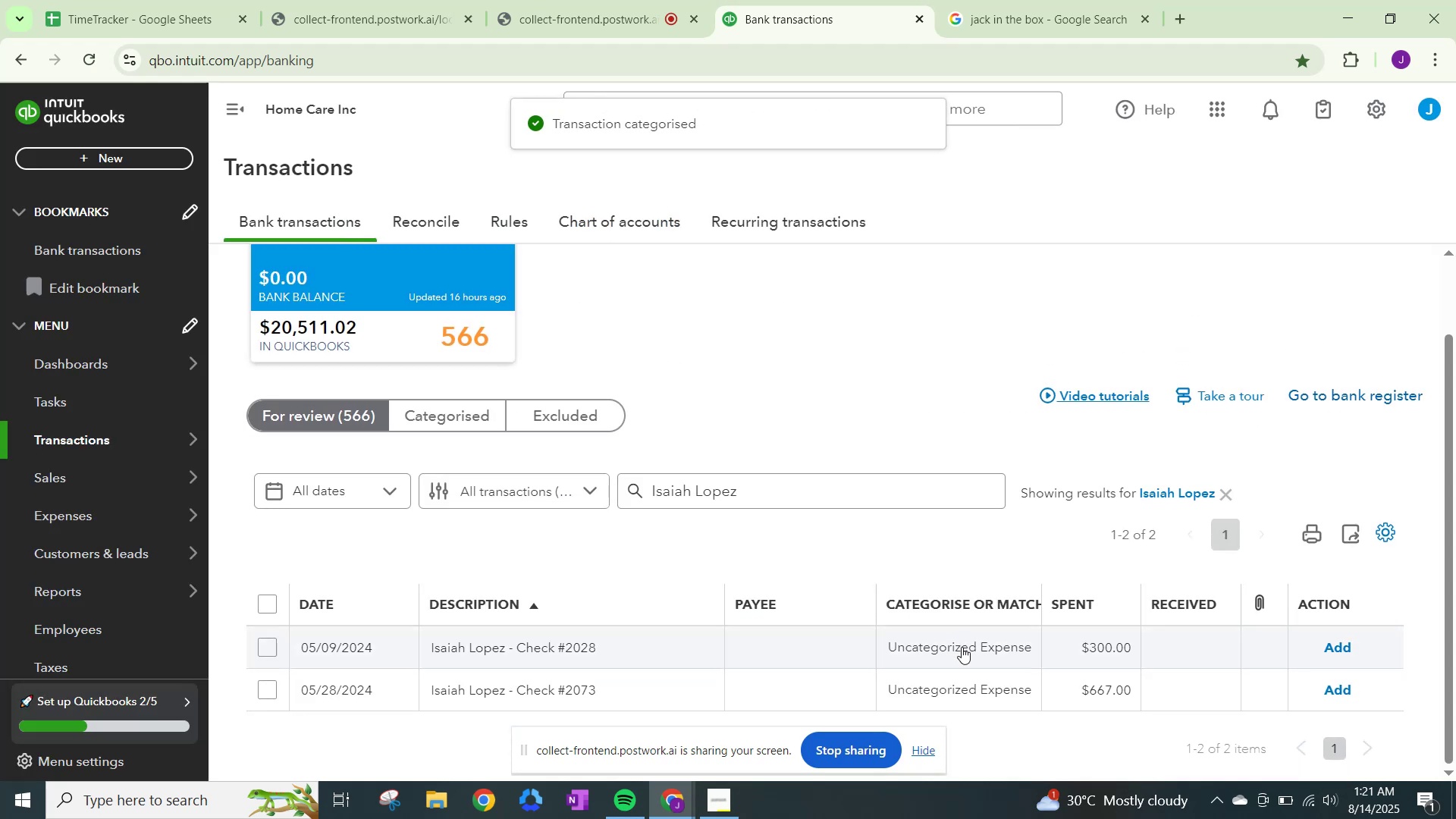 
left_click([962, 647])
 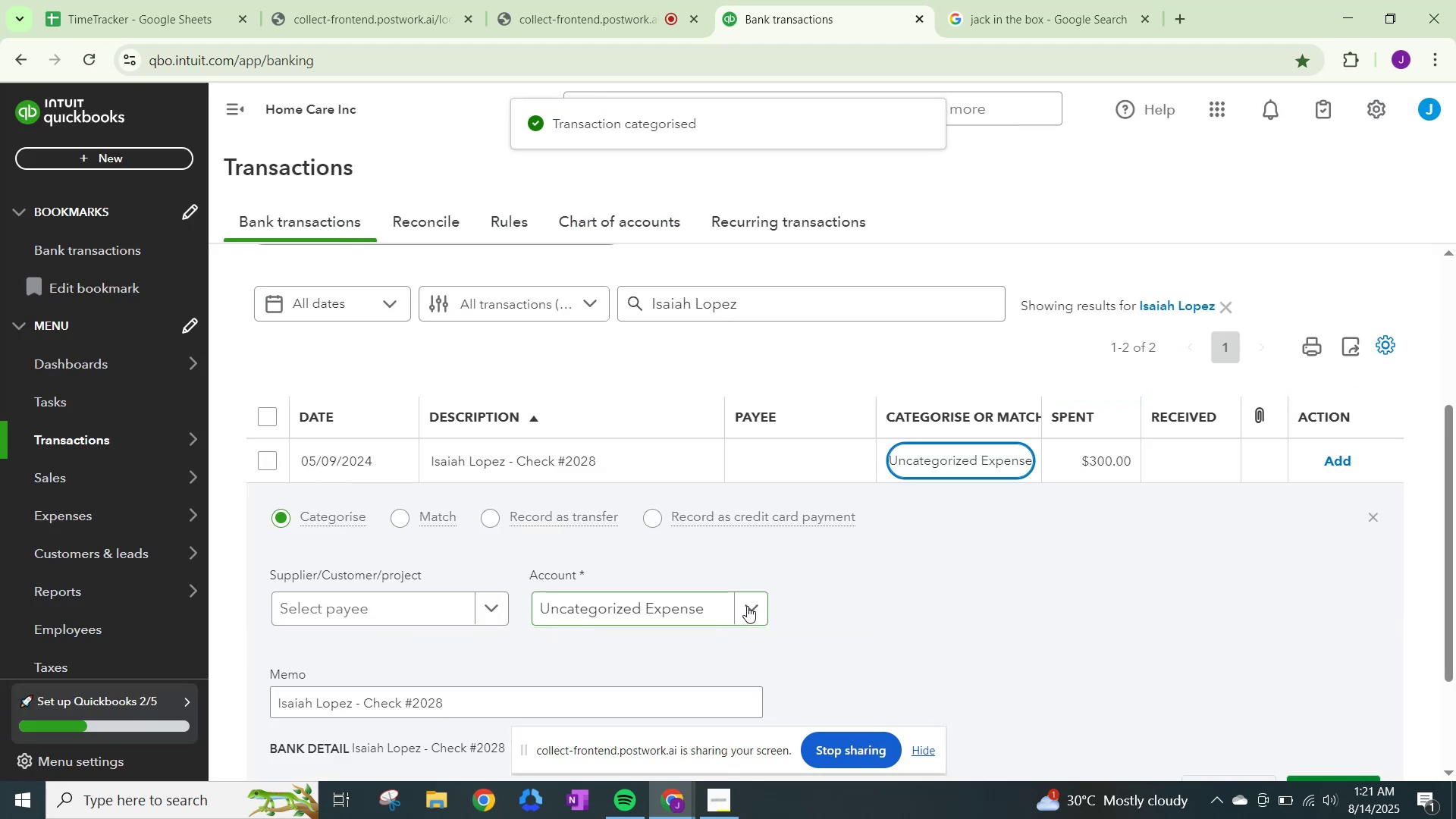 
key(Control+ControlLeft)
 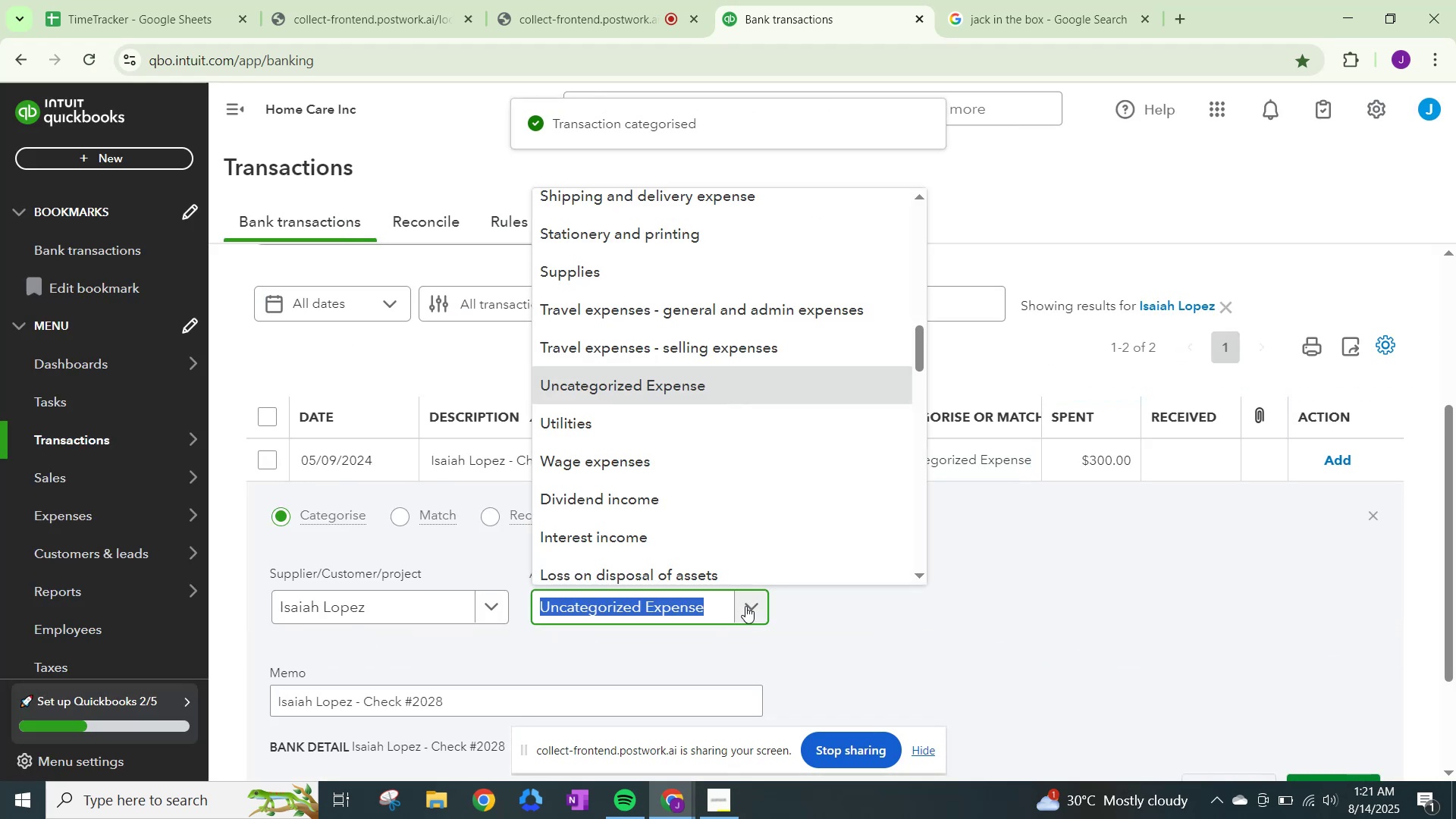 
key(Control+V)
 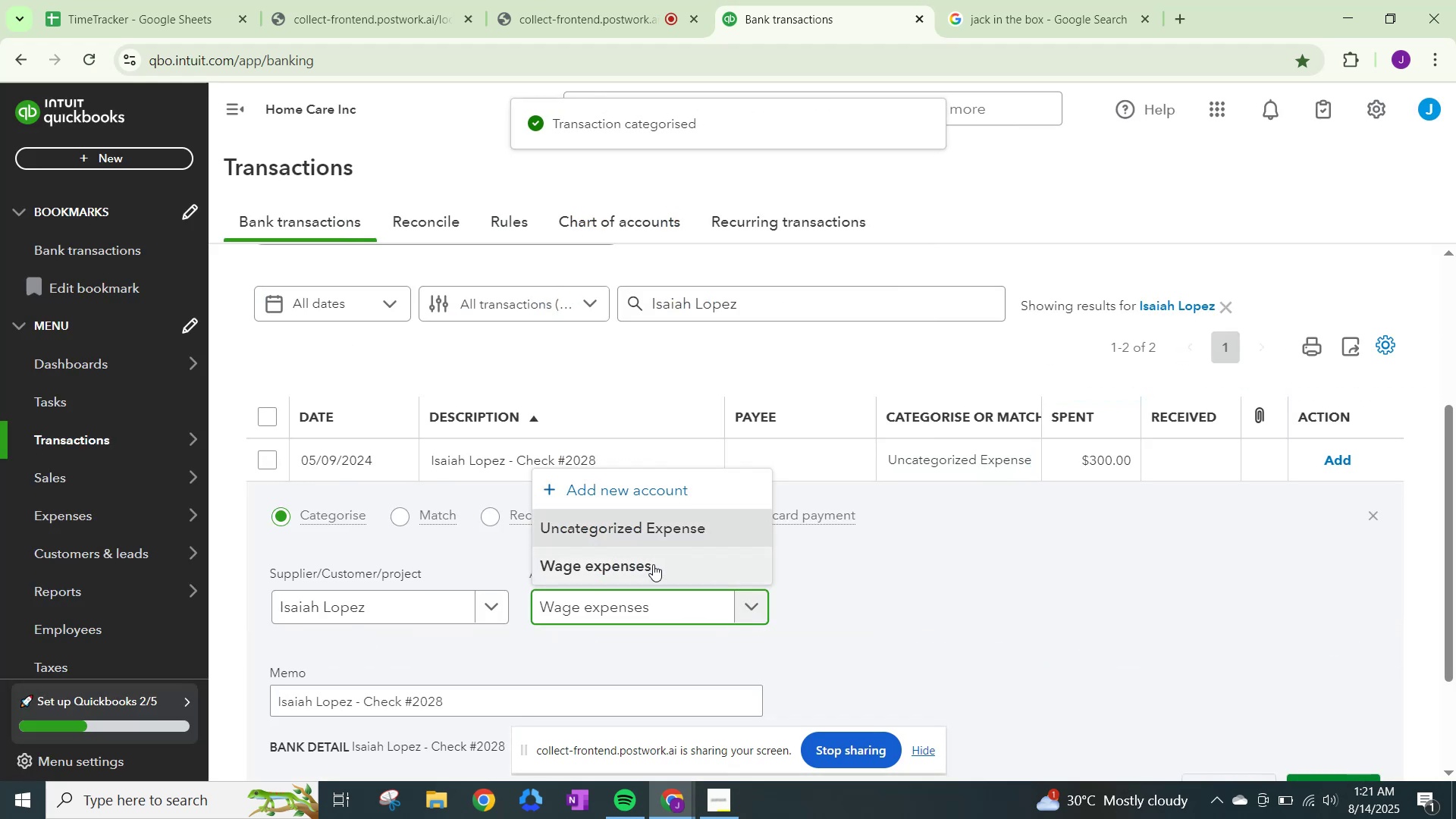 
left_click([653, 564])
 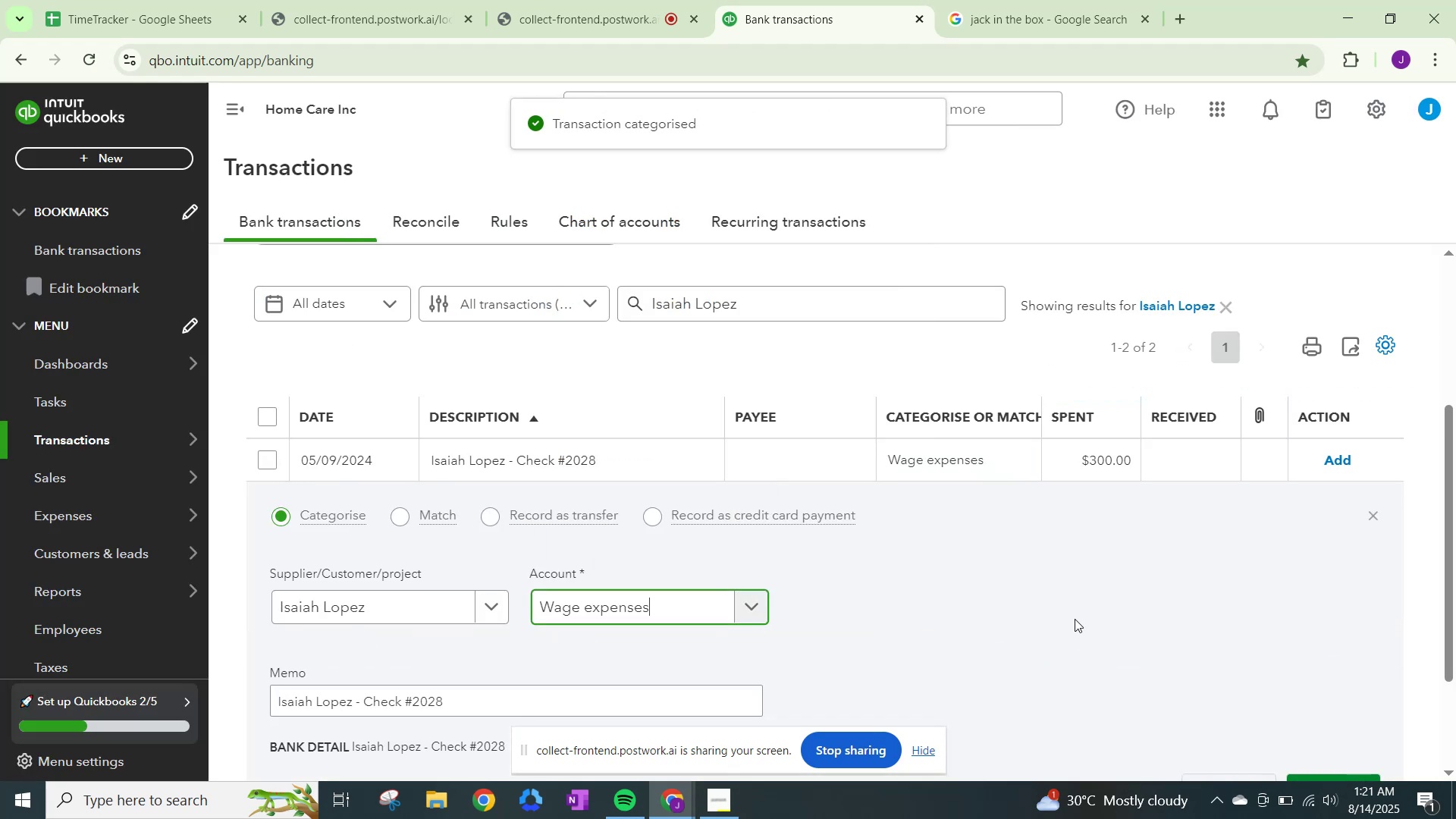 
scroll: coordinate [1166, 628], scroll_direction: down, amount: 2.0
 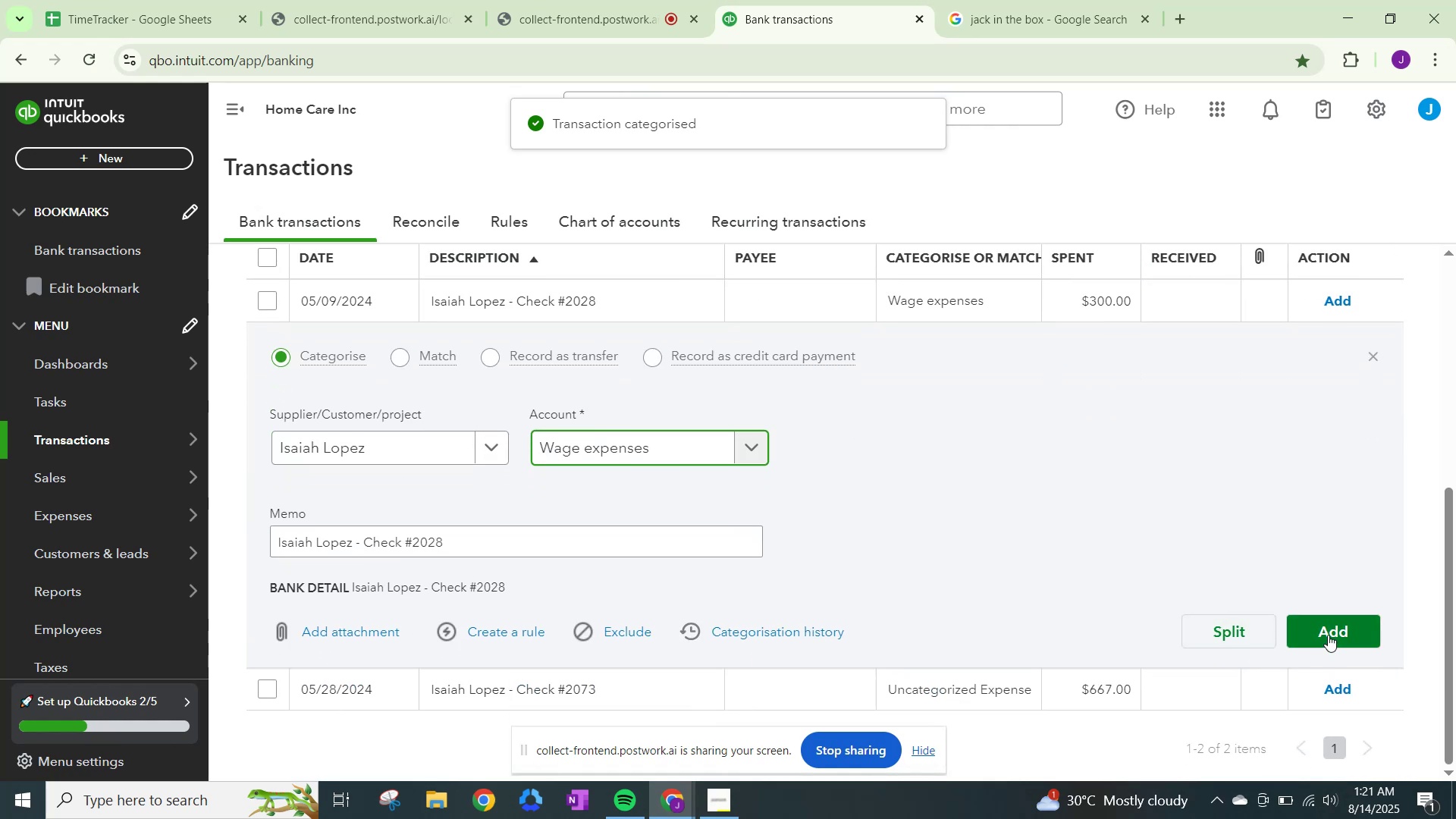 
left_click([1329, 633])
 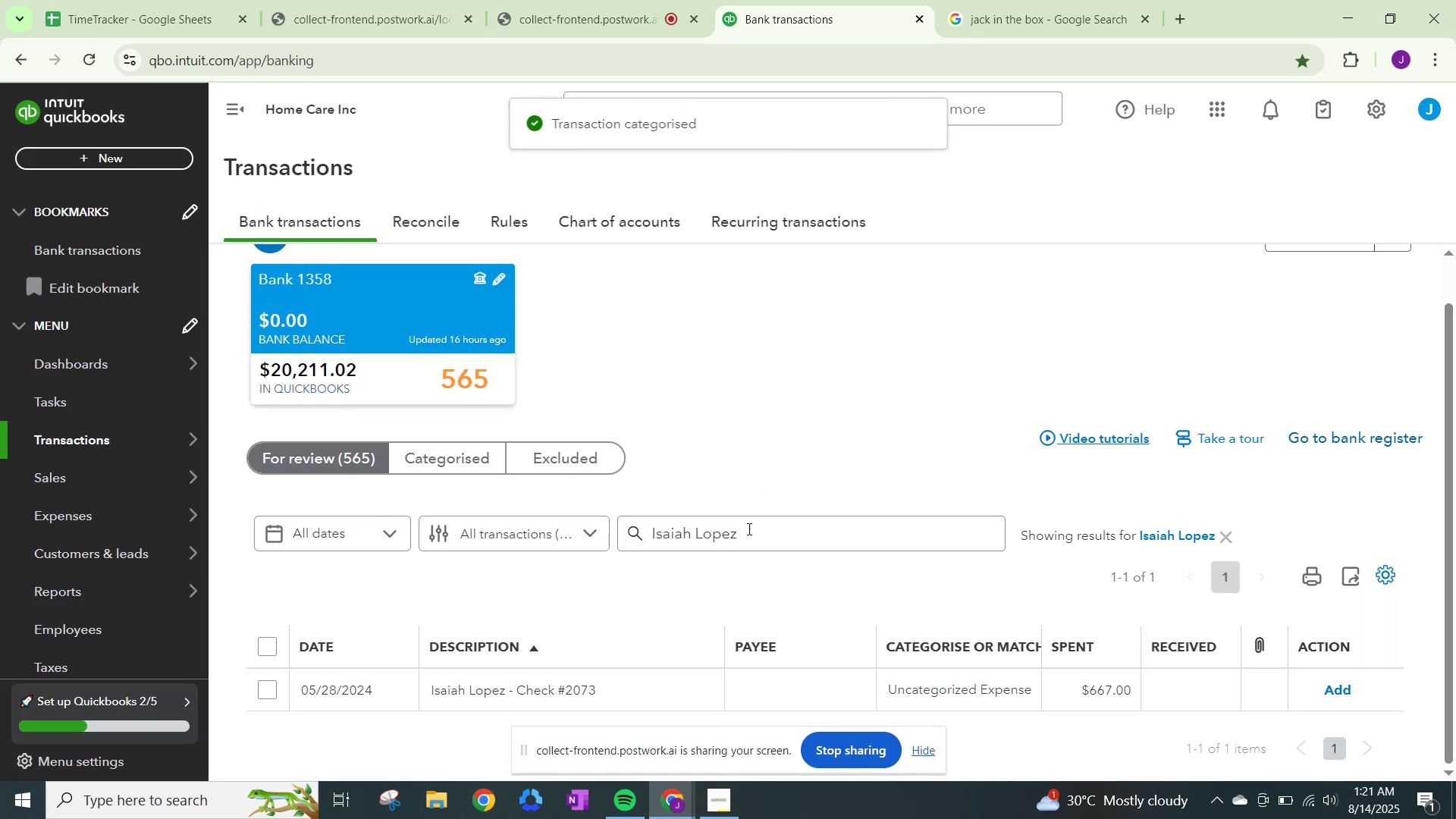 
scroll: coordinate [1122, 588], scroll_direction: down, amount: 3.0
 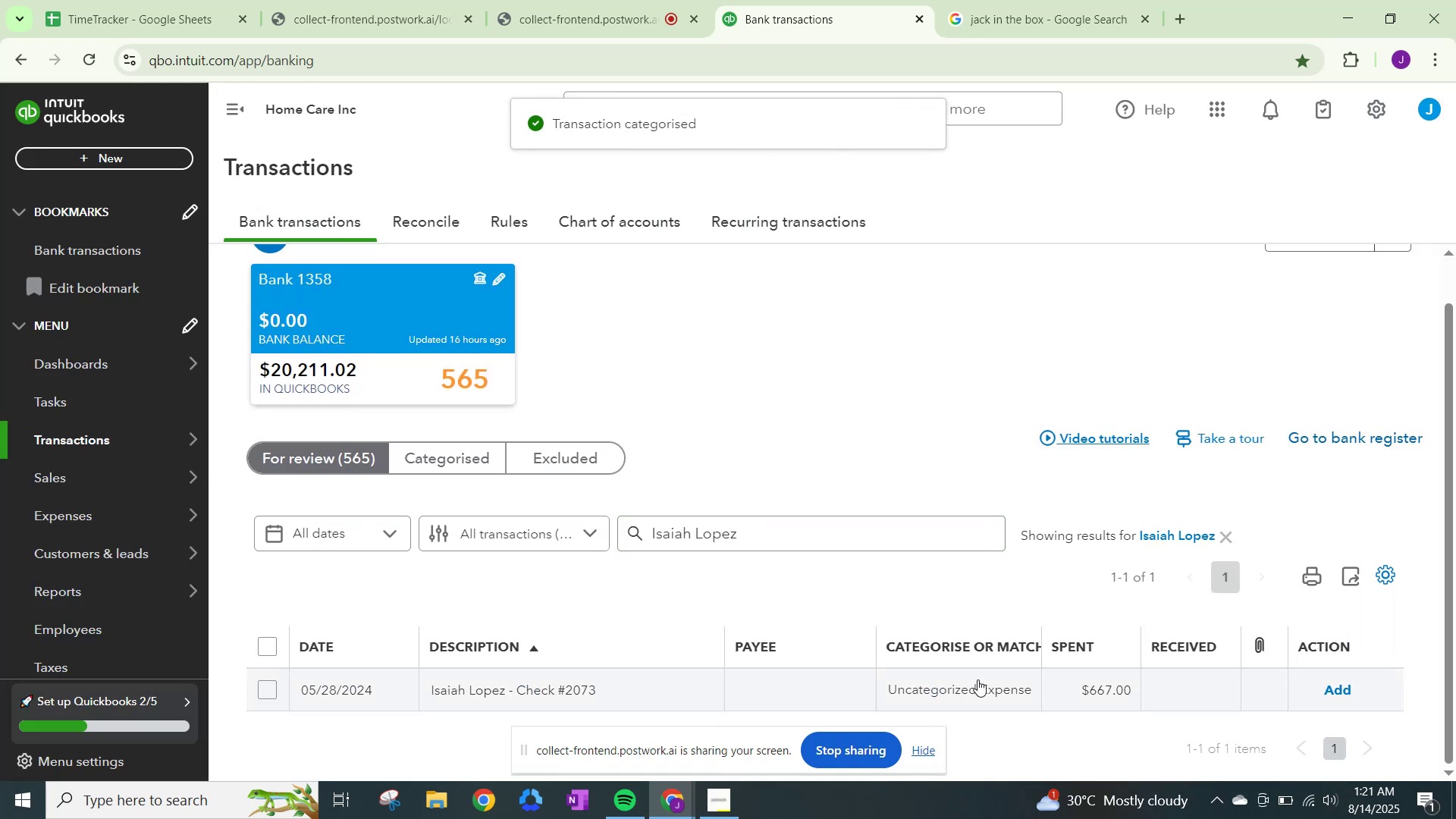 
left_click([977, 679])
 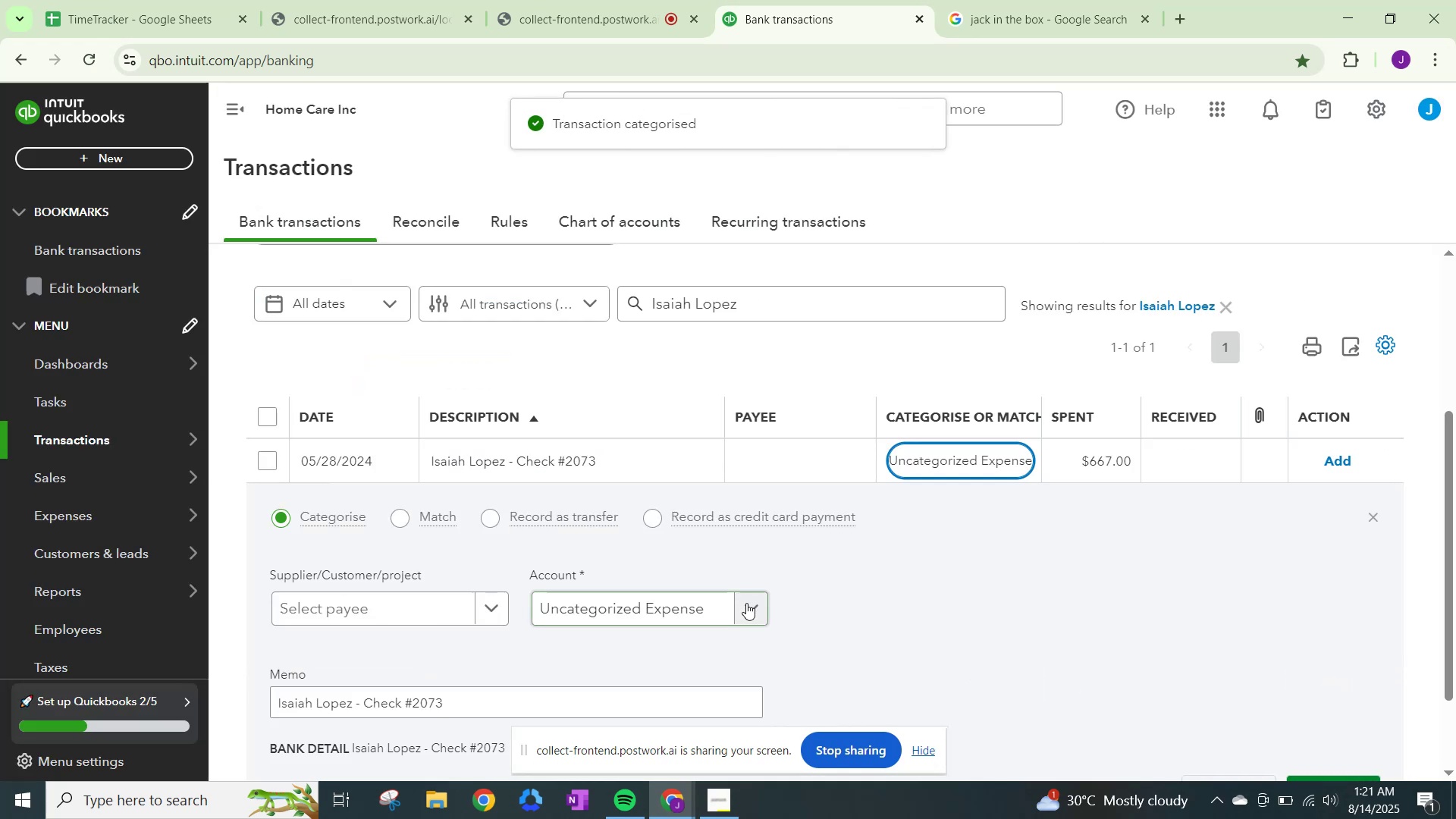 
key(Control+ControlLeft)
 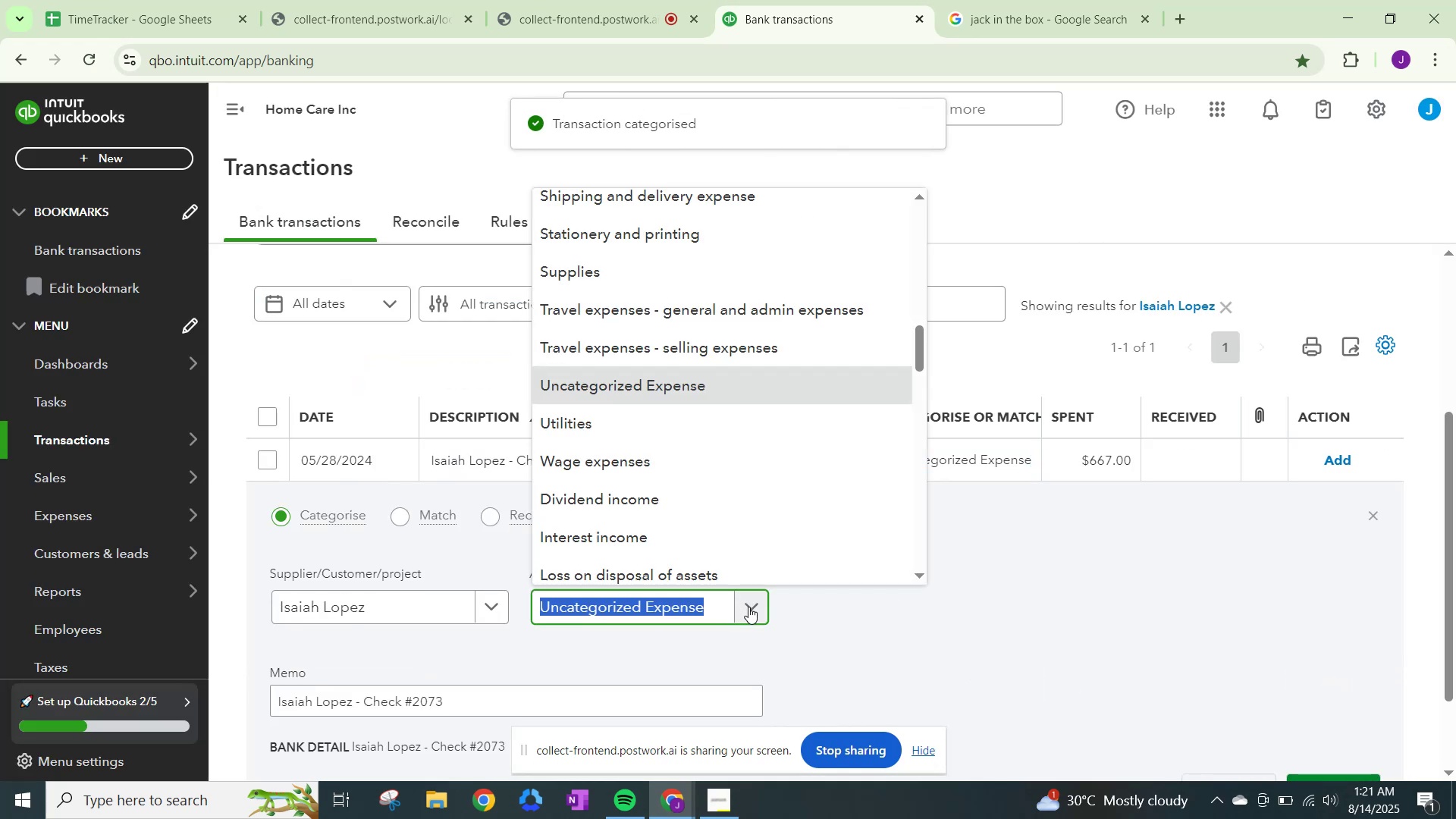 
key(Control+V)
 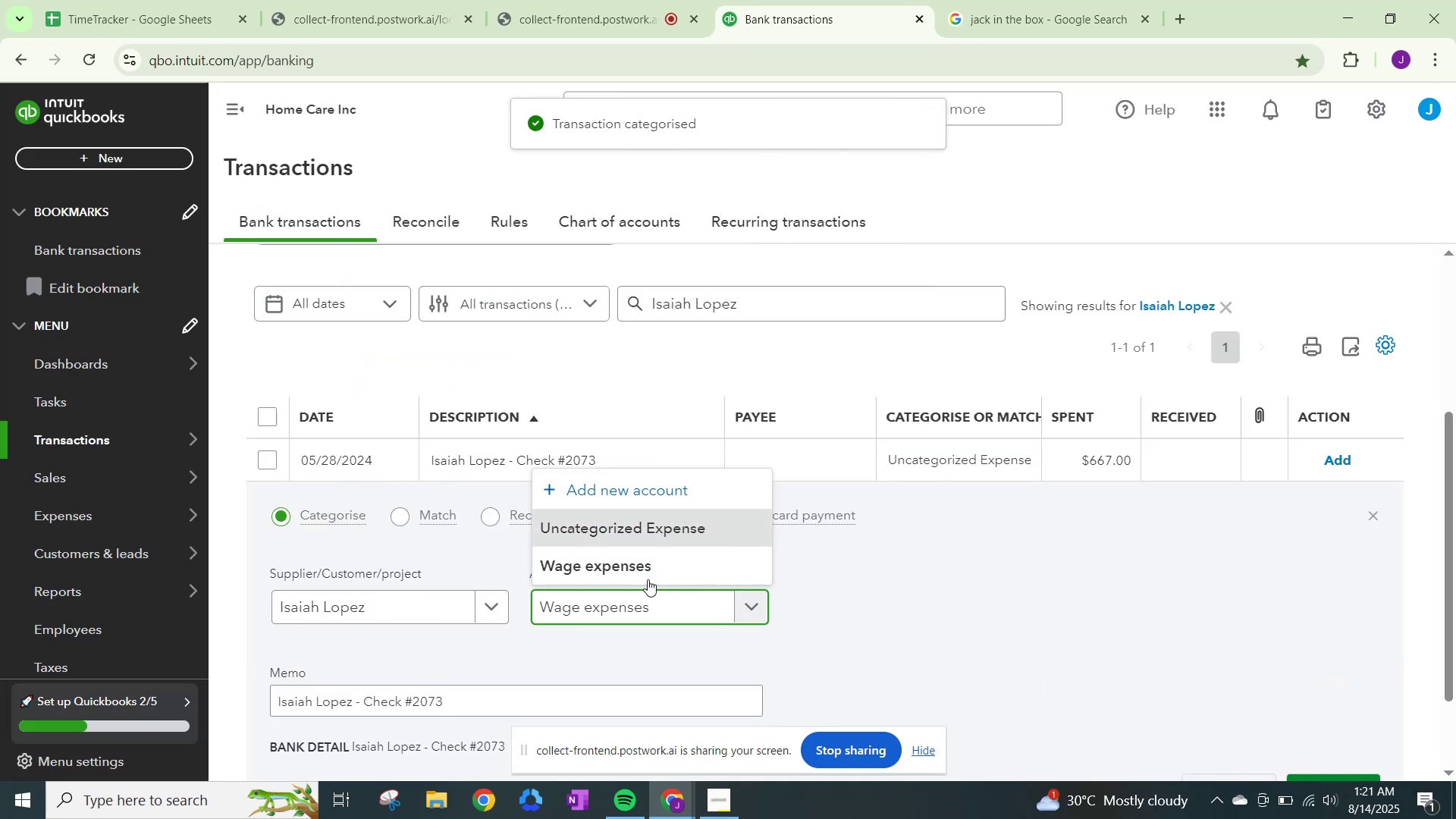 
left_click([633, 564])
 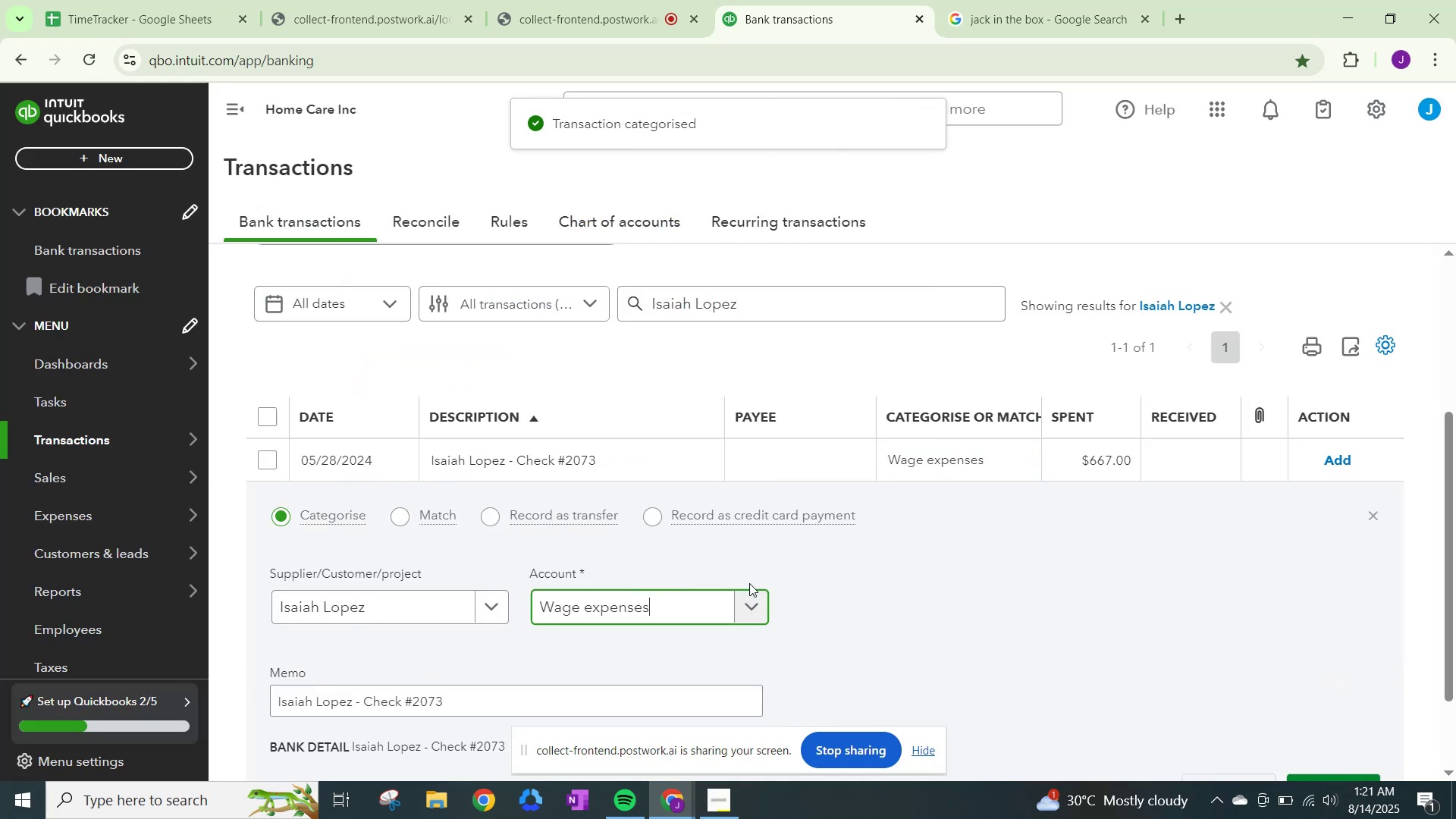 
scroll: coordinate [852, 590], scroll_direction: down, amount: 3.0
 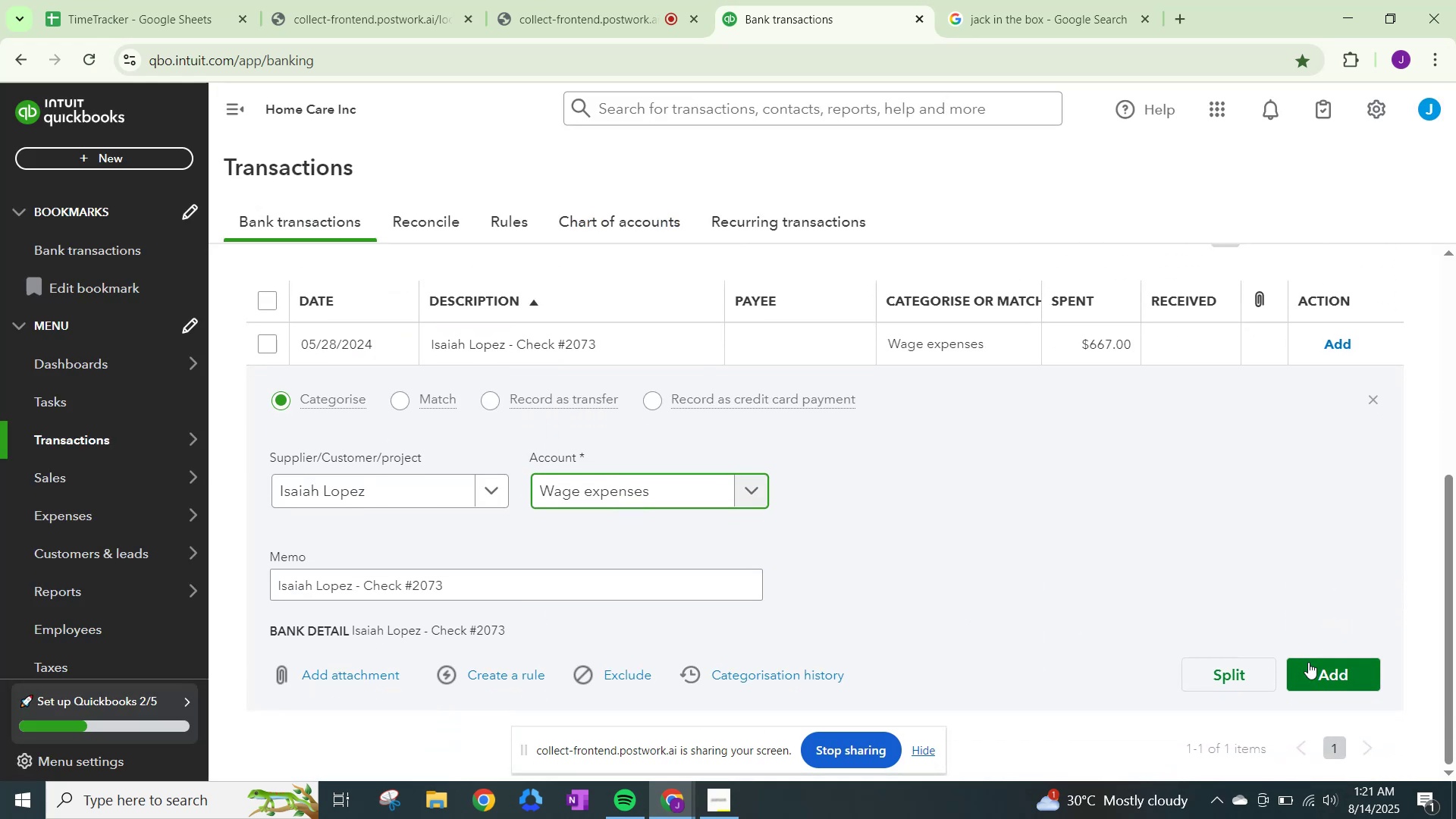 
left_click([1313, 658])
 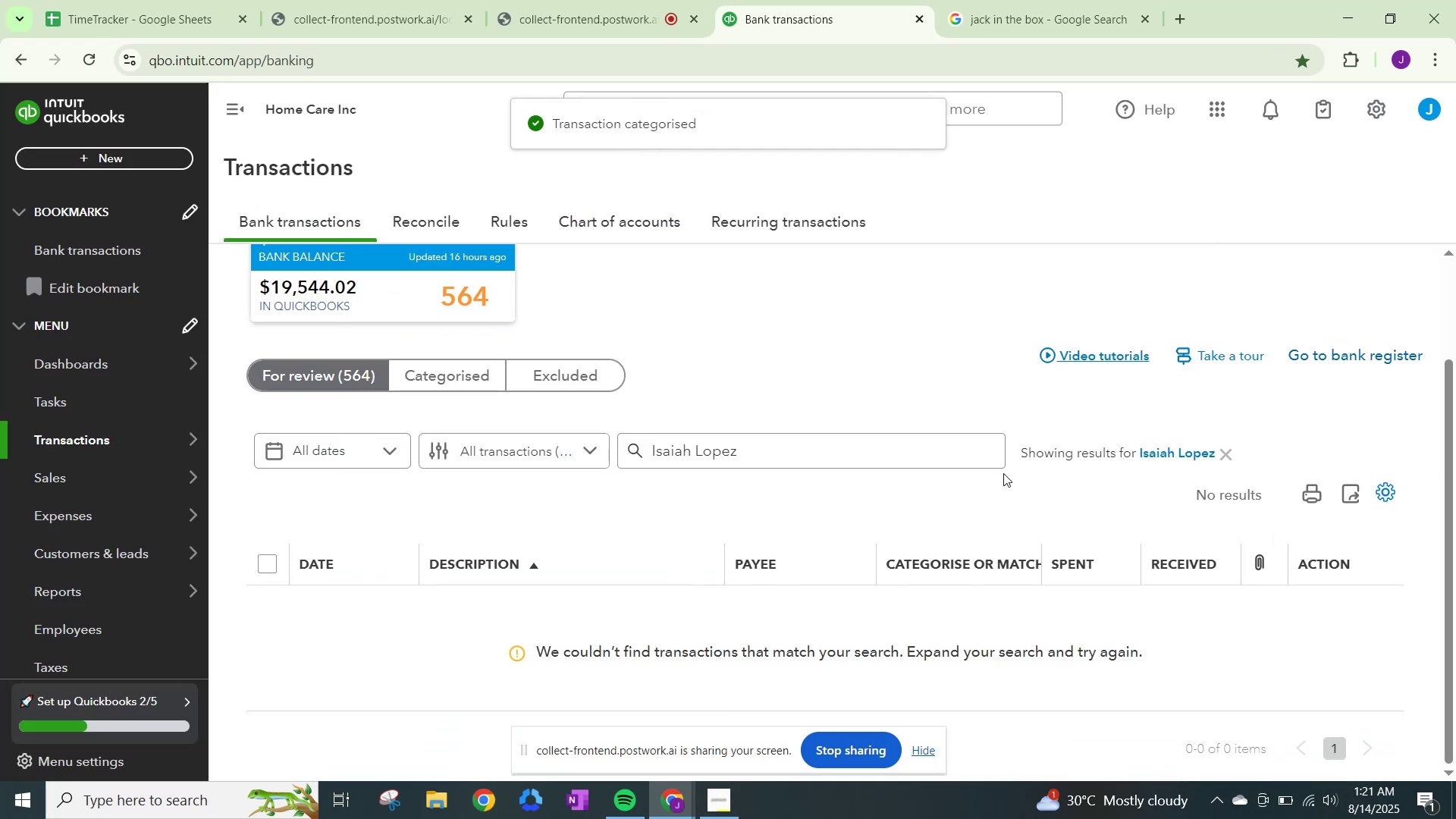 
left_click([1223, 453])
 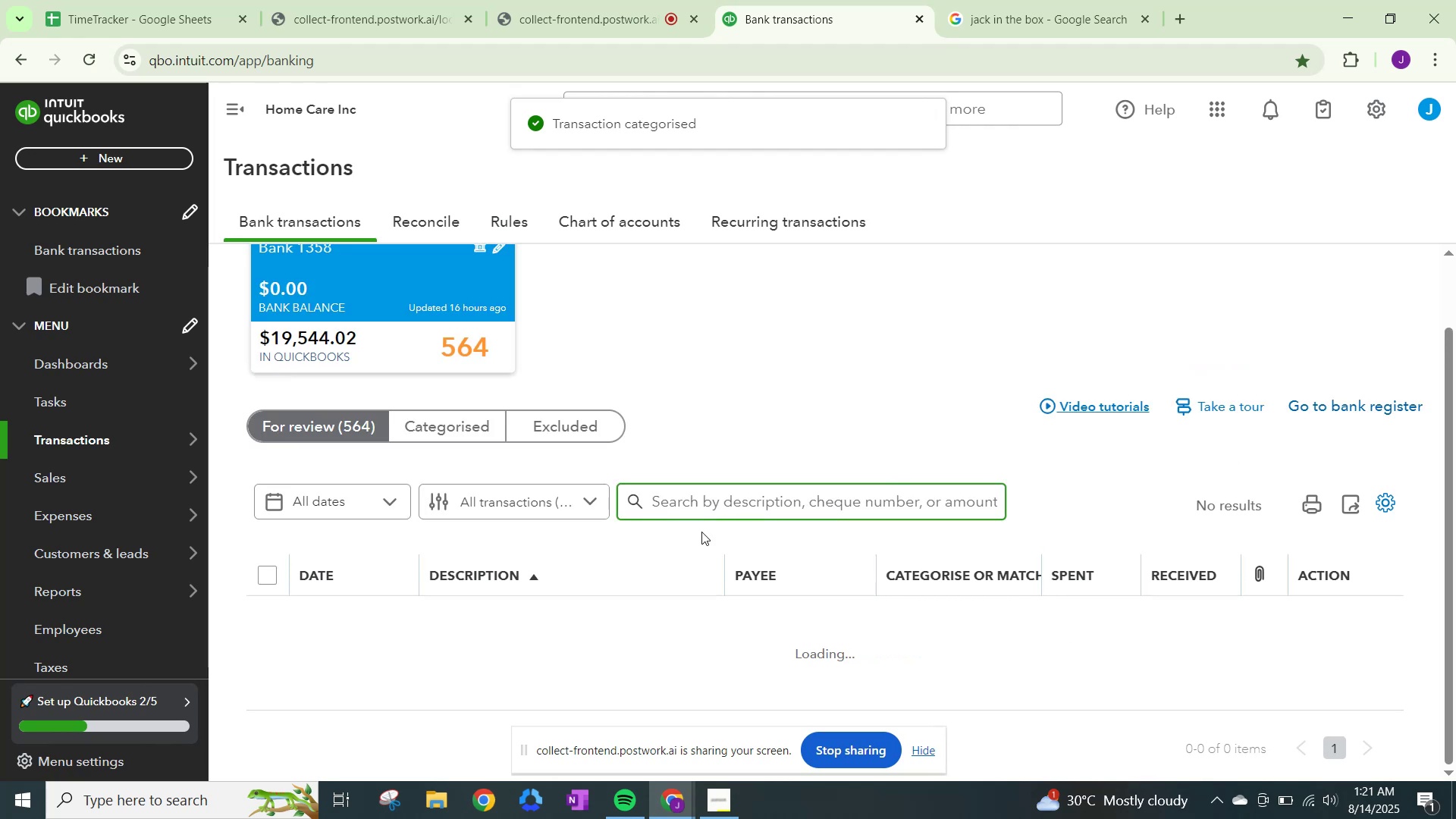 
scroll: coordinate [630, 571], scroll_direction: down, amount: 30.0
 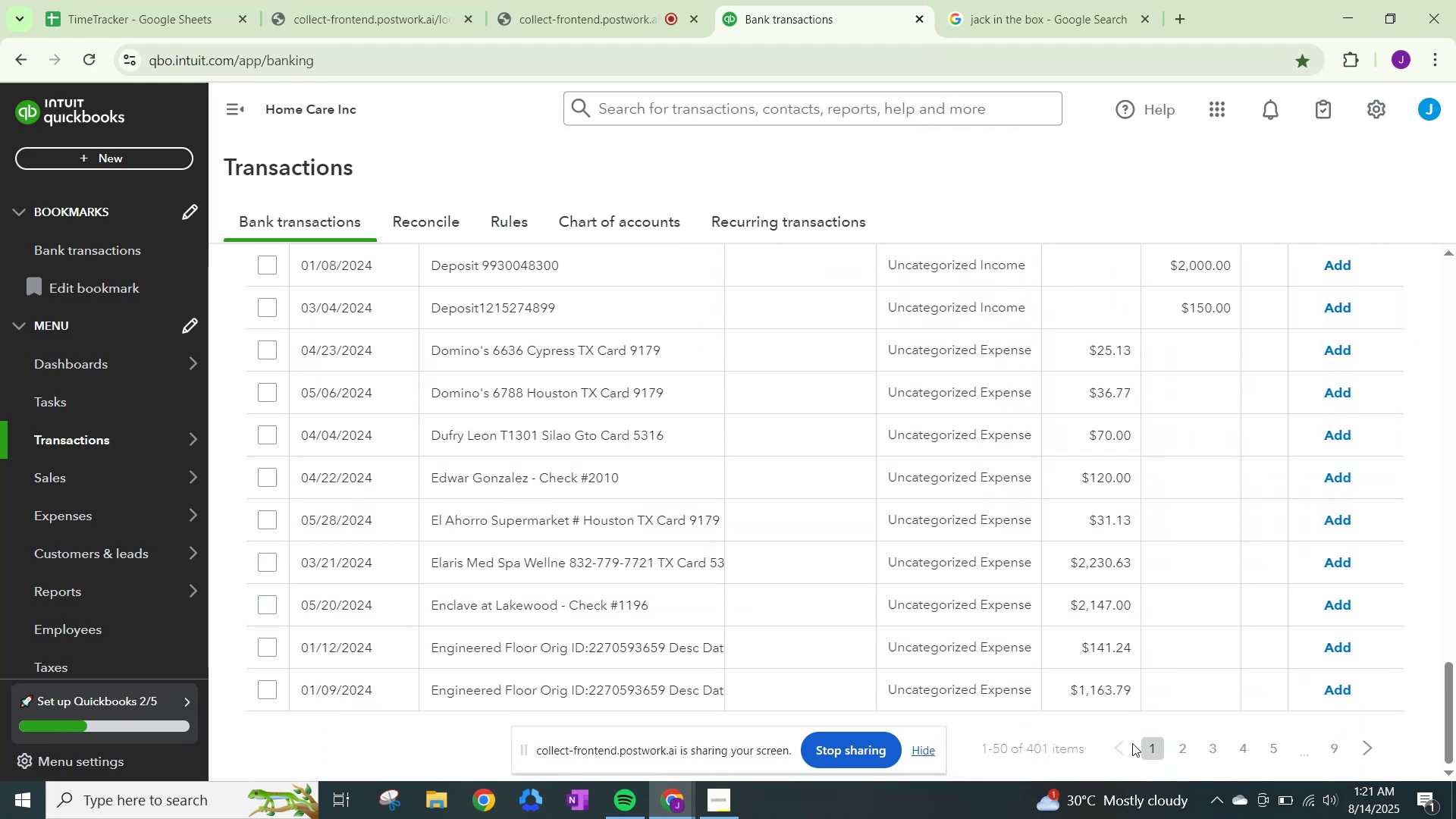 
left_click([1175, 741])
 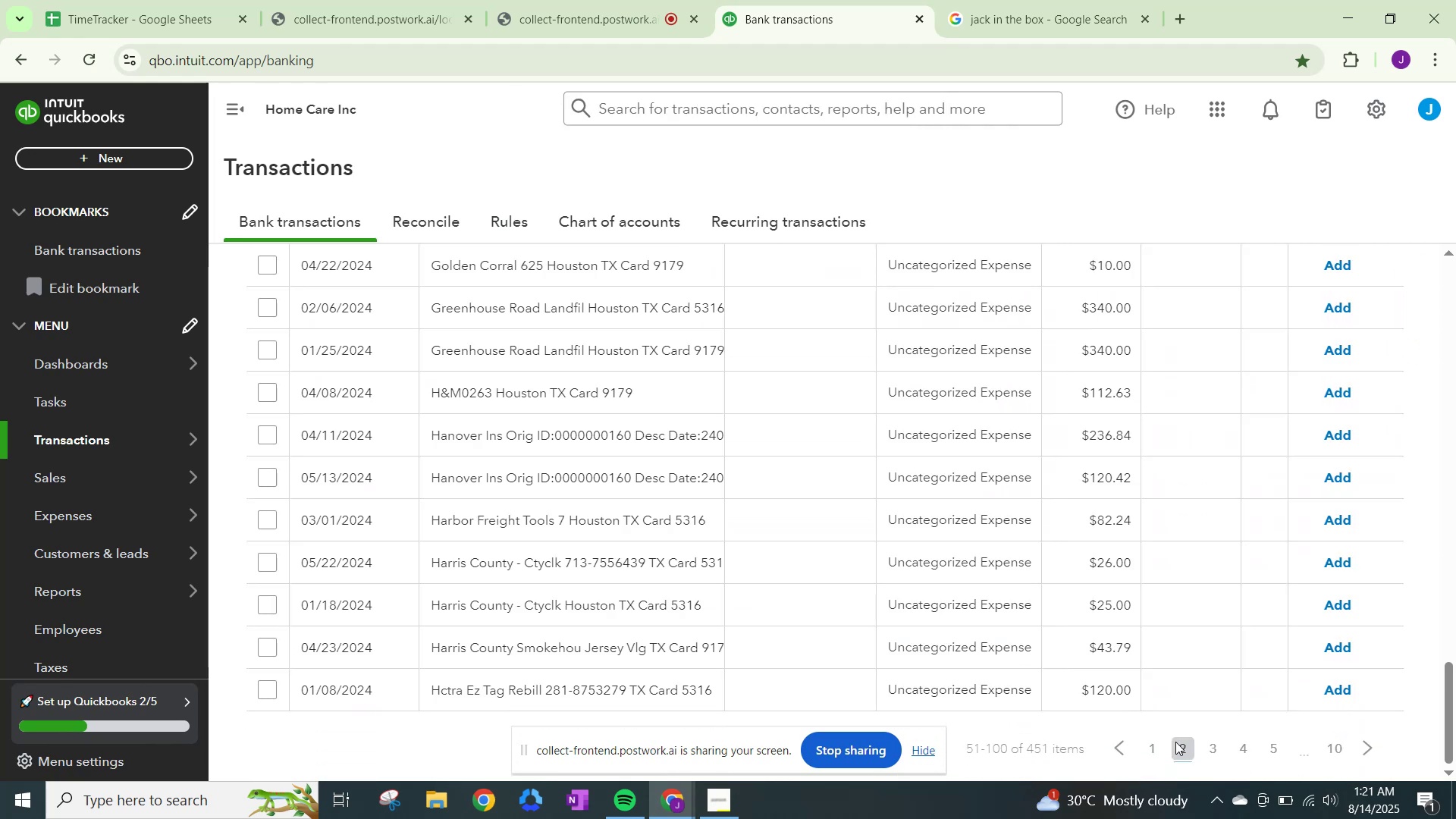 
scroll: coordinate [1175, 742], scroll_direction: up, amount: 3.0
 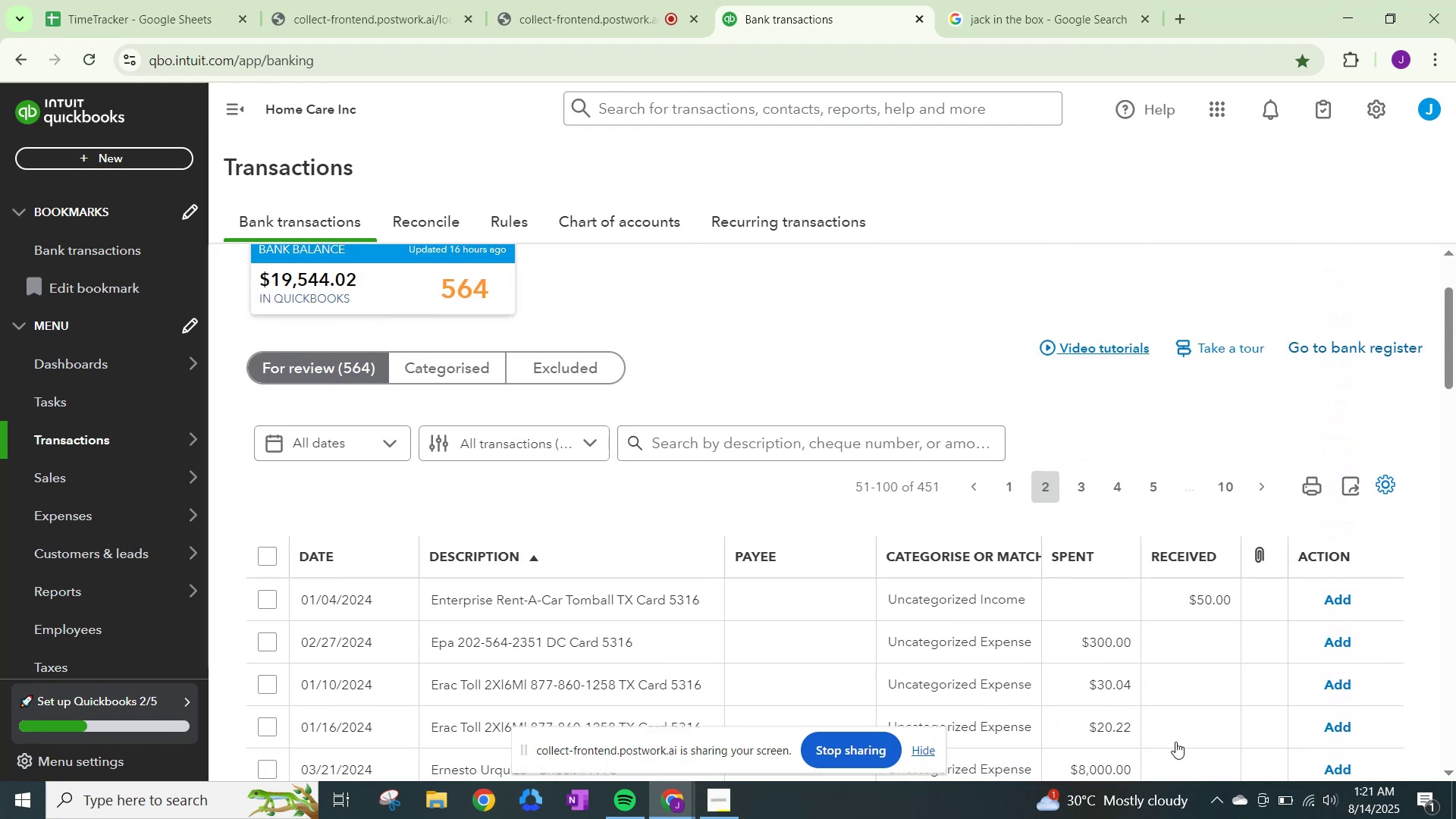 
scroll: coordinate [1194, 753], scroll_direction: down, amount: 35.0
 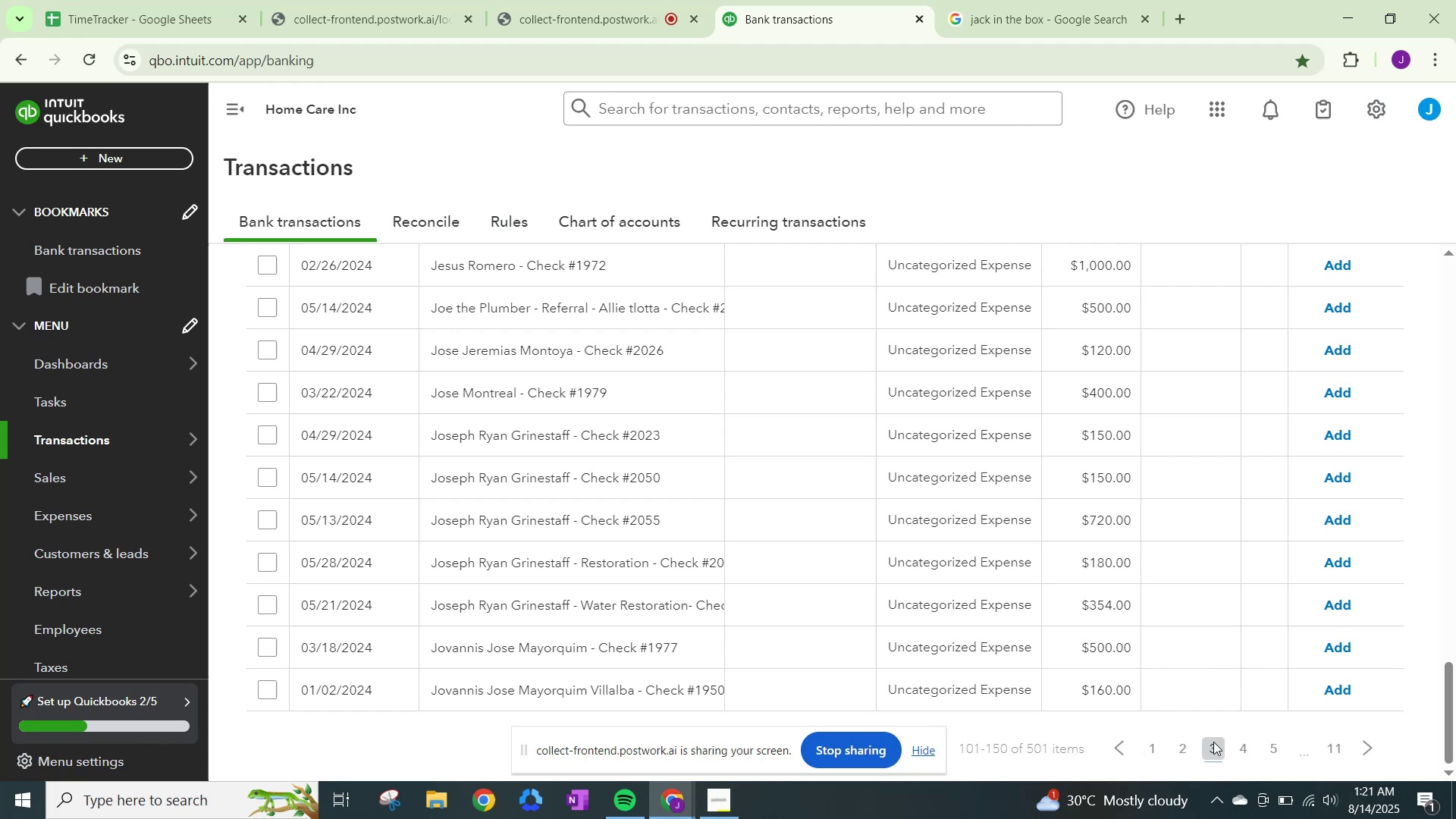 
mouse_move([1178, 723])
 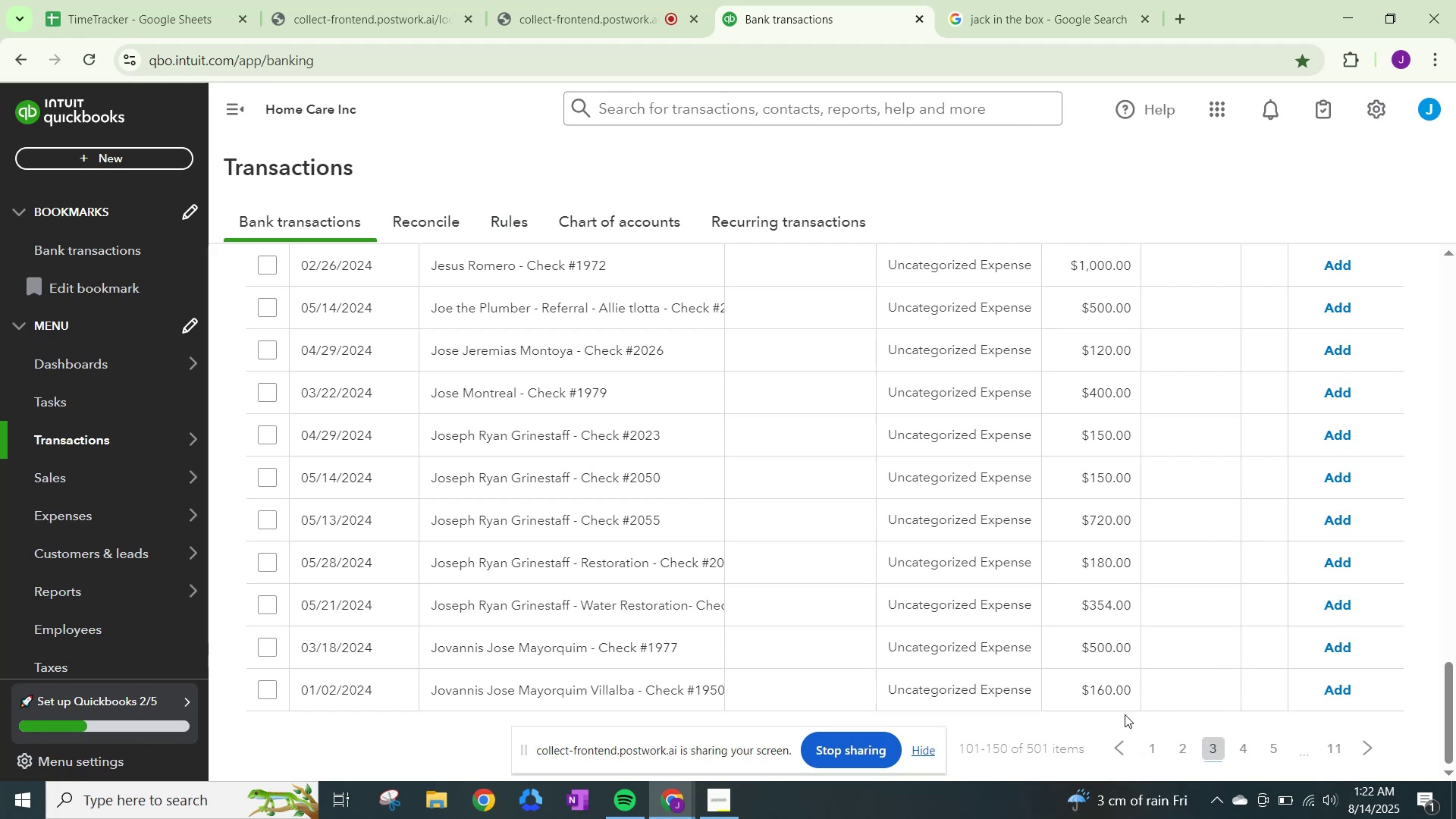 
scroll: coordinate [692, 634], scroll_direction: up, amount: 17.0
 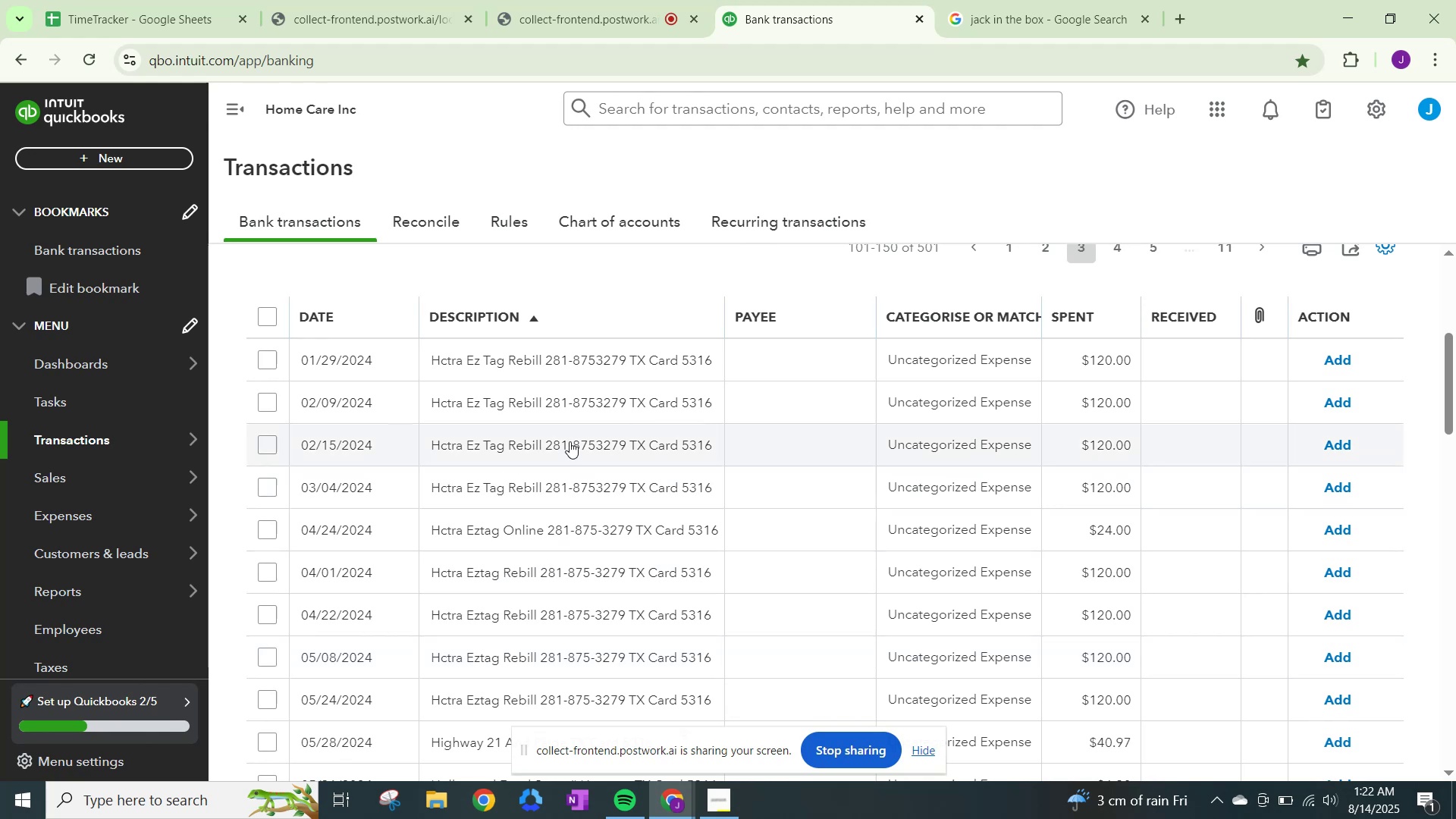 
wait(6.79)
 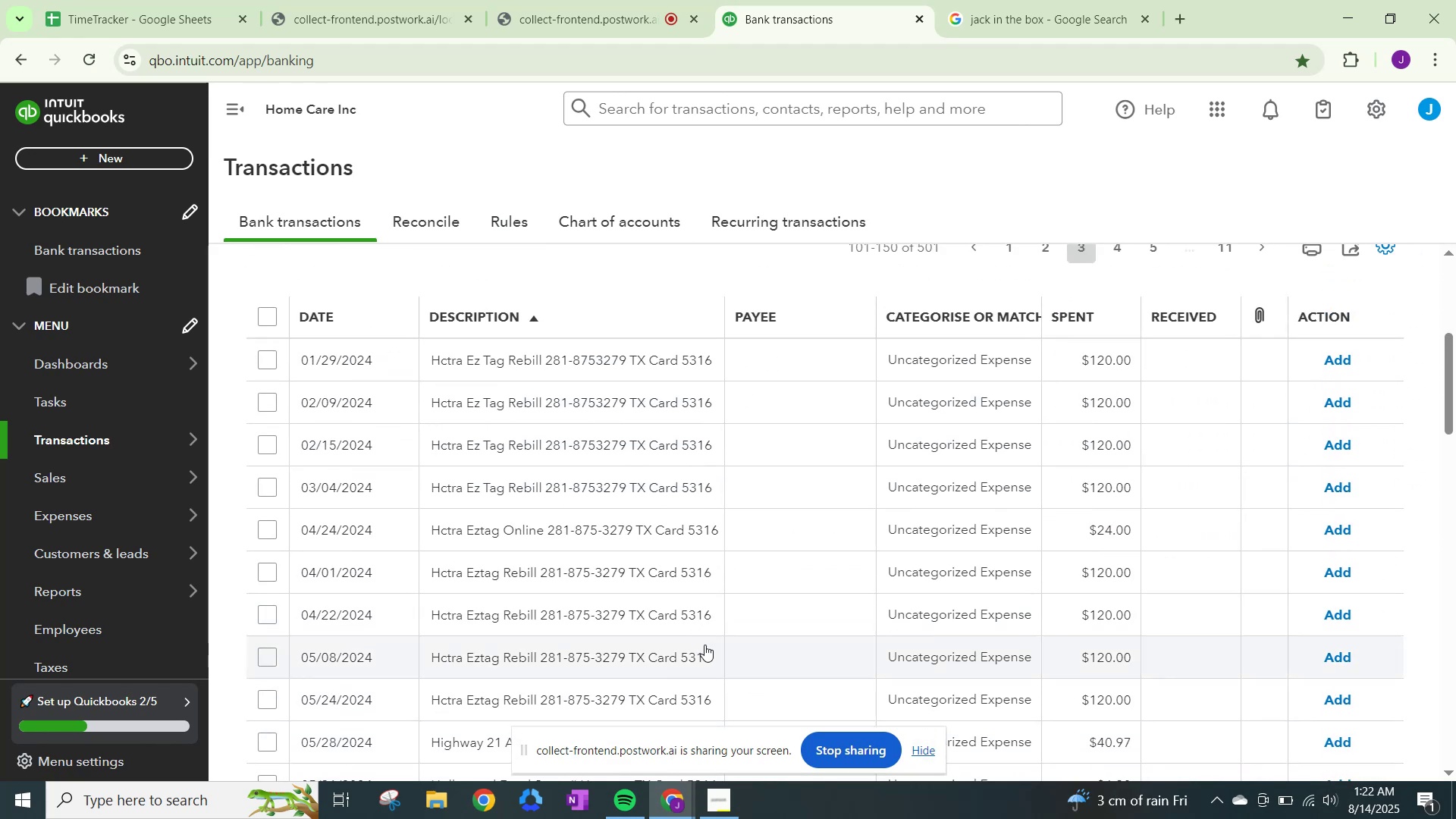 
left_click([982, 0])
 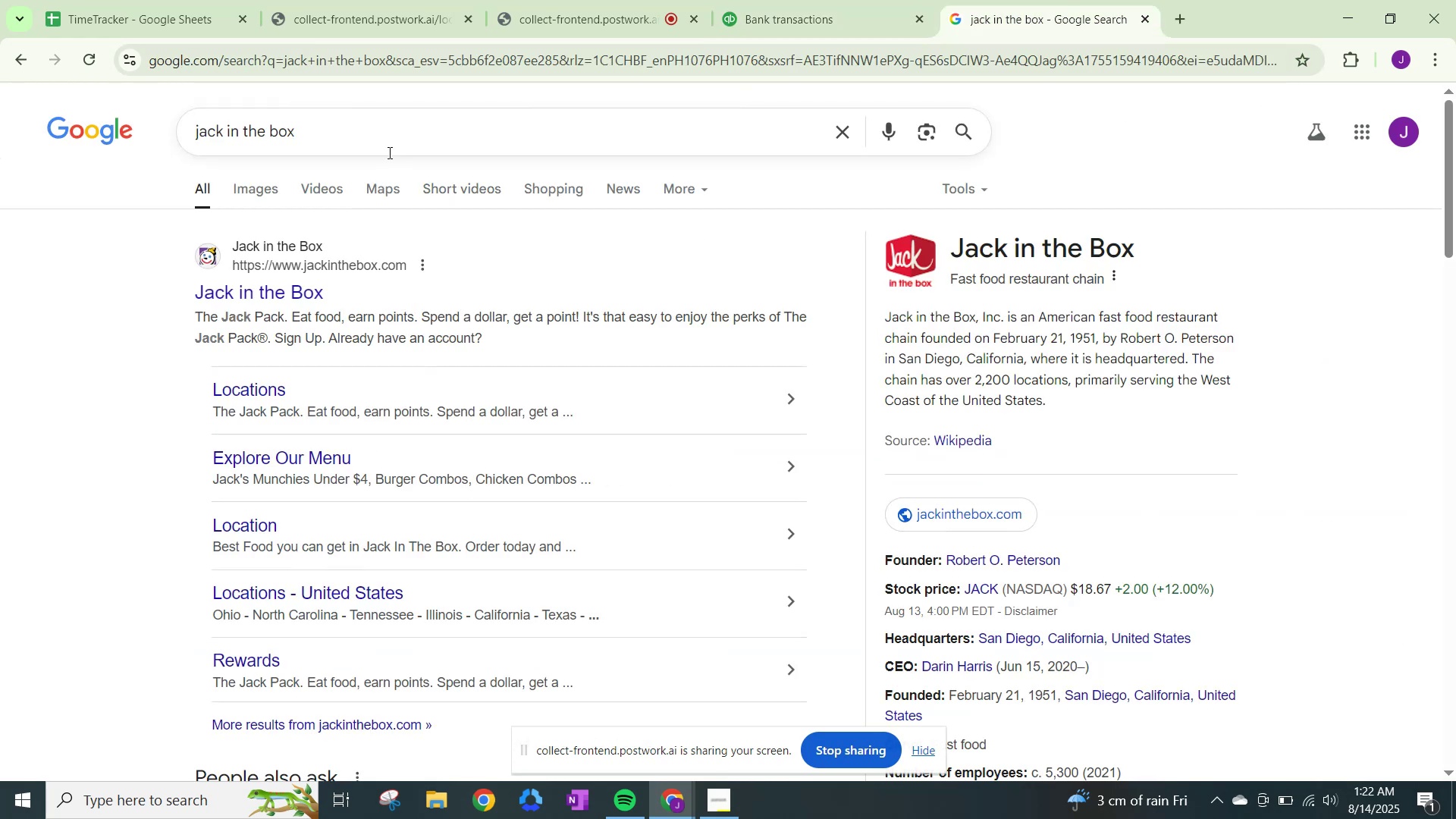 
left_click_drag(start_coordinate=[382, 143], to_coordinate=[0, 121])
 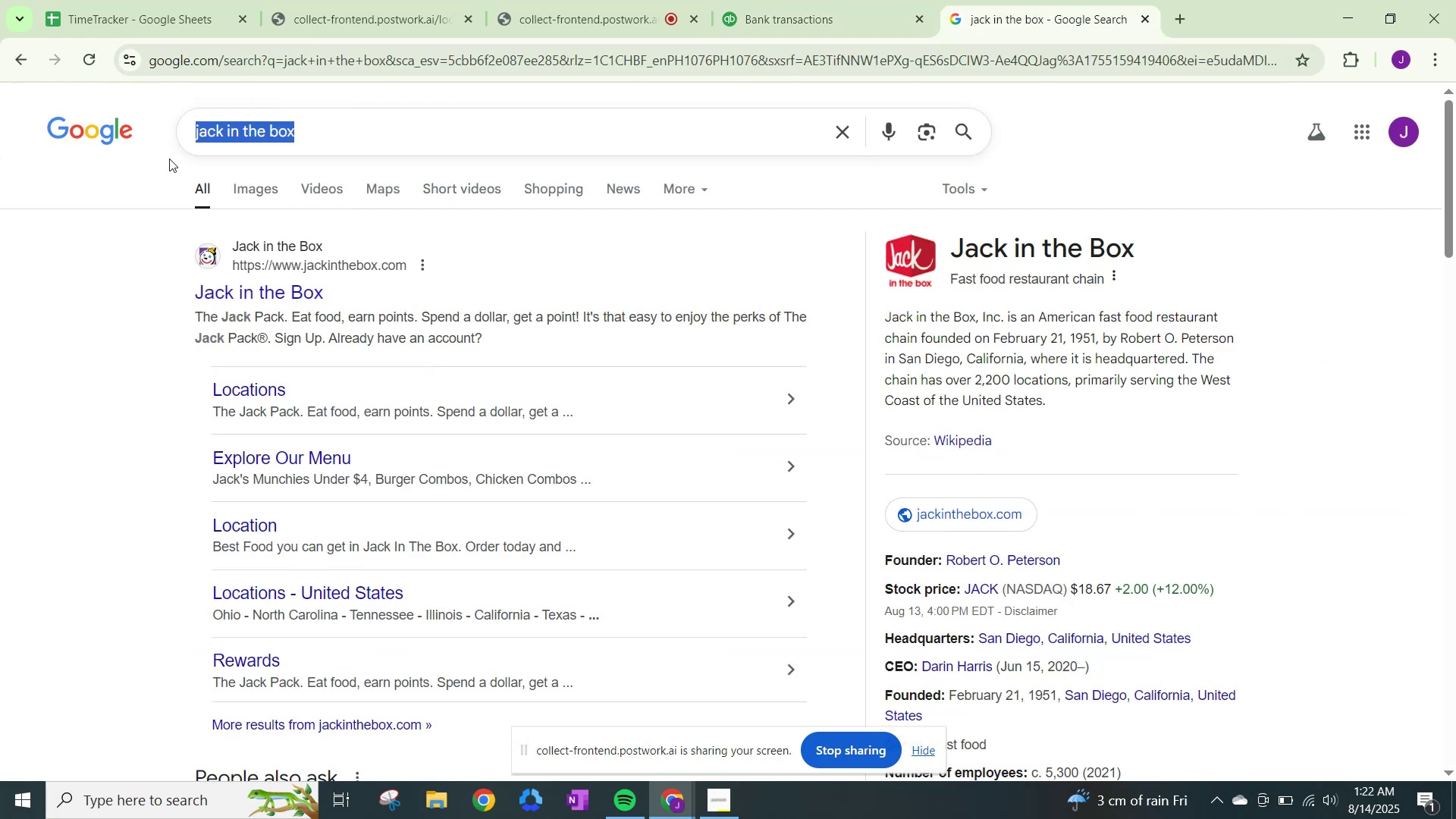 
type(hctra)
 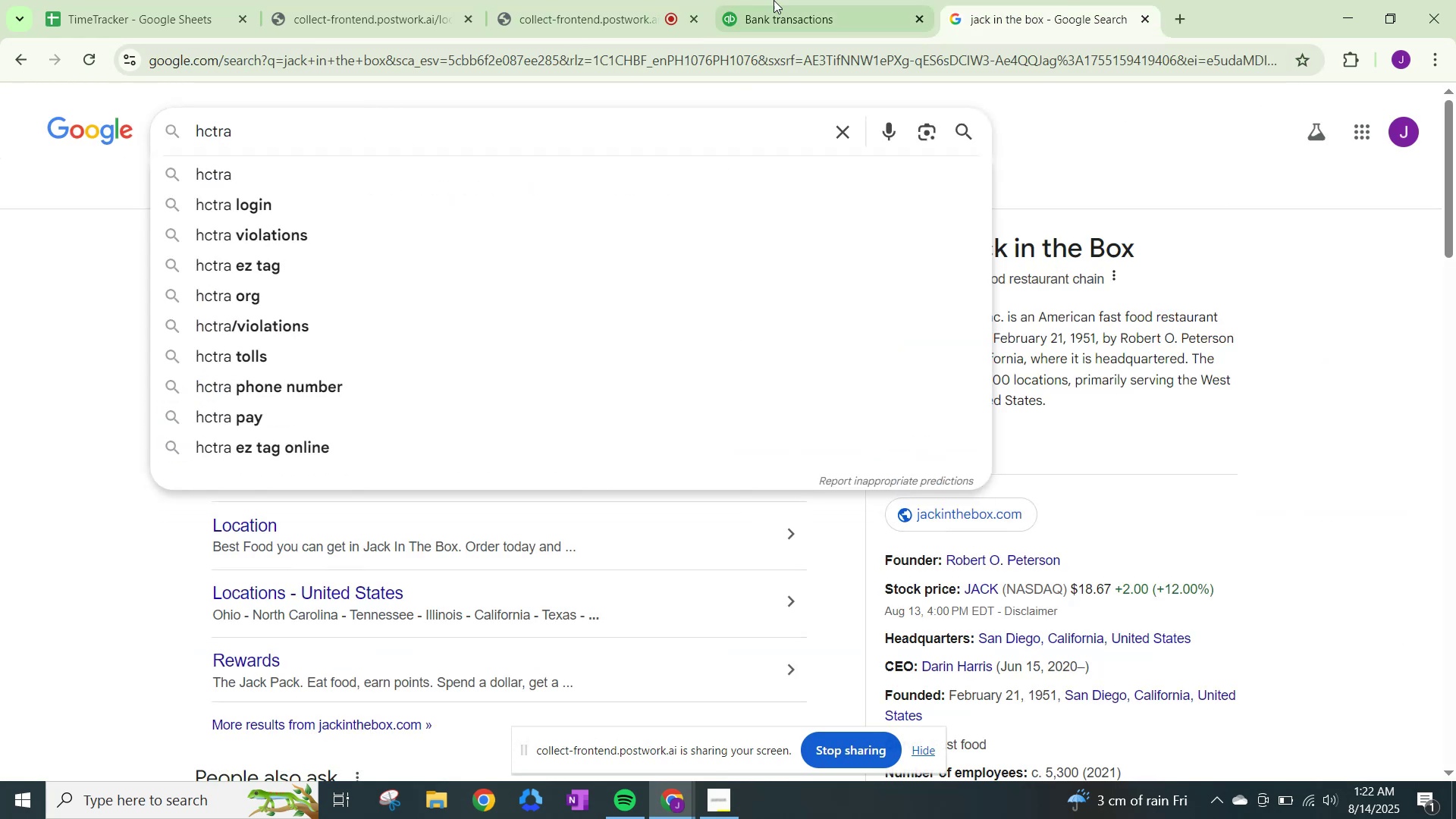 
left_click([819, 0])
 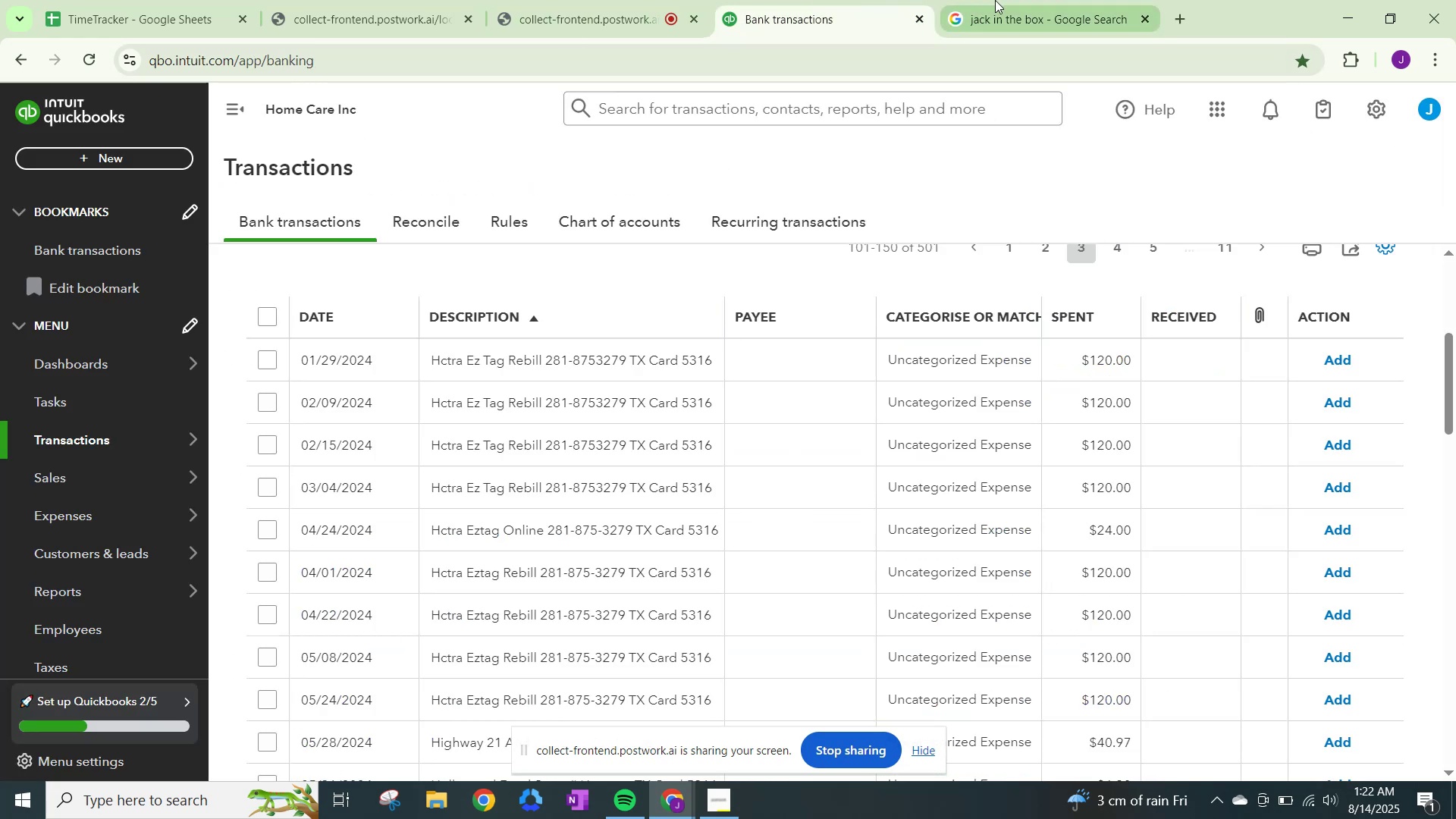 
left_click([1003, 0])
 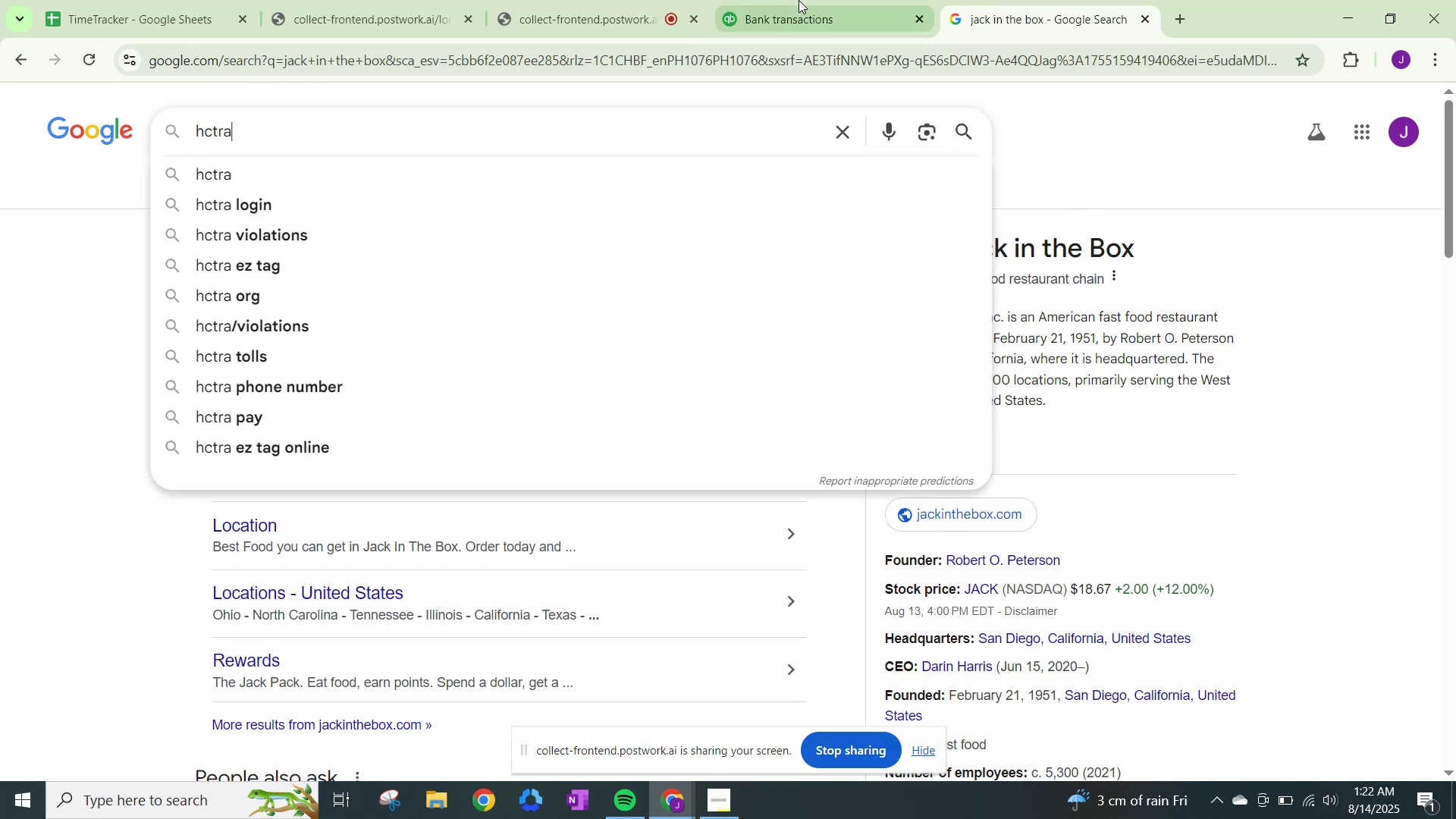 
left_click([786, 0])
 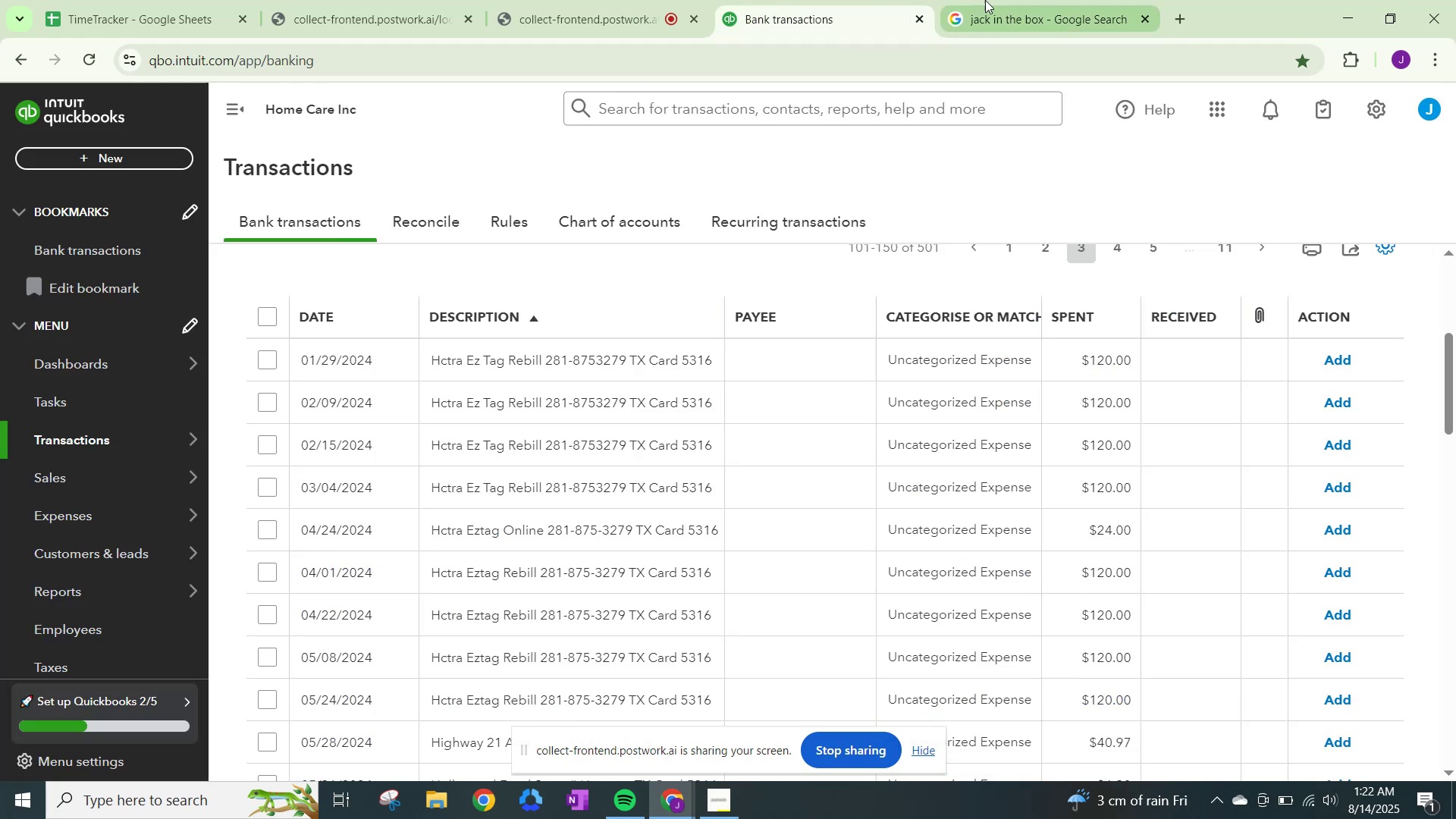 
left_click_drag(start_coordinate=[993, 0], to_coordinate=[984, 8])
 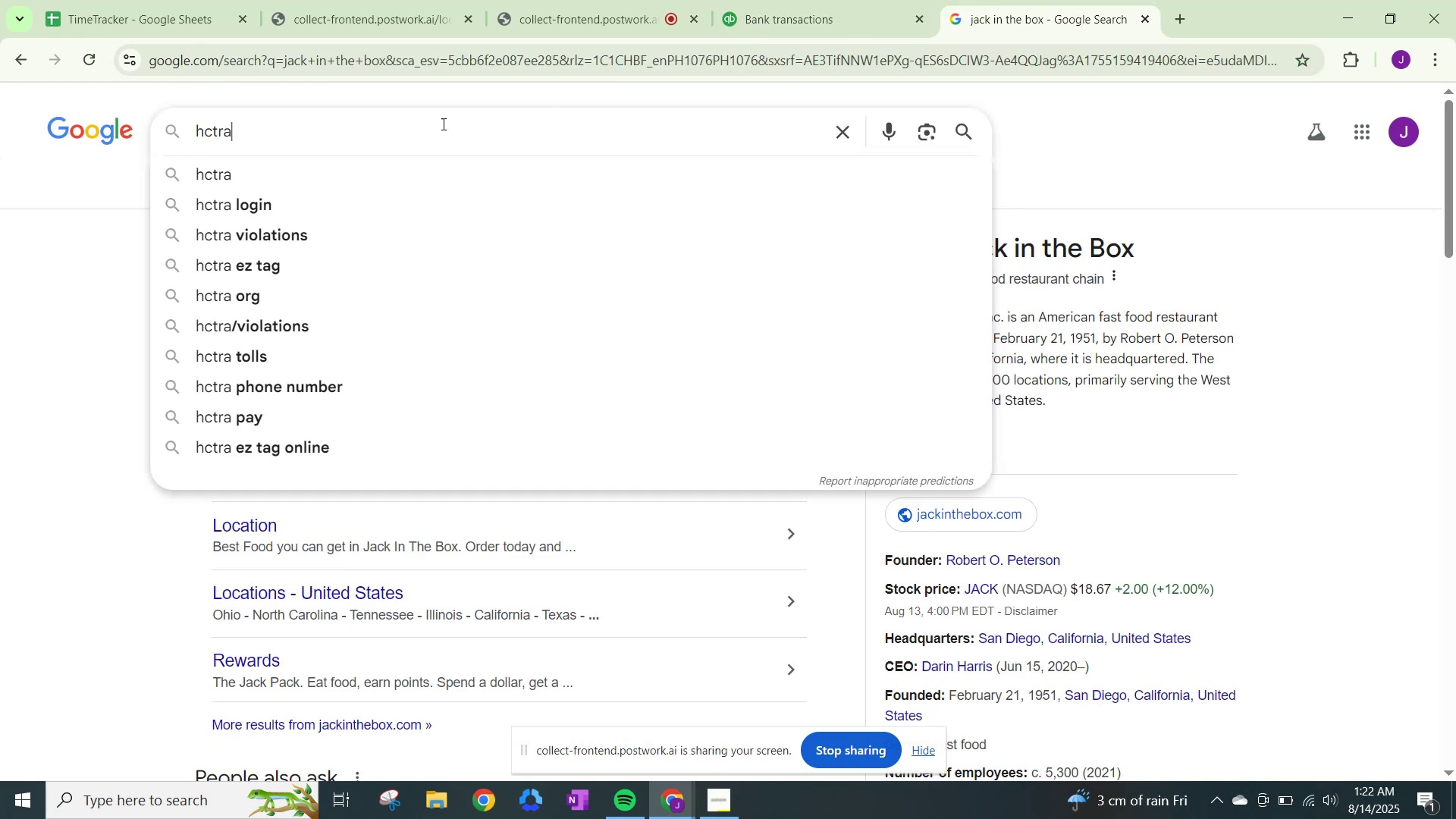 
type( ez tag)
 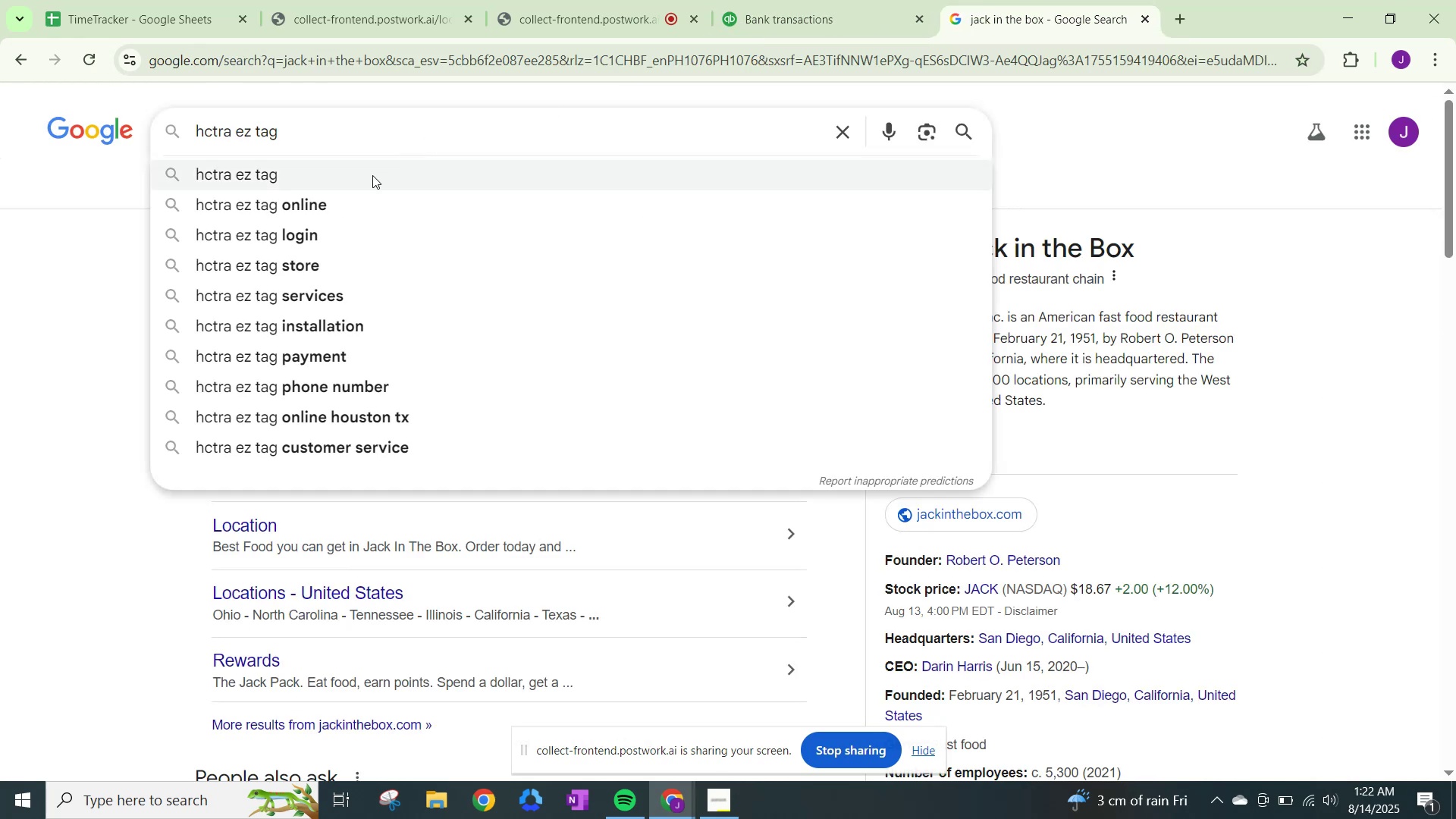 
left_click([369, 164])
 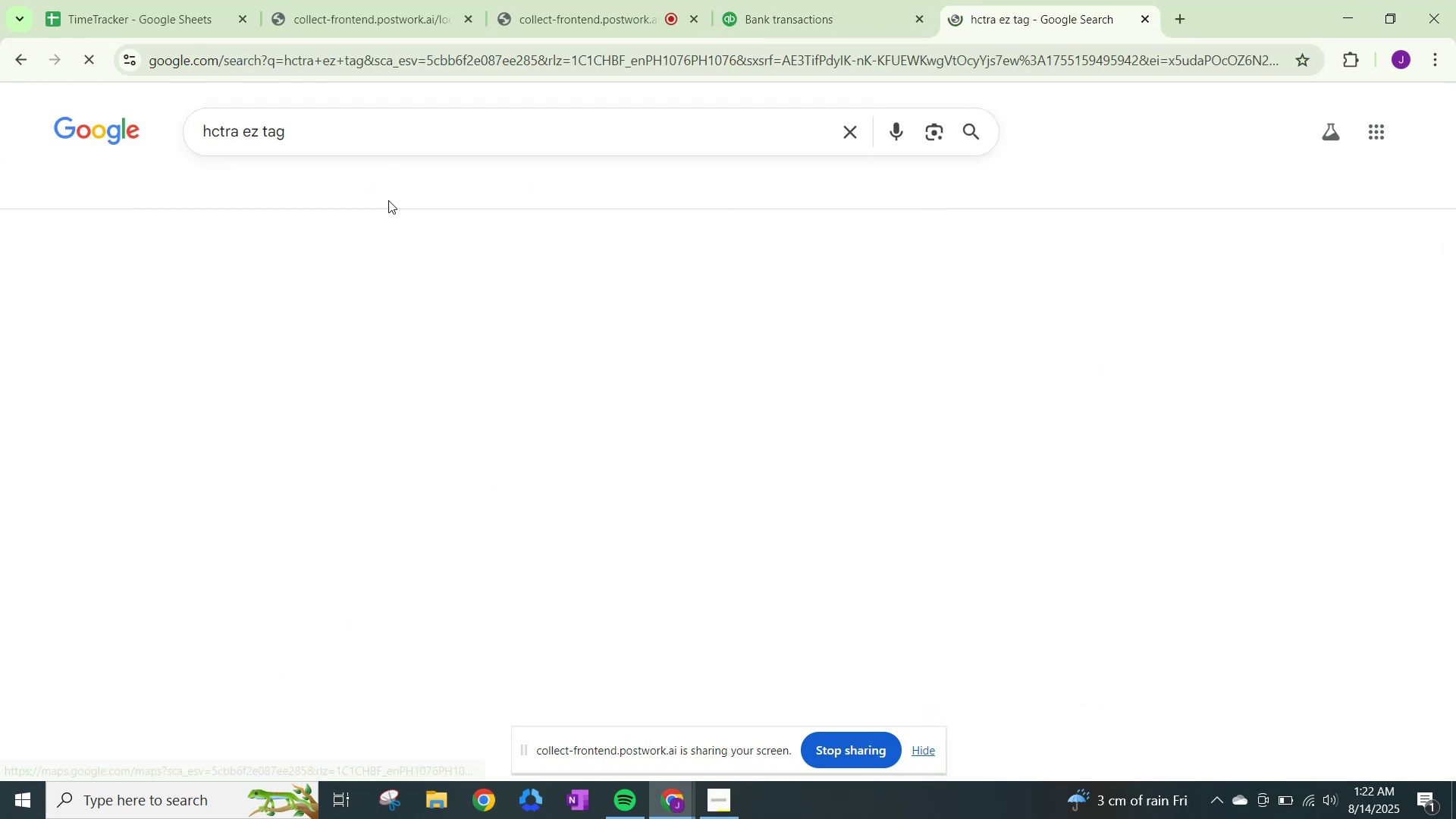 
mouse_move([436, 196])
 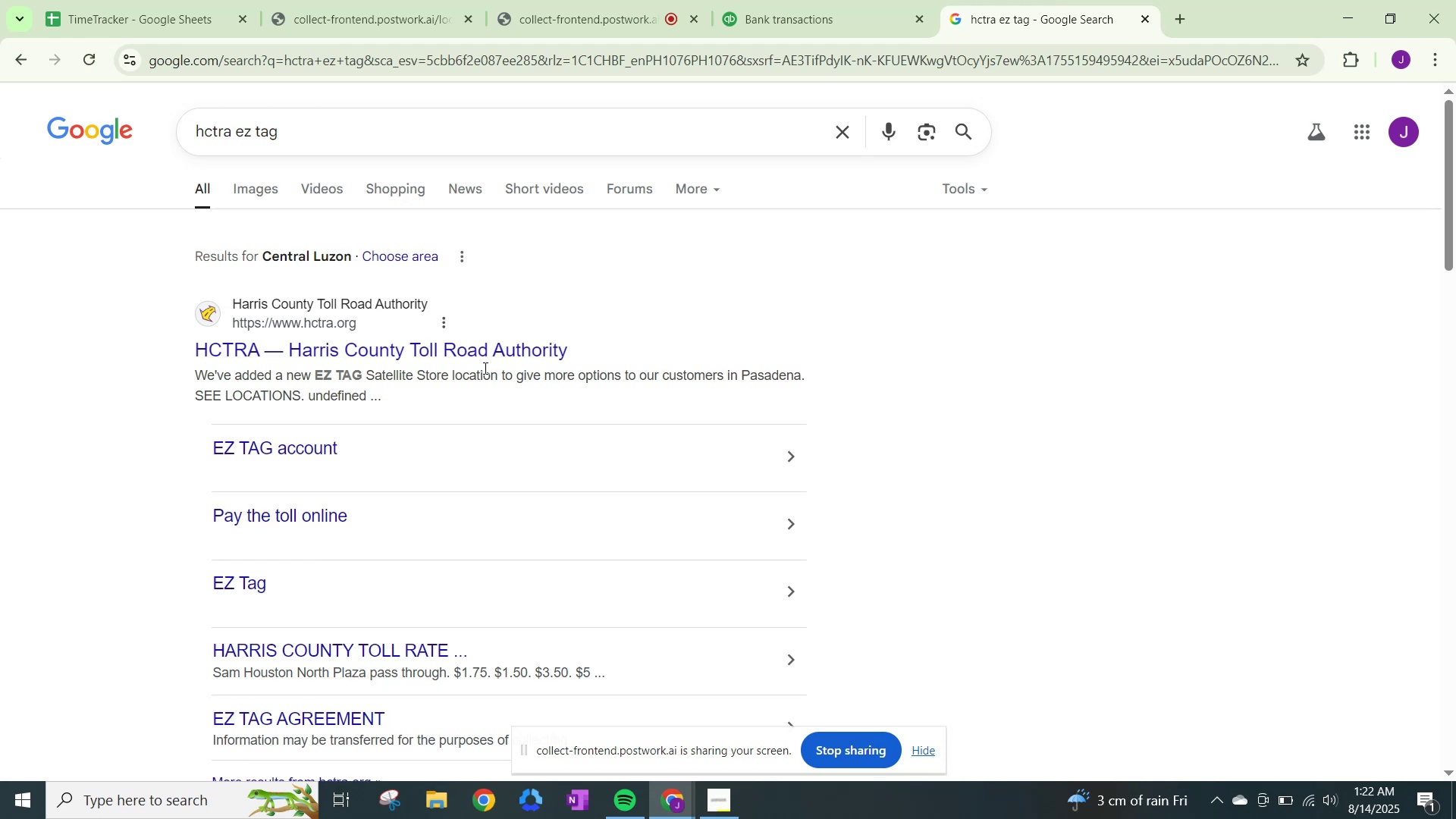 
left_click([782, 0])
 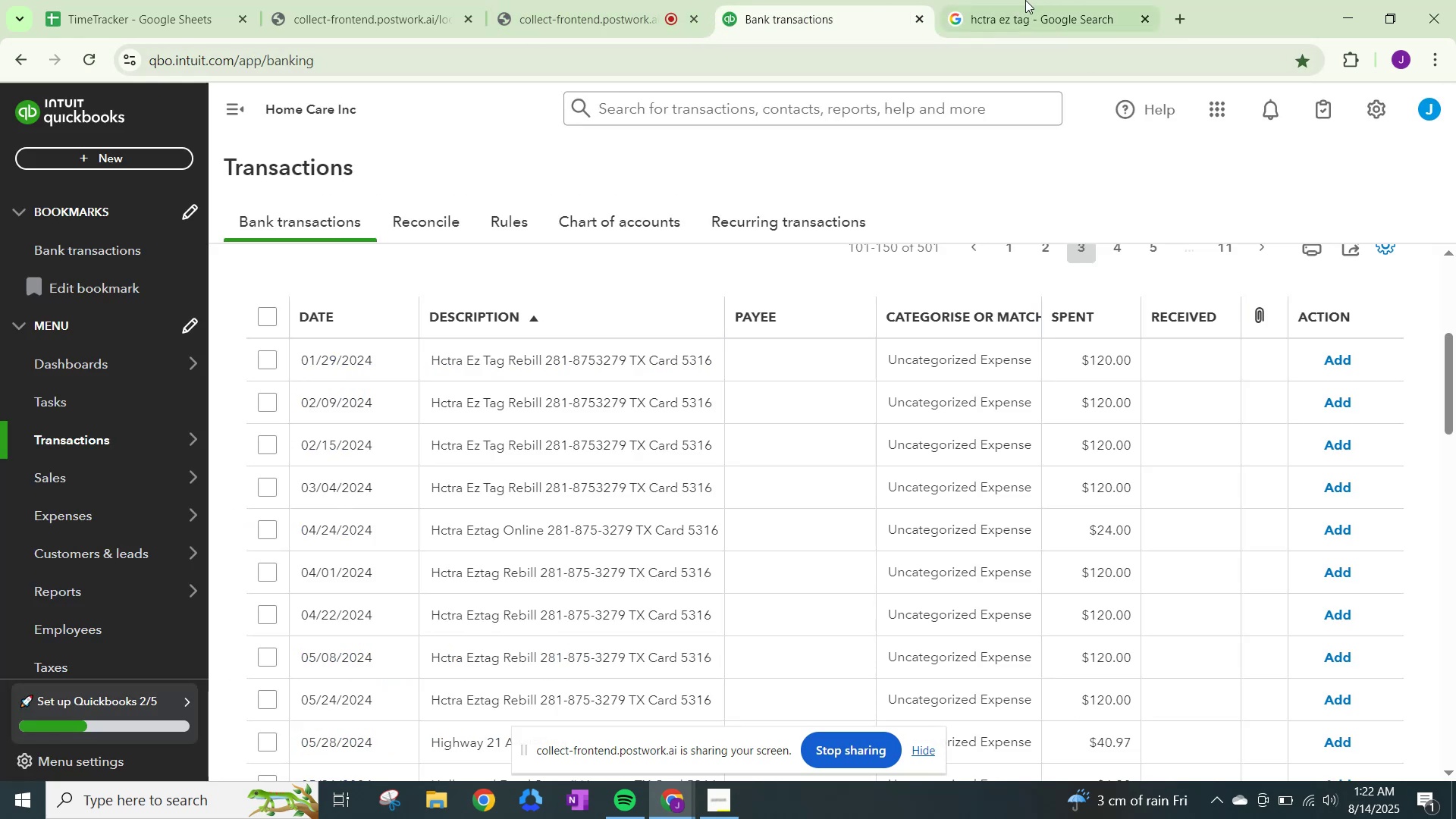 
left_click([1087, 0])
 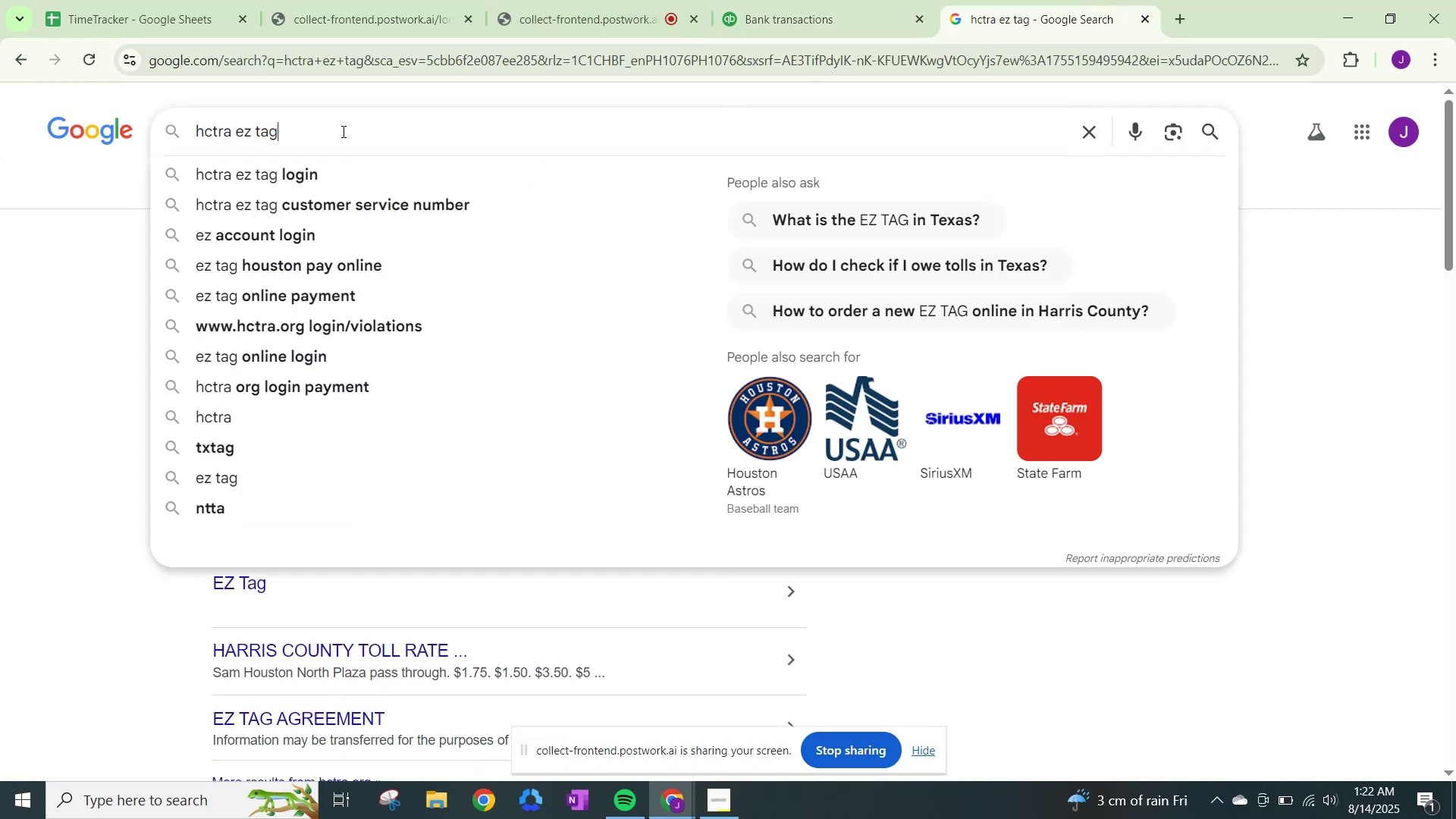 
type( bill)
 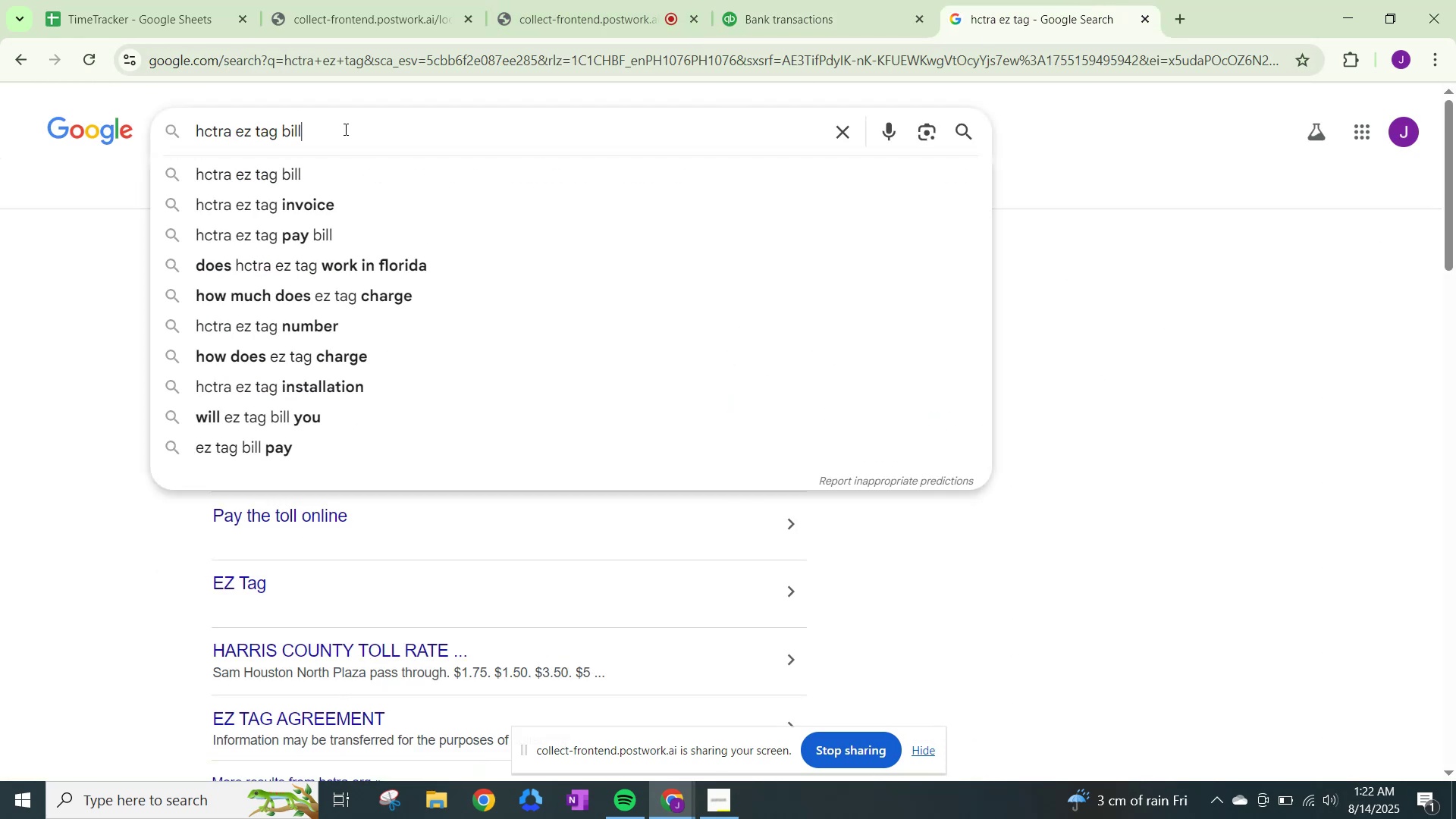 
key(Enter)
 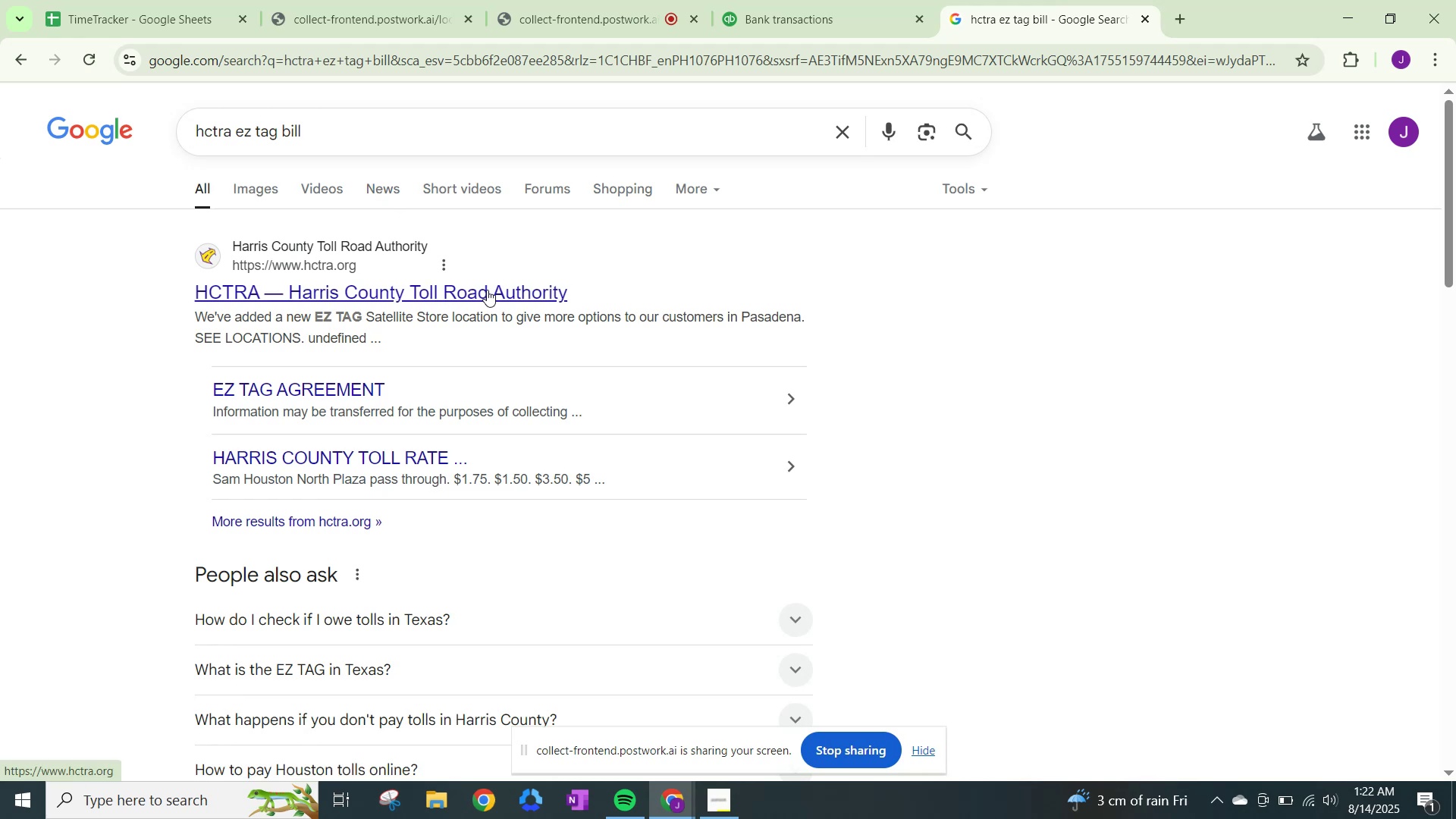 
scroll: coordinate [493, 279], scroll_direction: down, amount: 3.0
 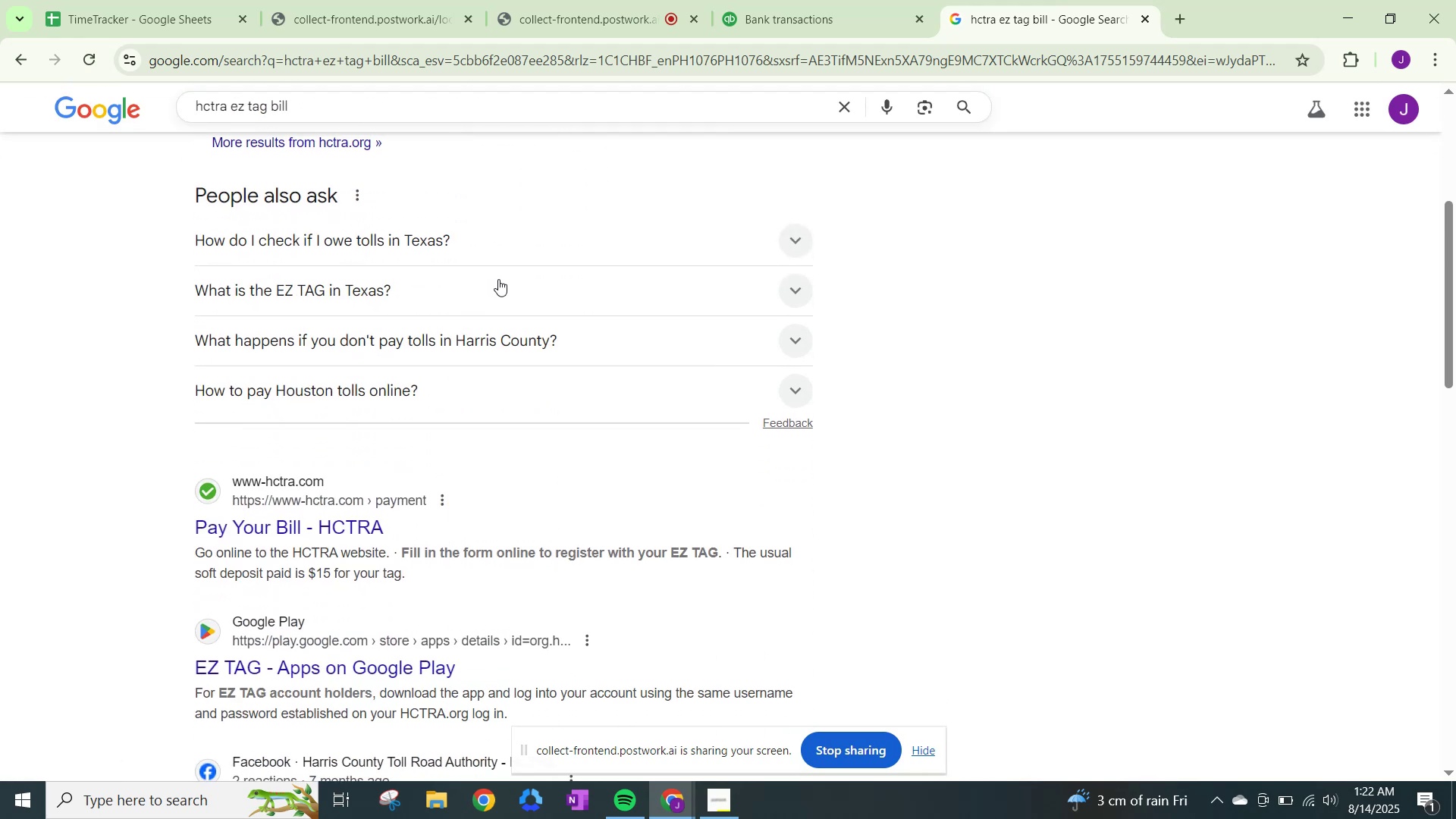 
wait(5.06)
 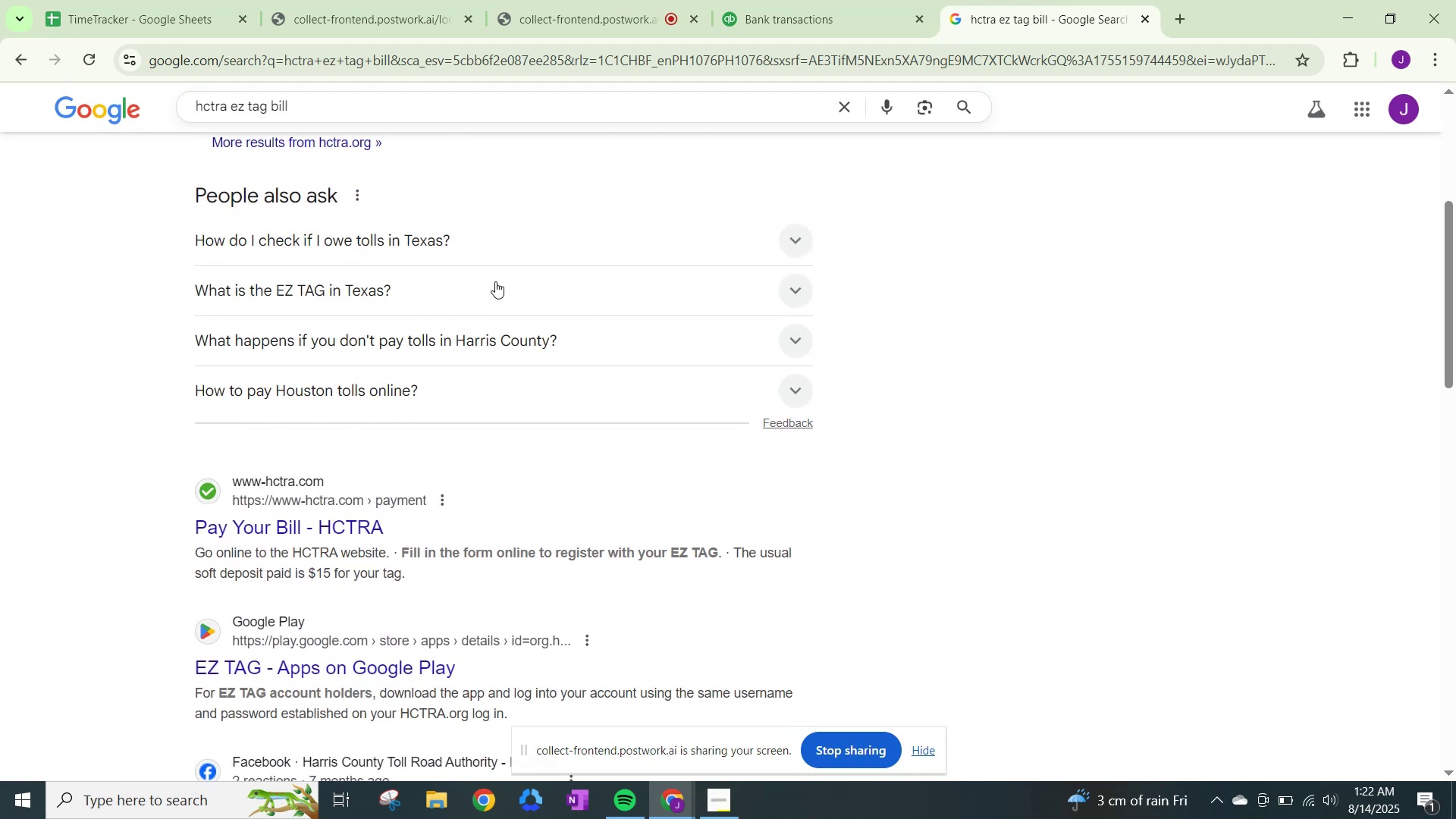 
scroll: coordinate [501, 278], scroll_direction: down, amount: 3.0
 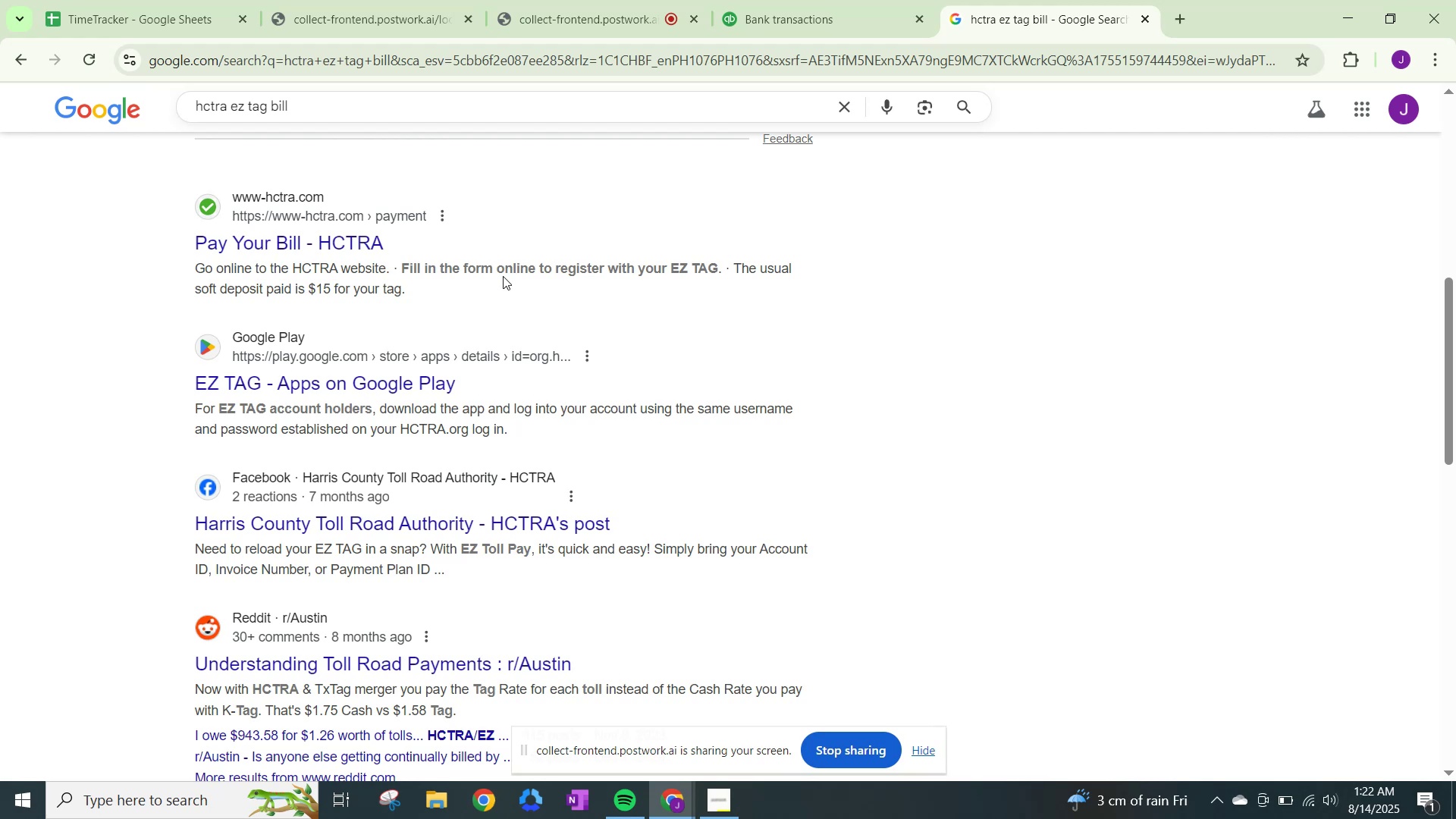 
wait(6.75)
 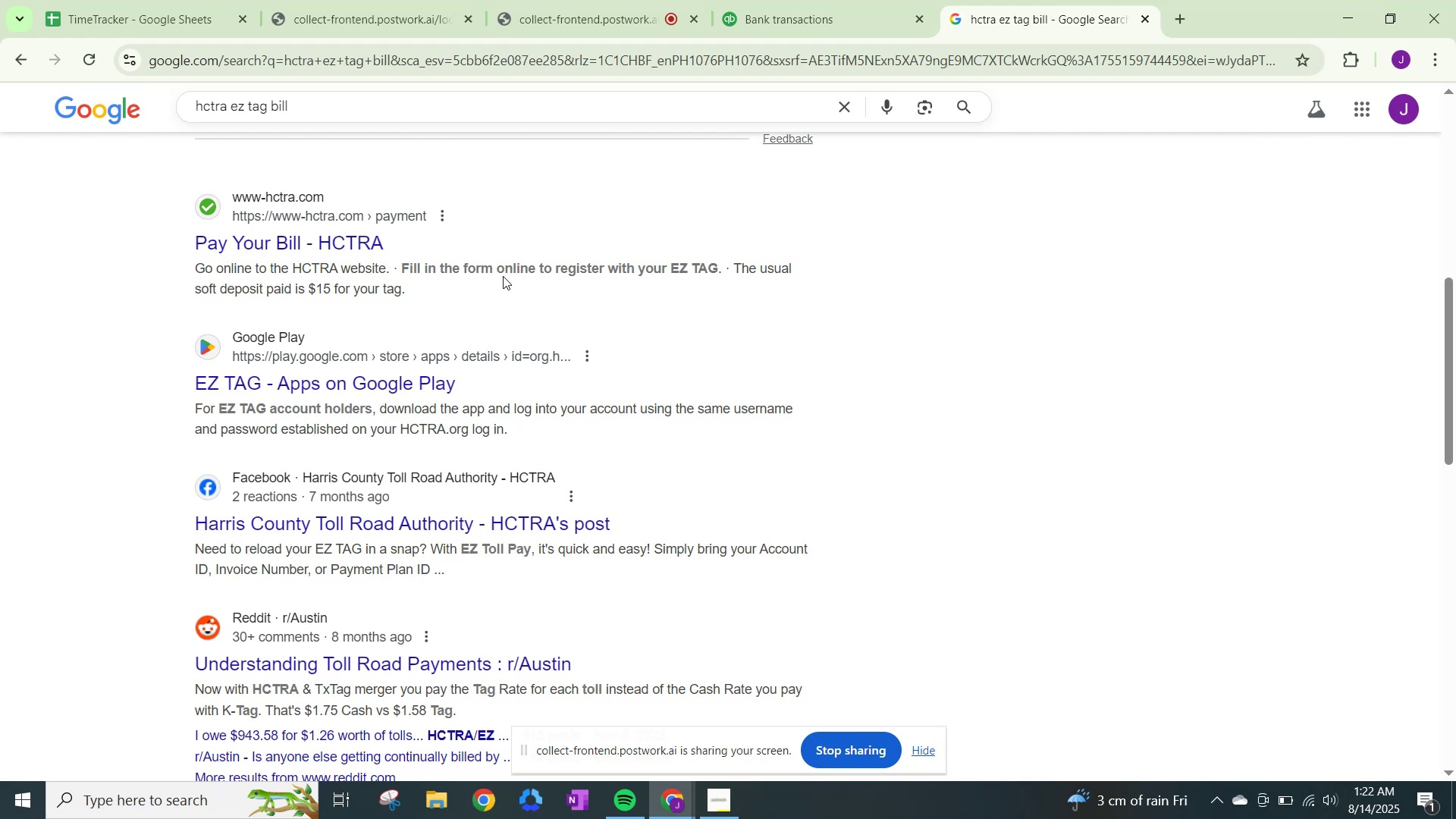 
scroll: coordinate [503, 276], scroll_direction: down, amount: 3.0
 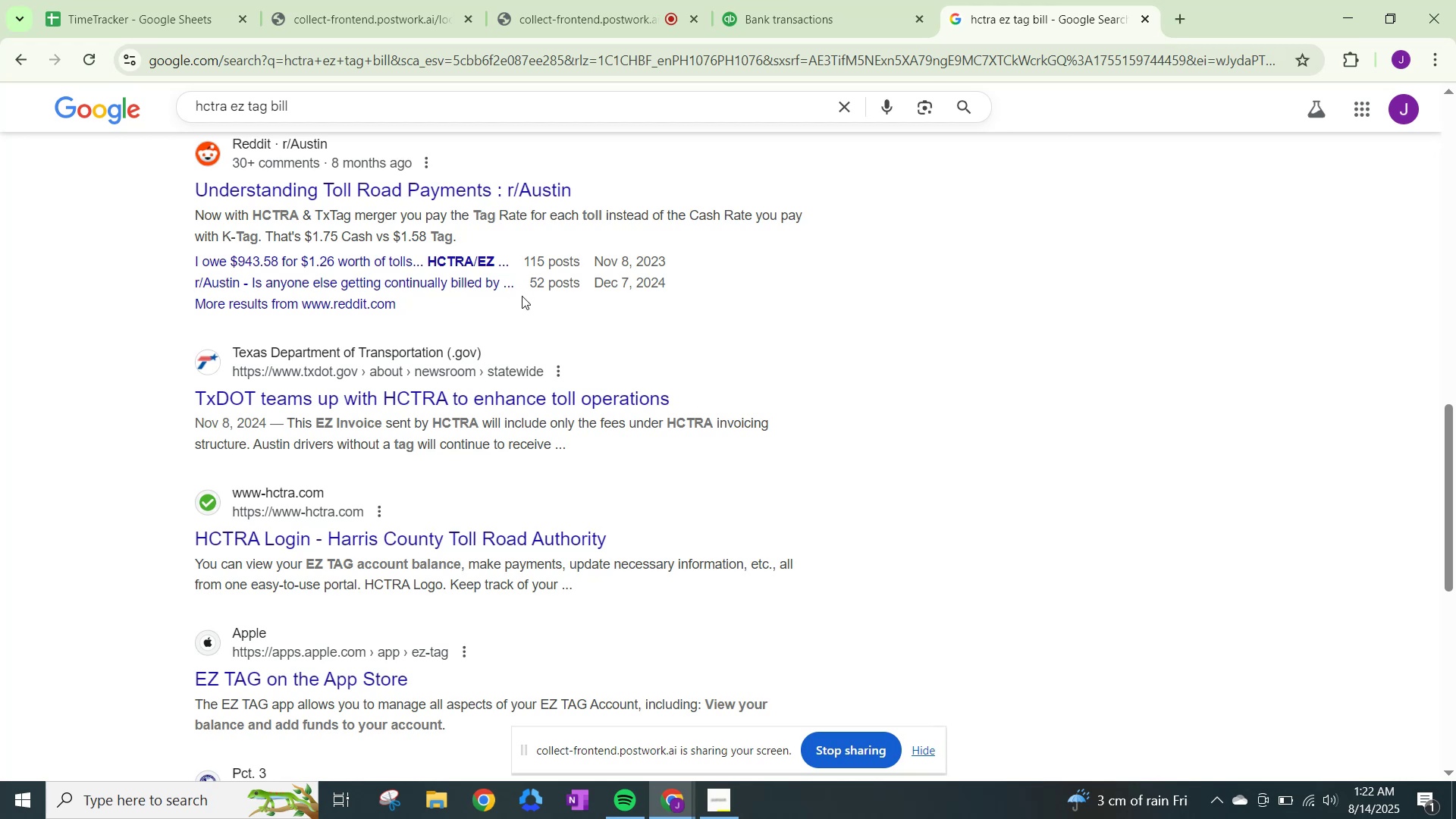 
left_click([807, 0])
 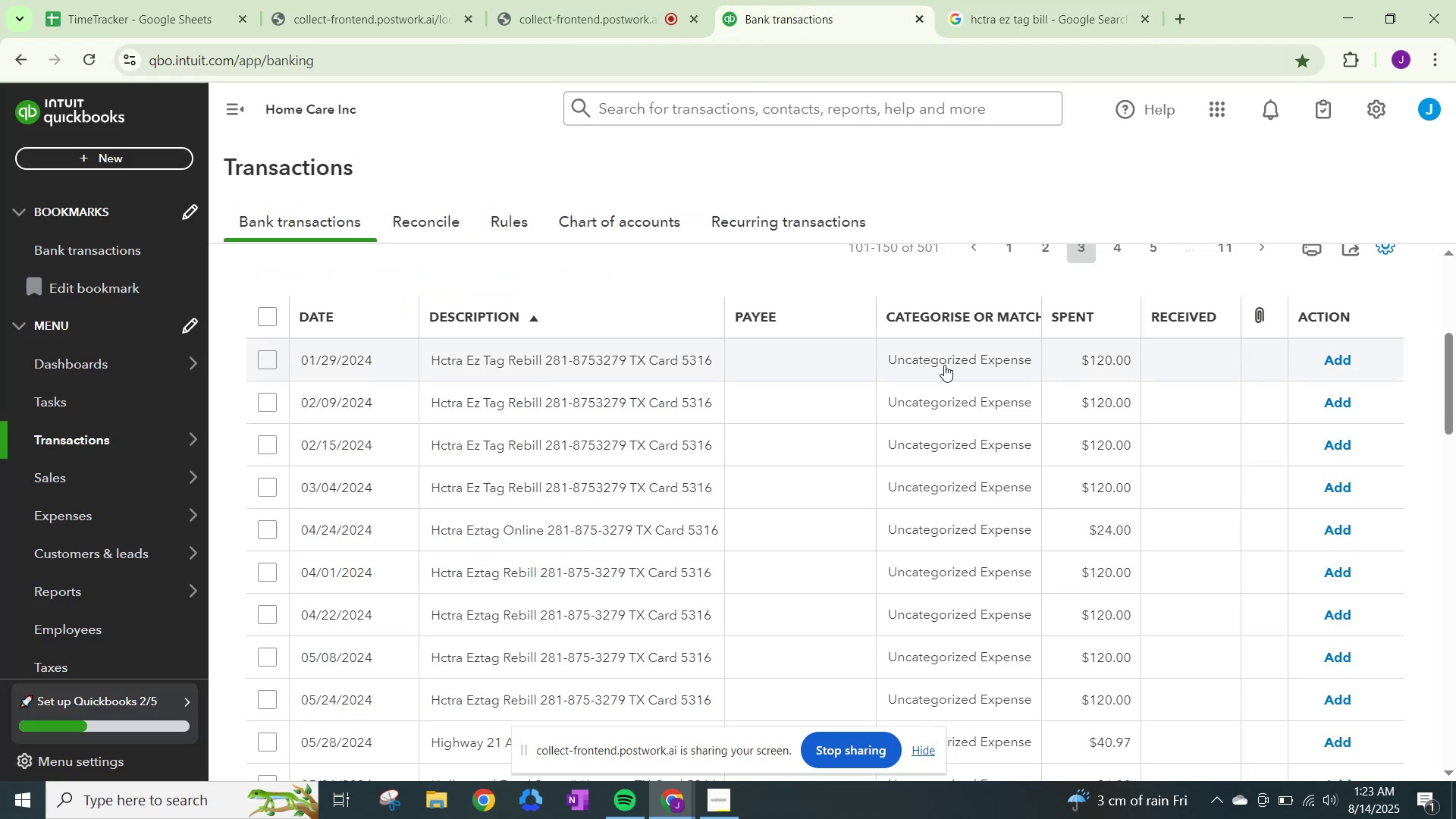 
left_click([946, 362])
 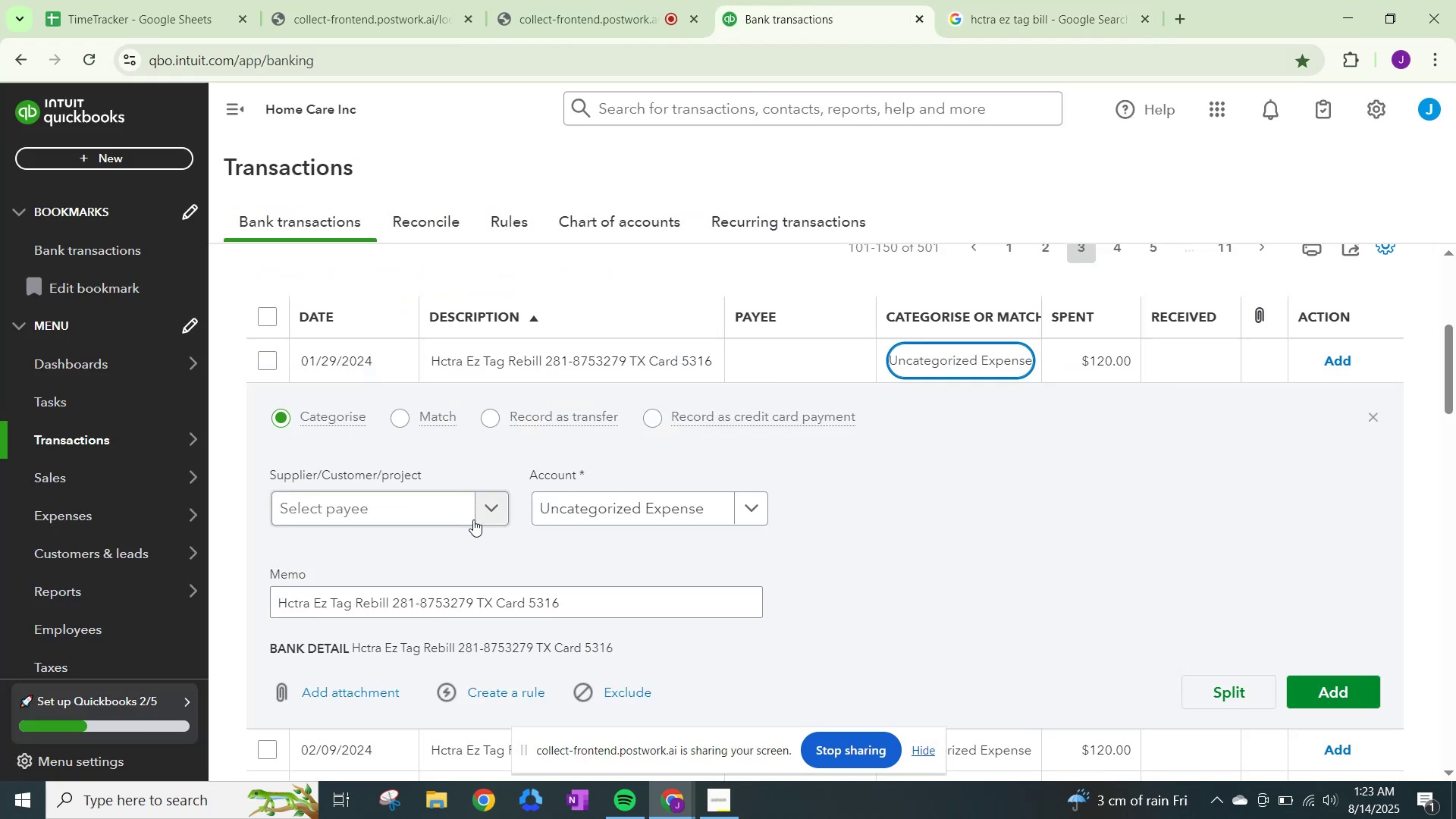 
left_click([485, 506])
 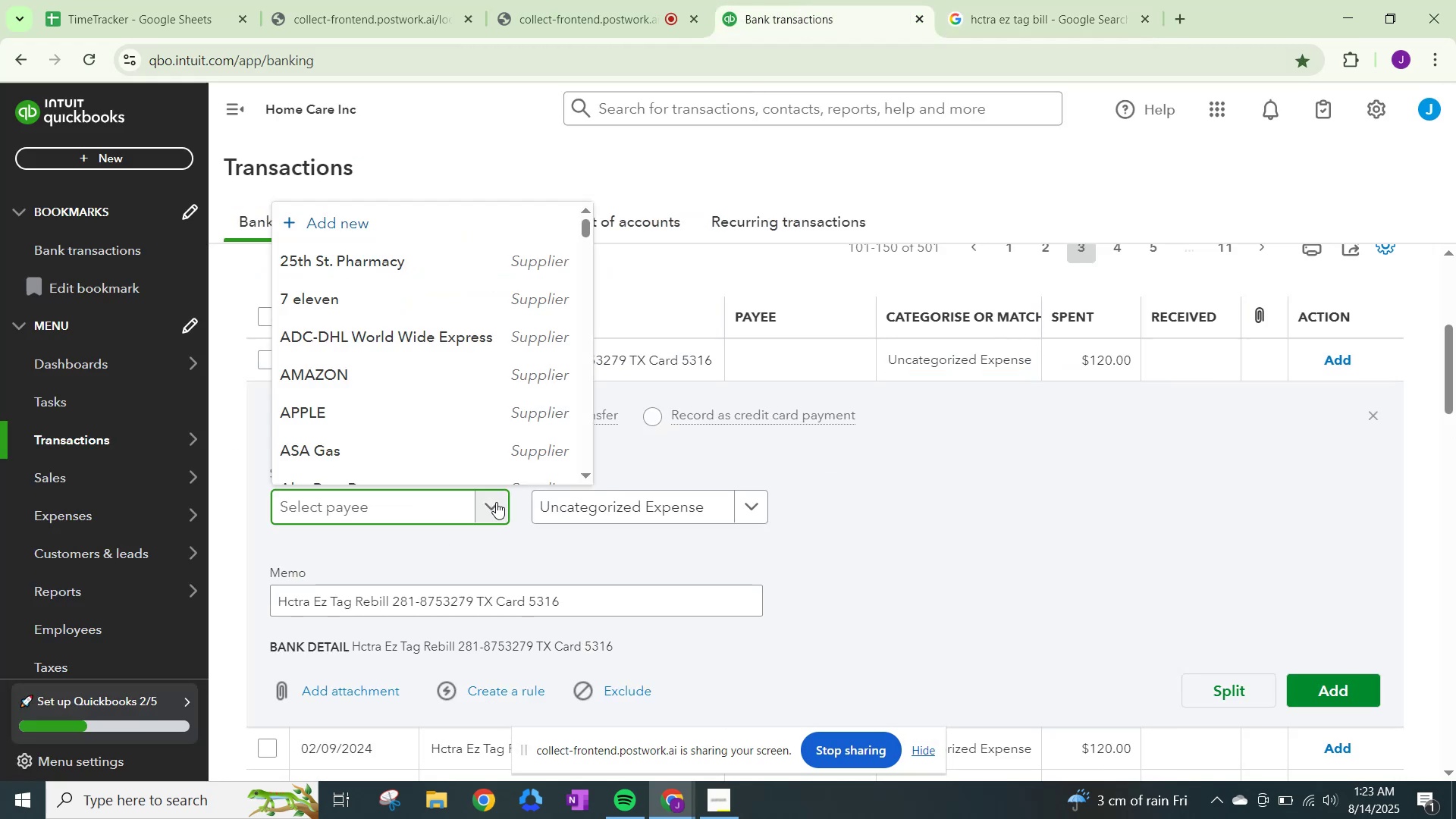 
type(Hctra Ez Tag Rebill)
 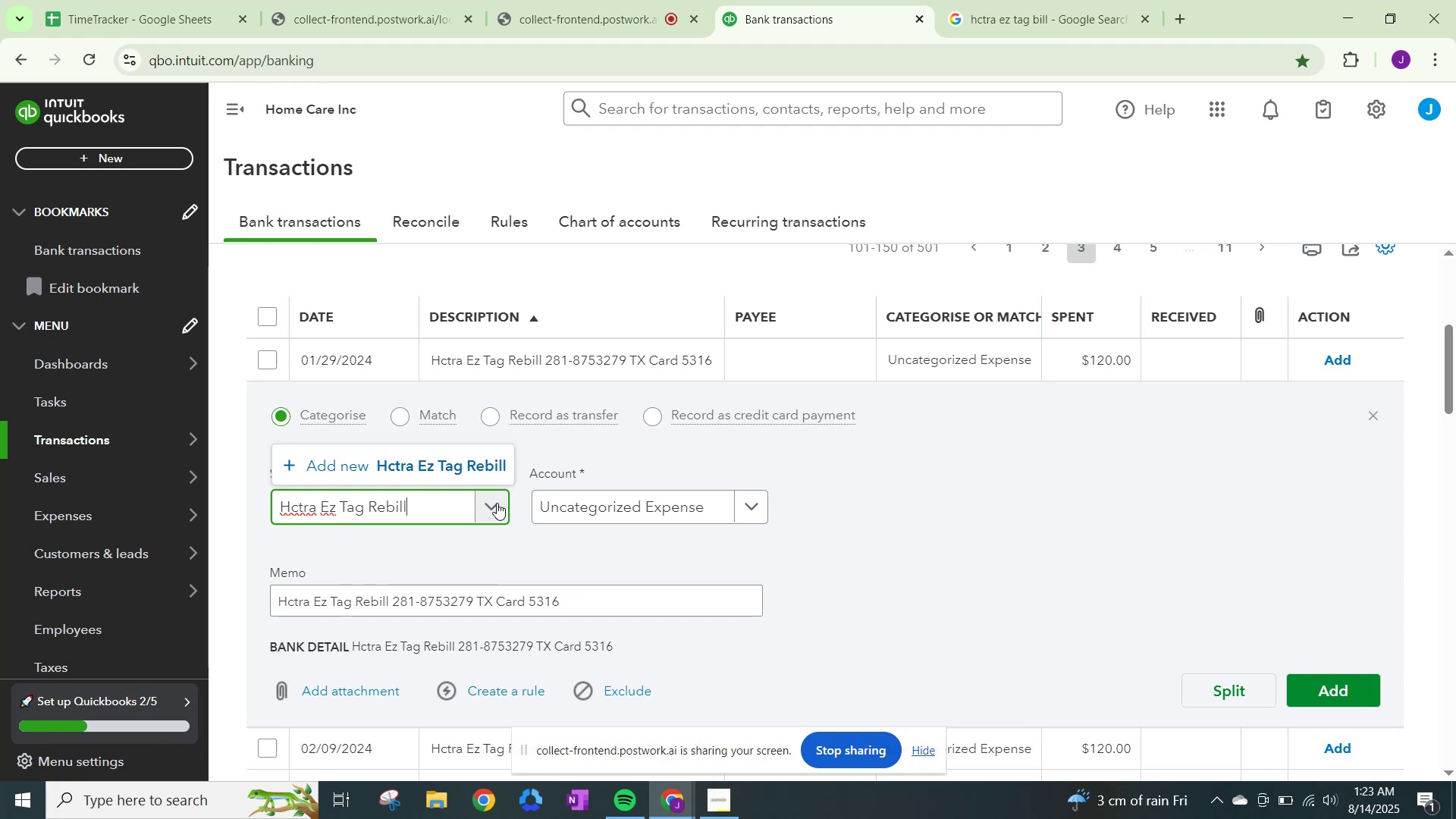 
left_click([446, 471])
 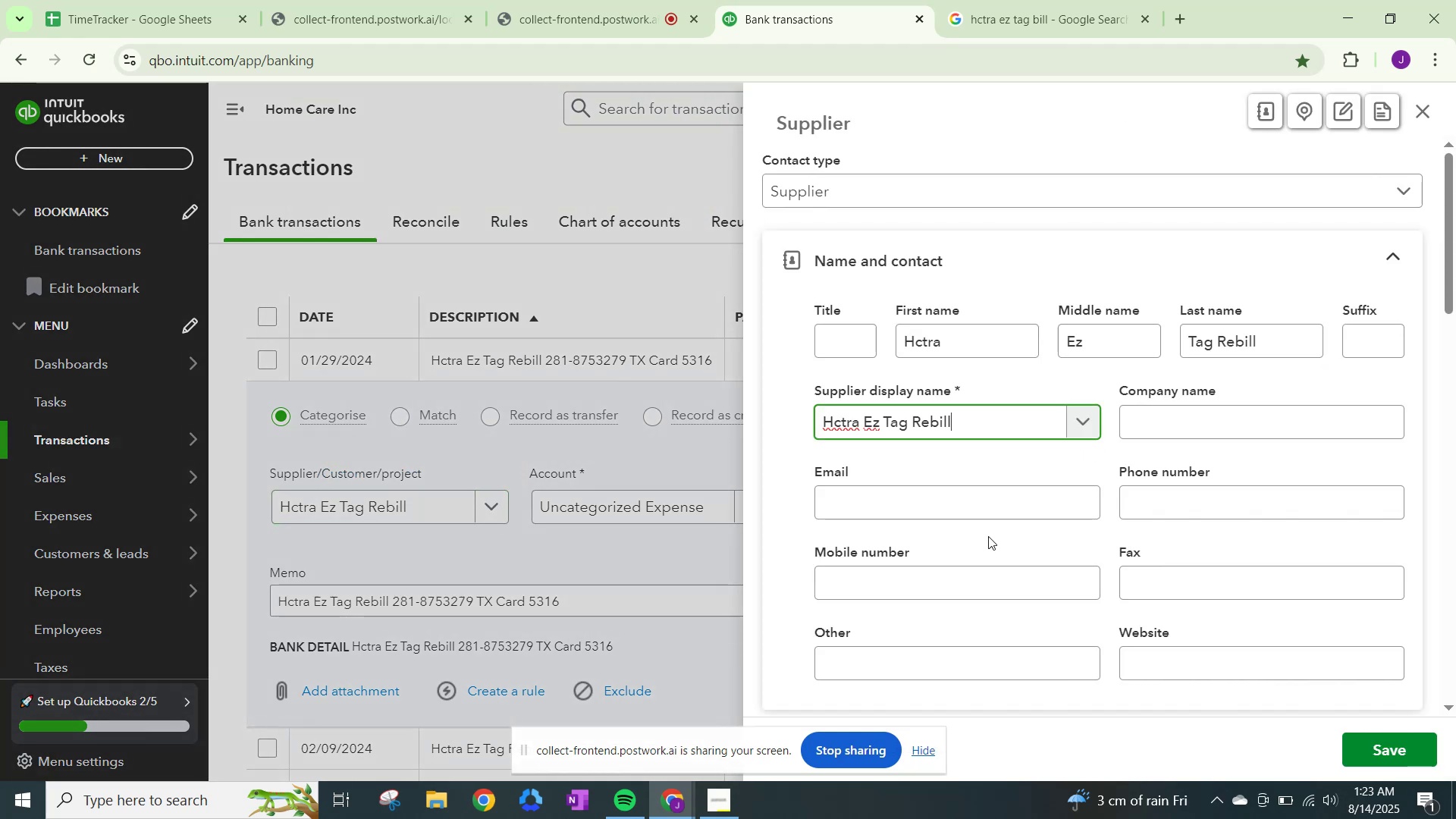 
scroll: coordinate [1072, 559], scroll_direction: down, amount: 24.0
 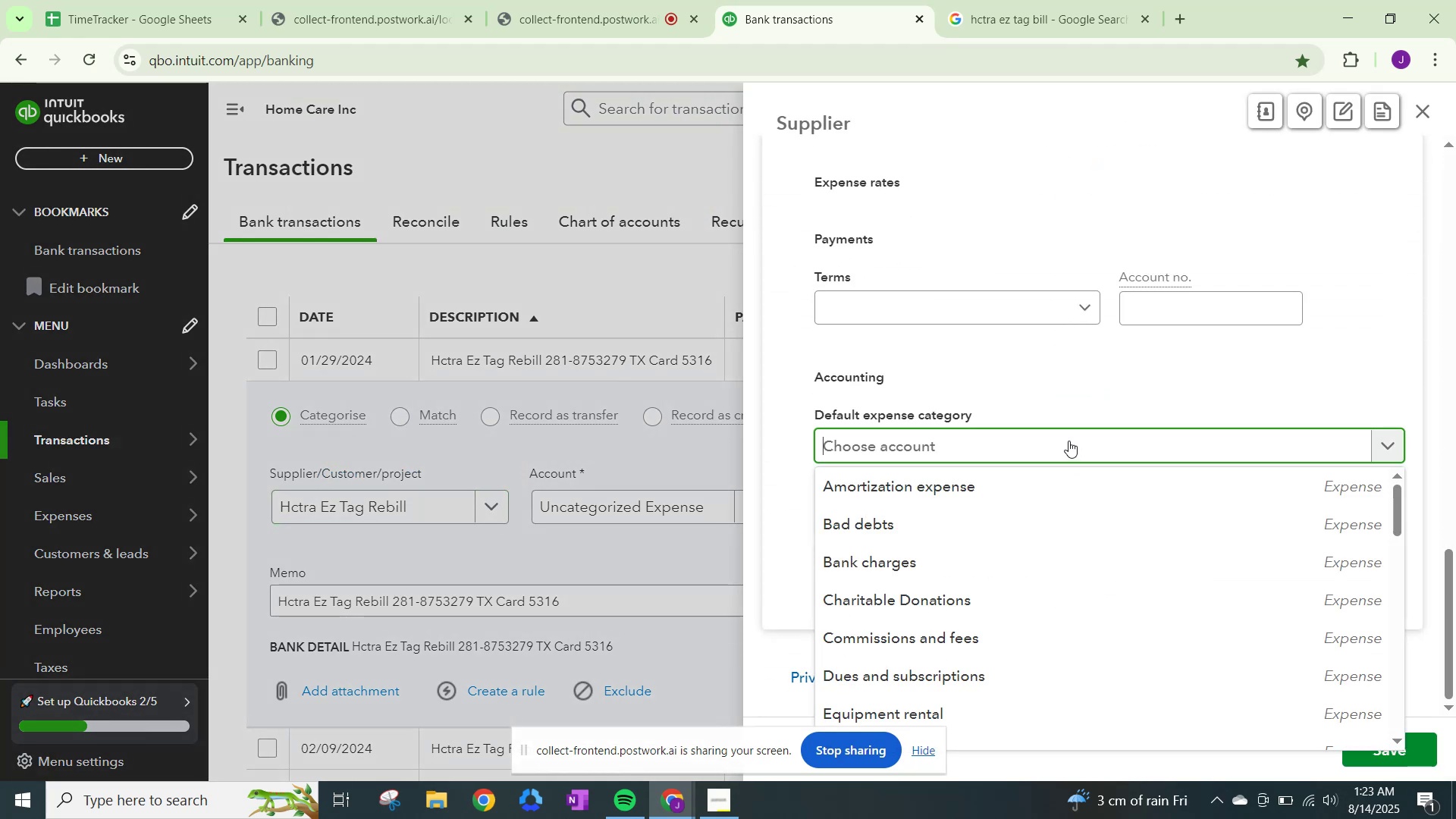 
type(travel)
 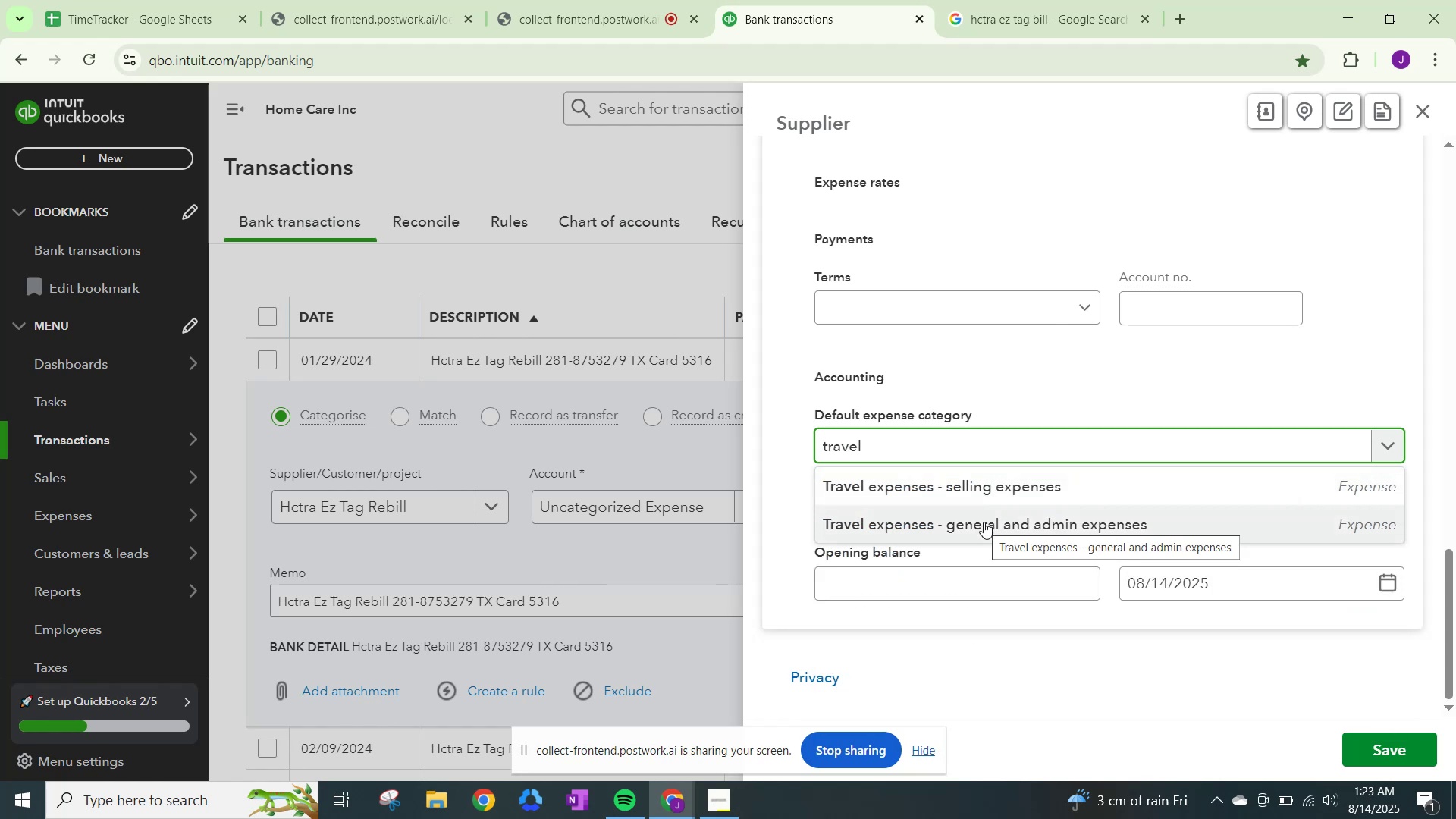 
left_click([984, 521])
 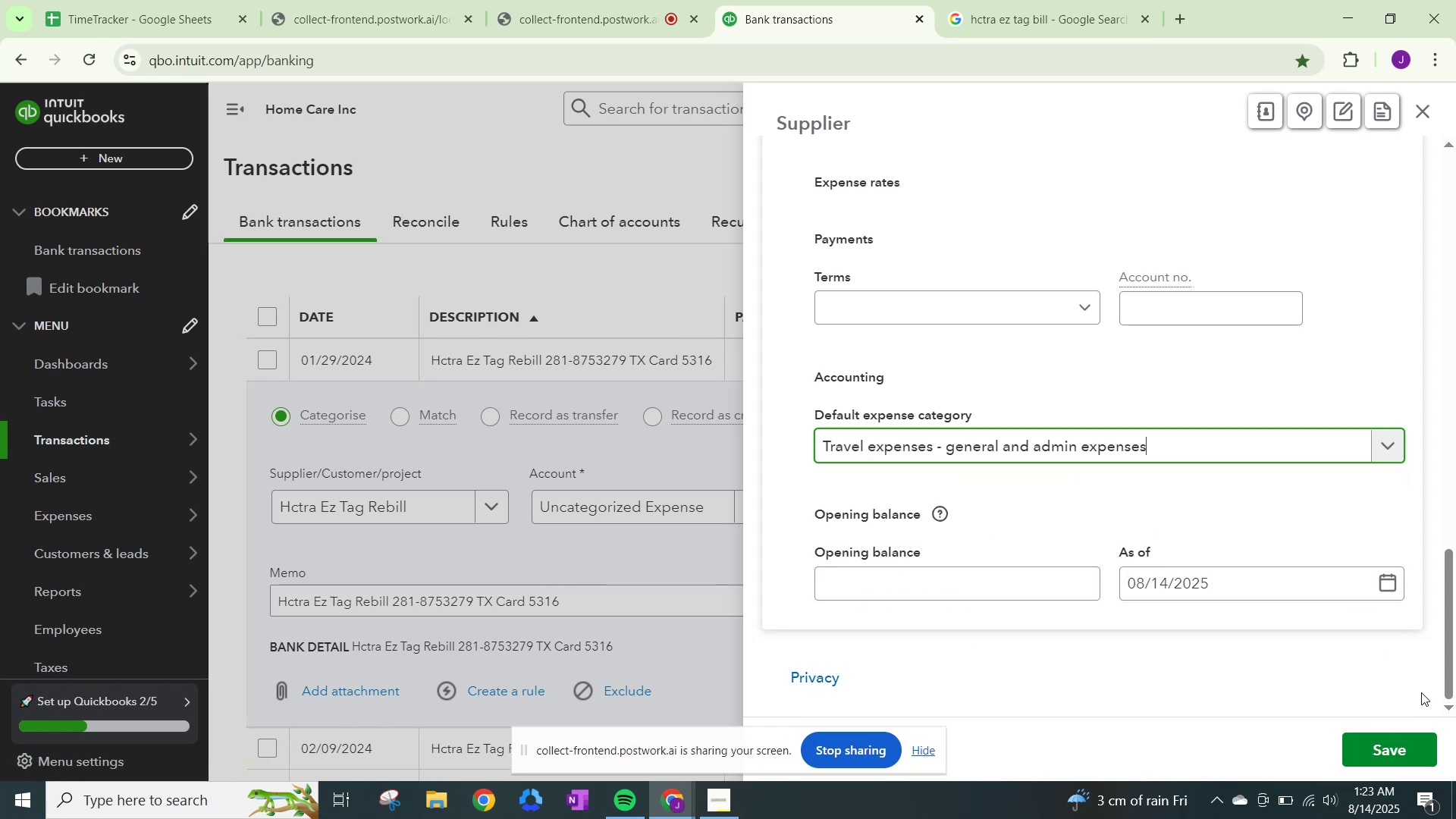 
left_click([1392, 753])
 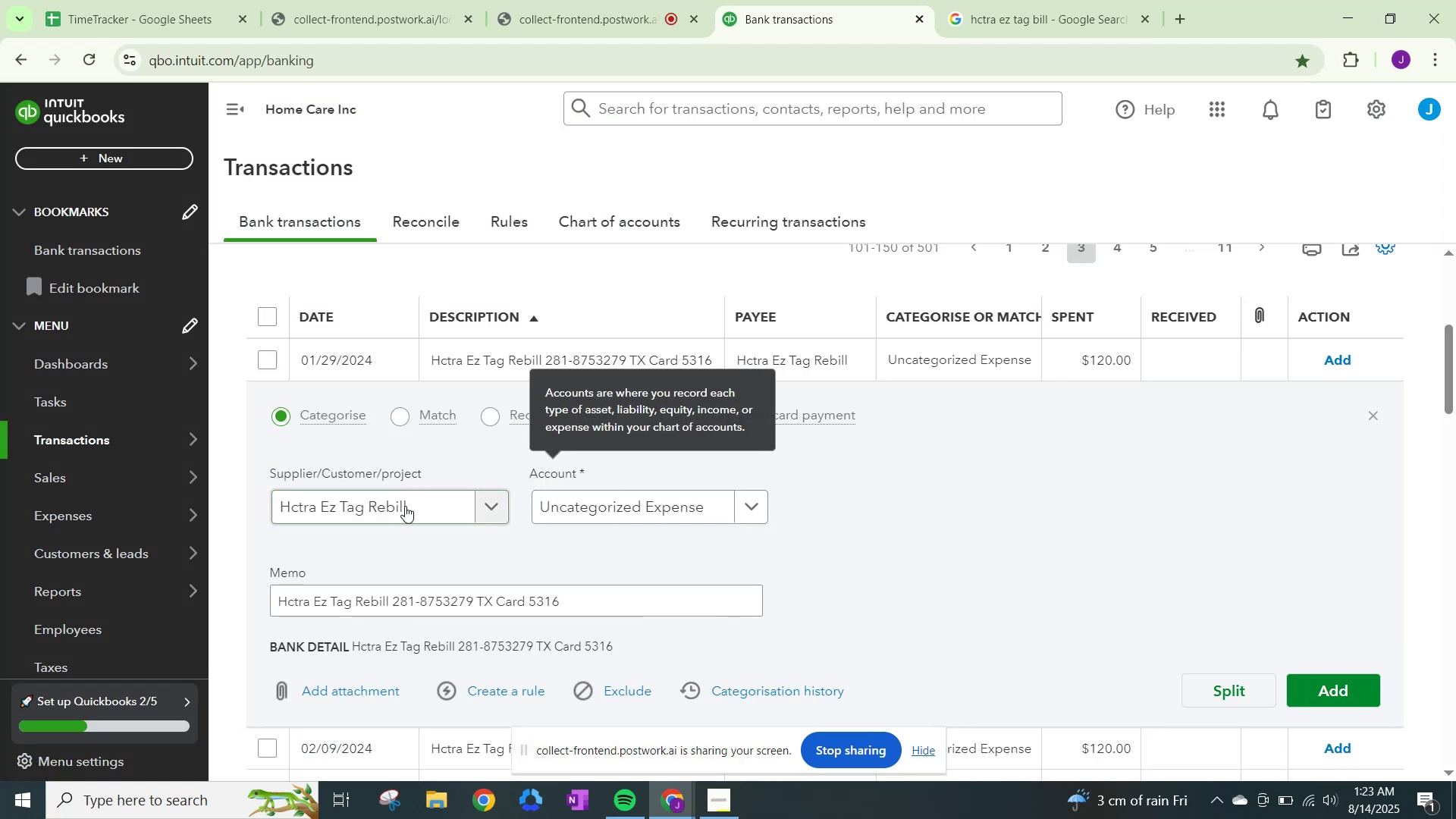 
key(Control+ControlLeft)
 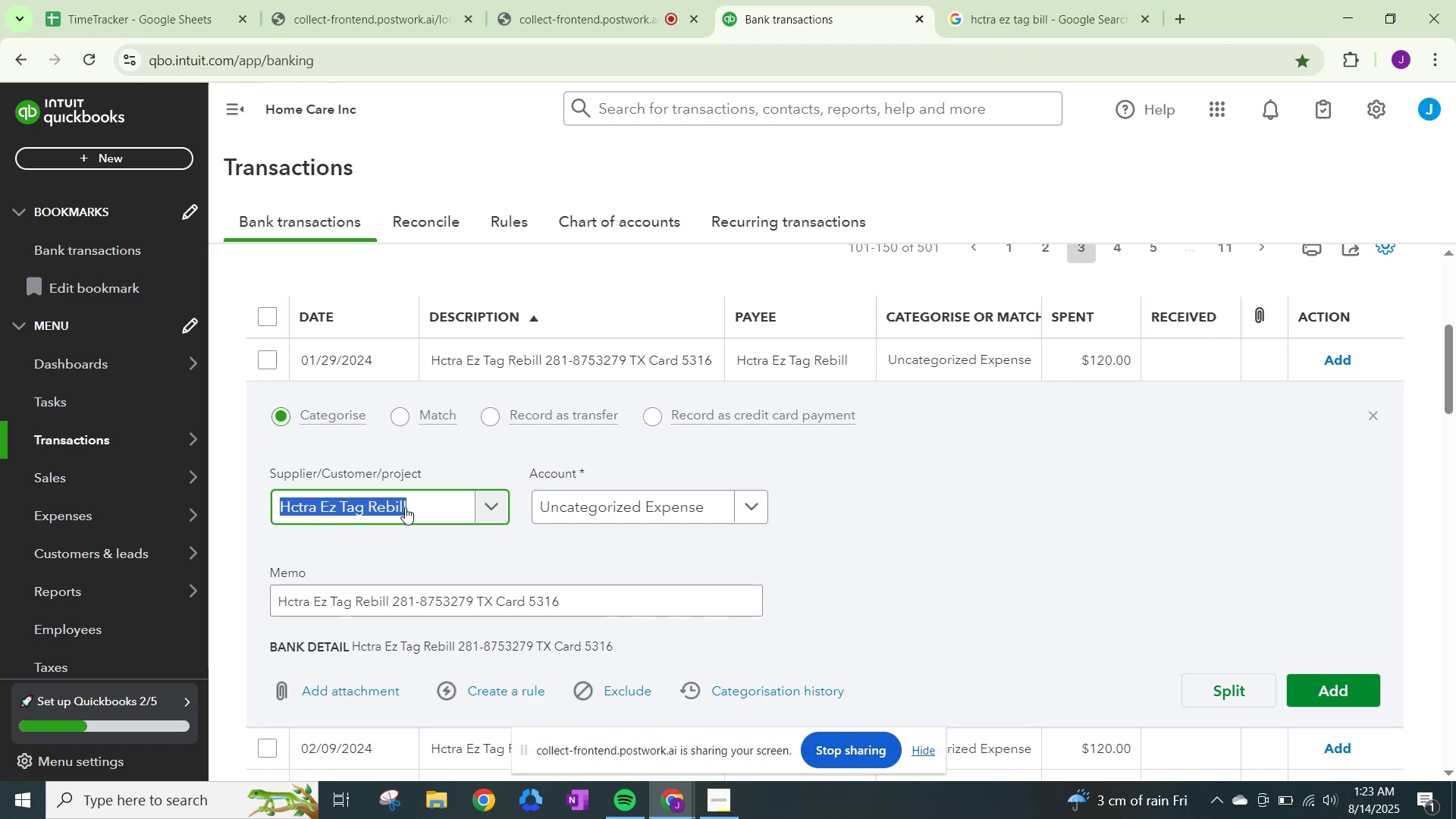 
key(Control+C)
 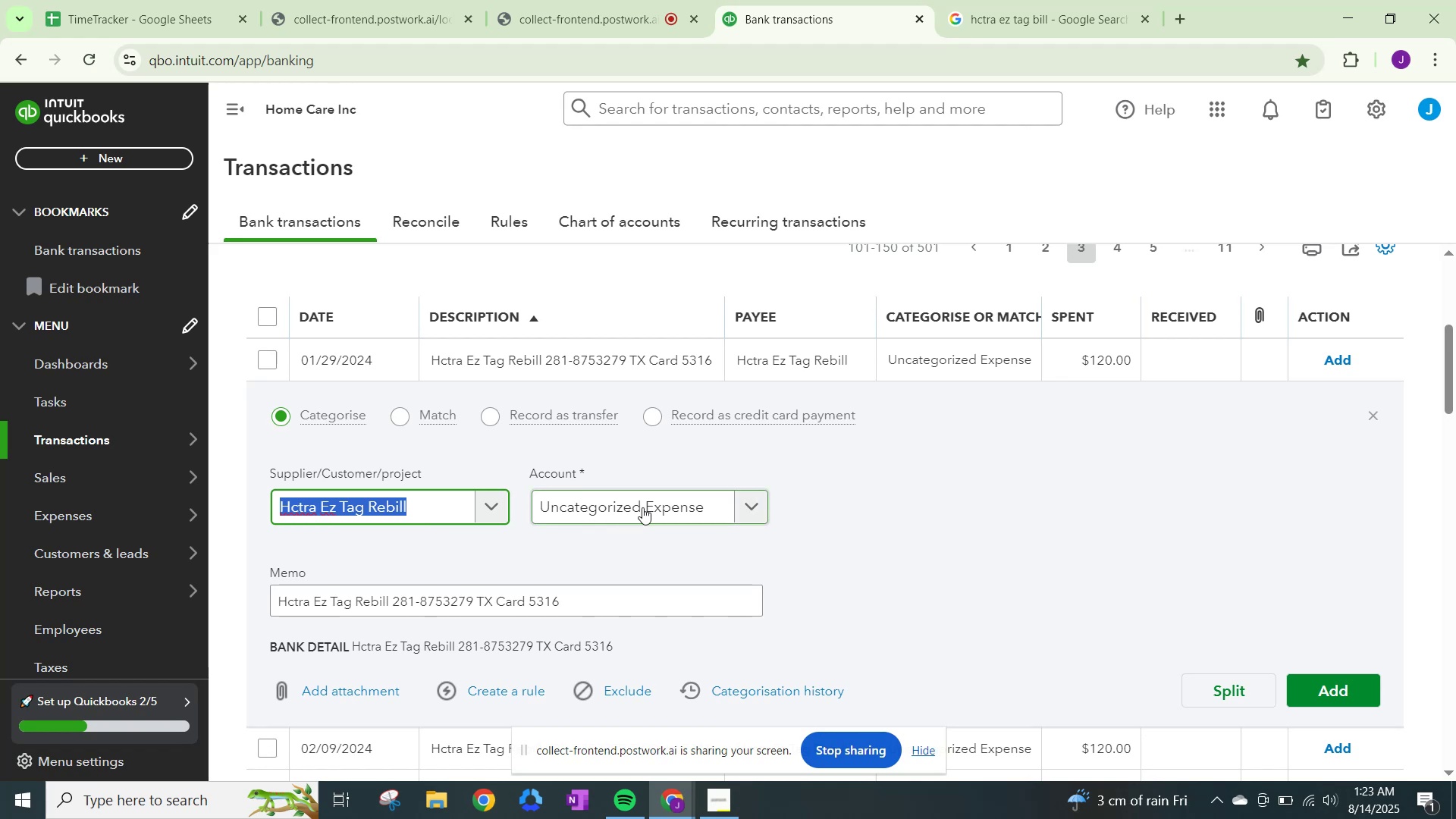 
left_click([666, 500])
 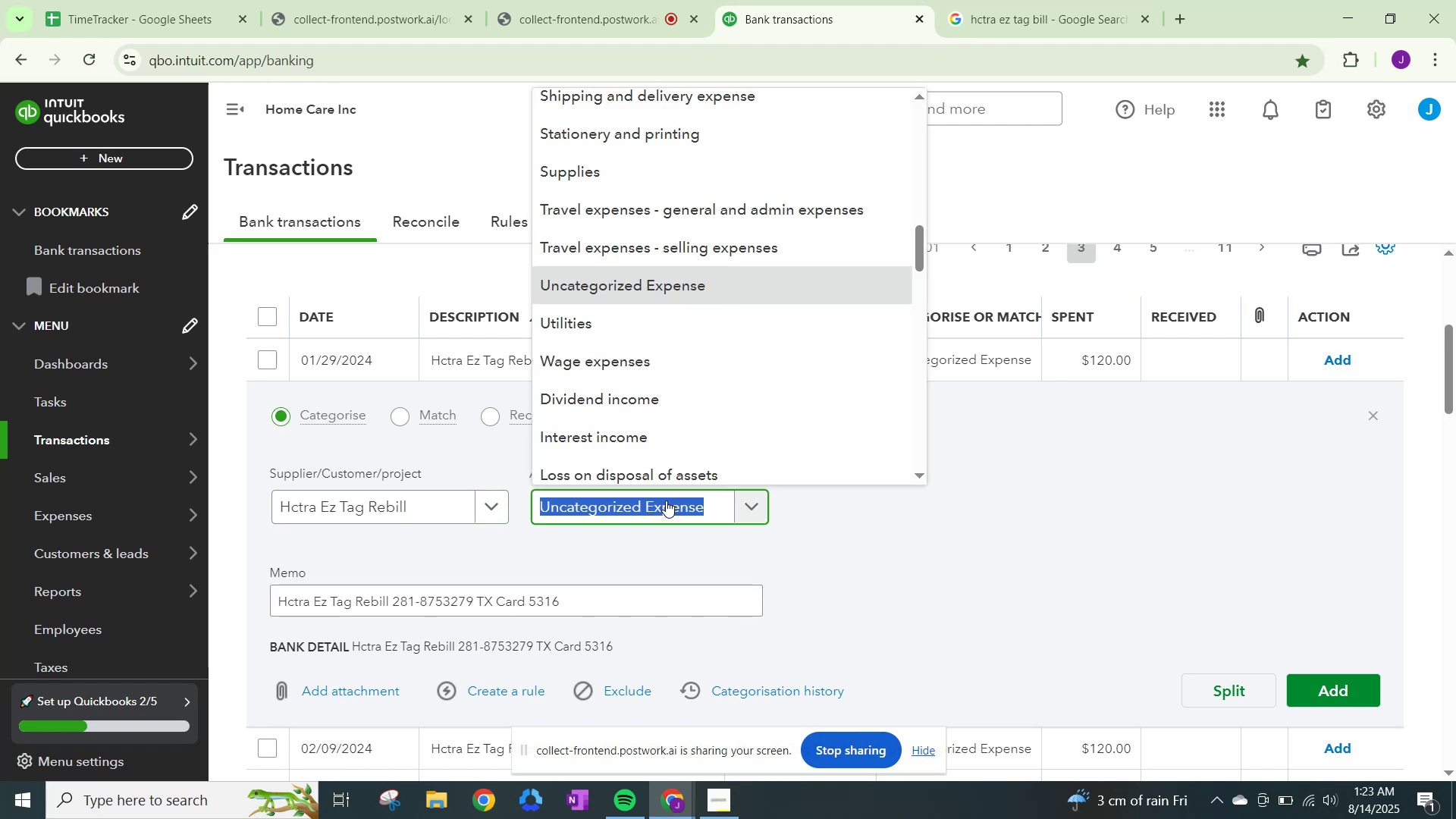 
type(tra)
 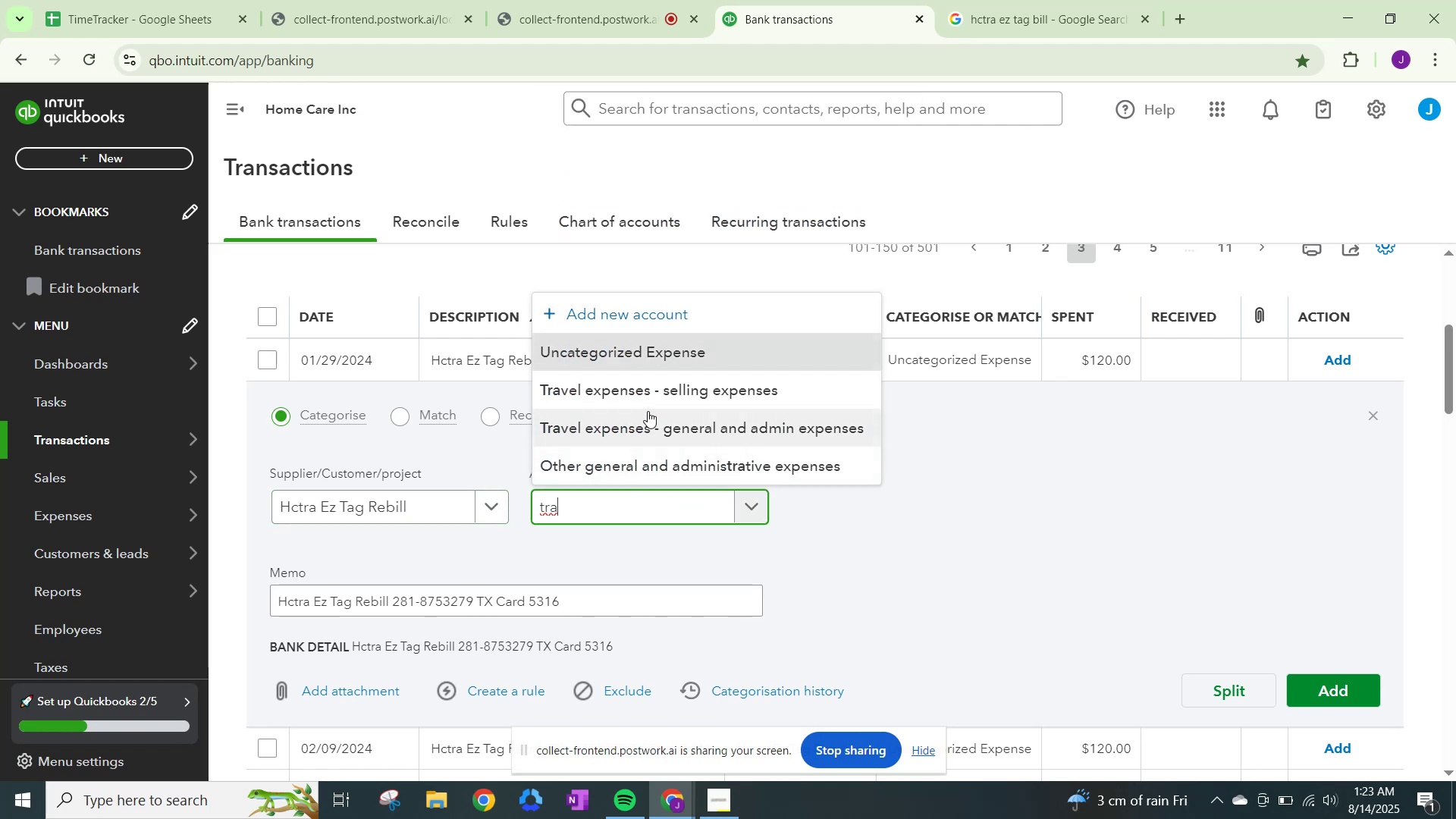 
left_click([648, 433])
 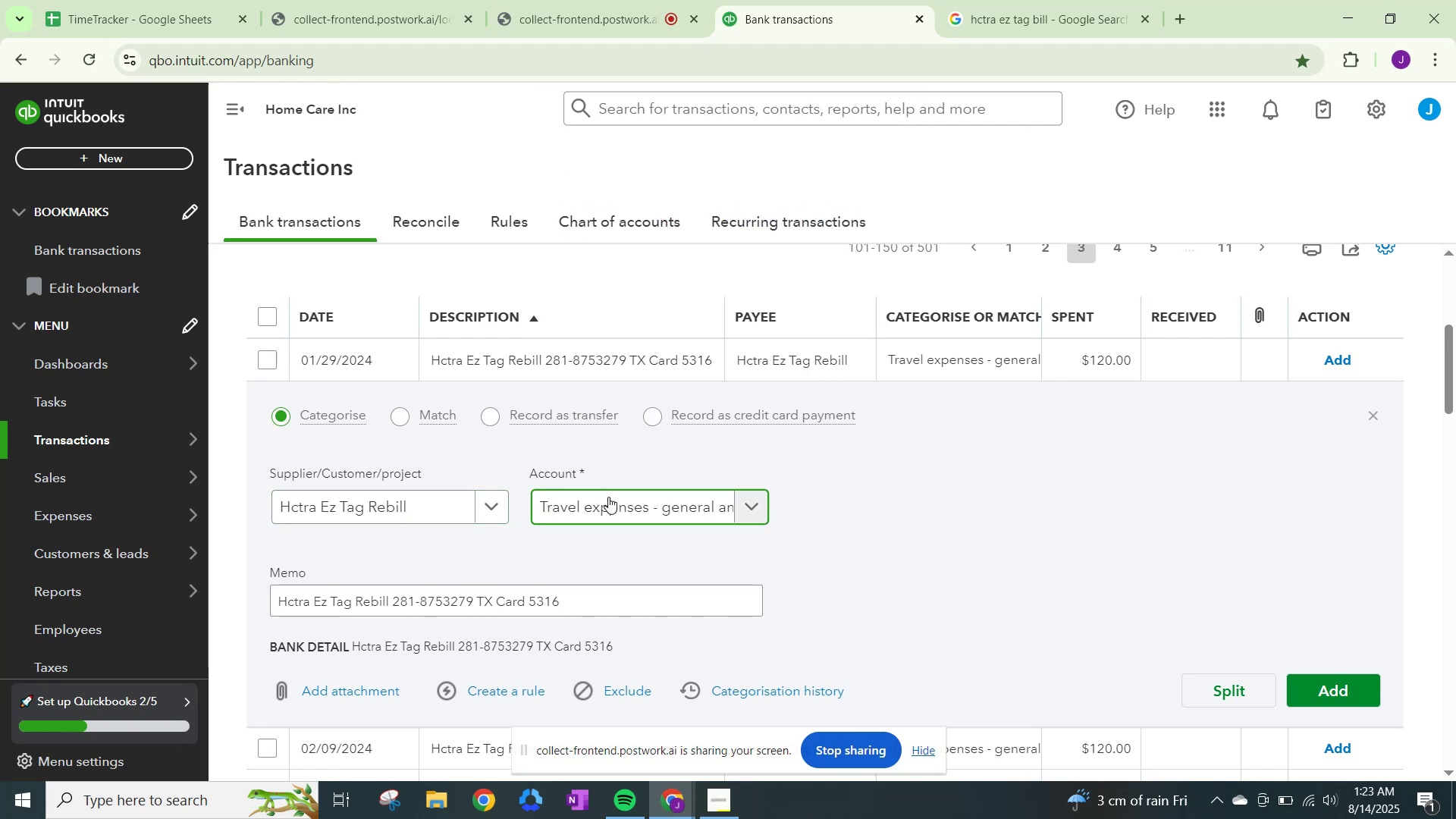 
key(Control+A)
 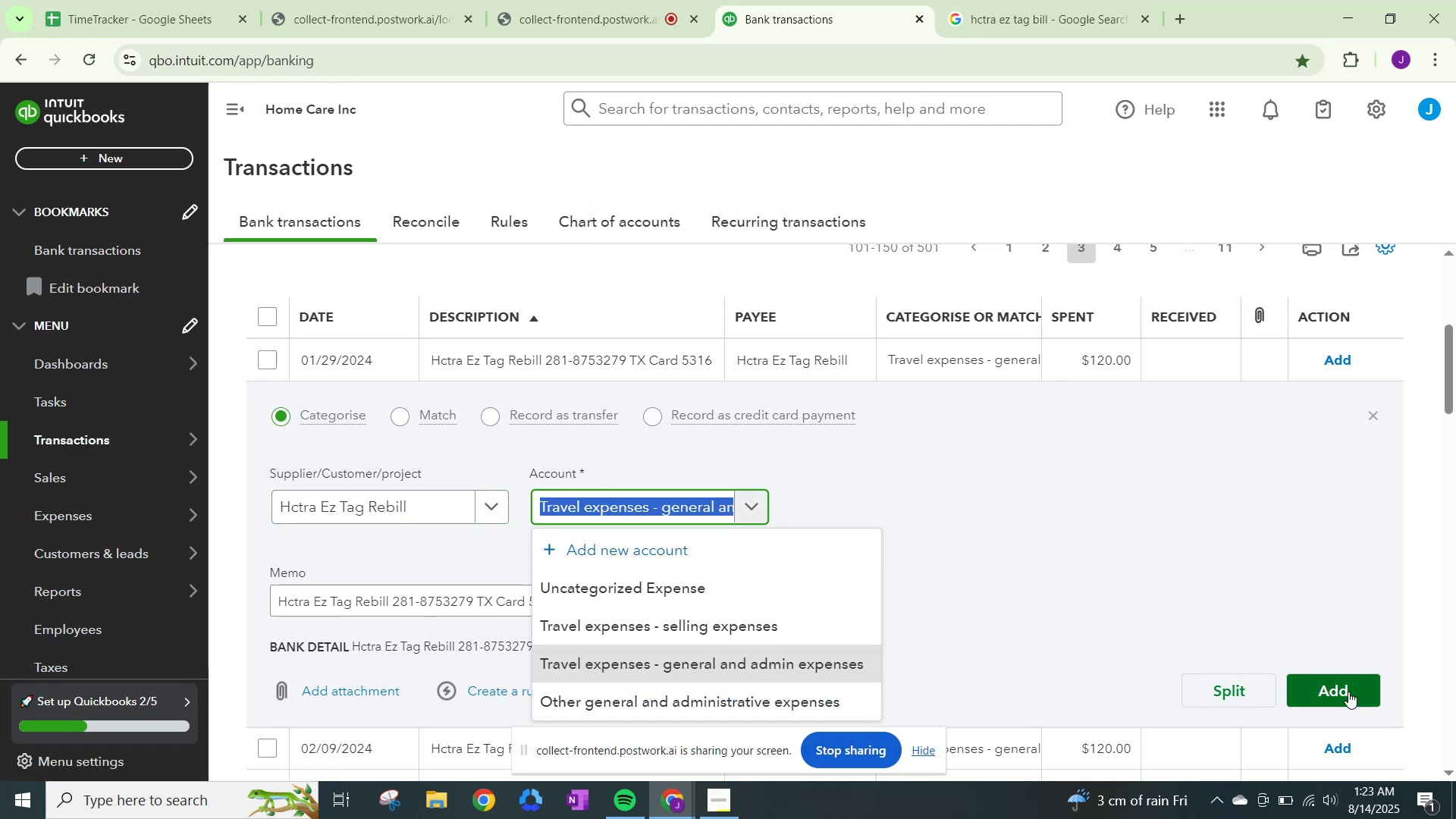 
left_click([1349, 692])
 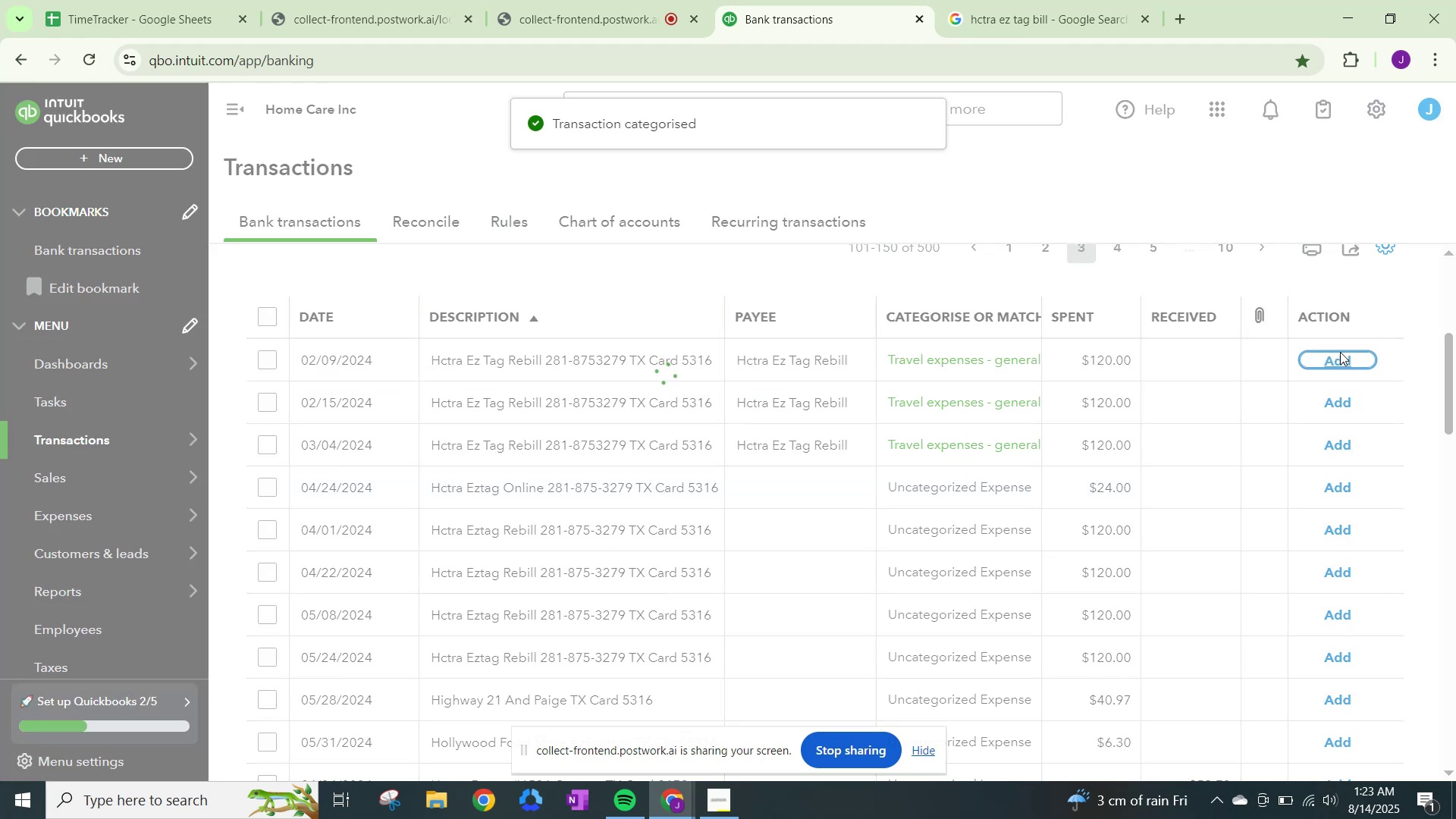 
left_click([1342, 354])
 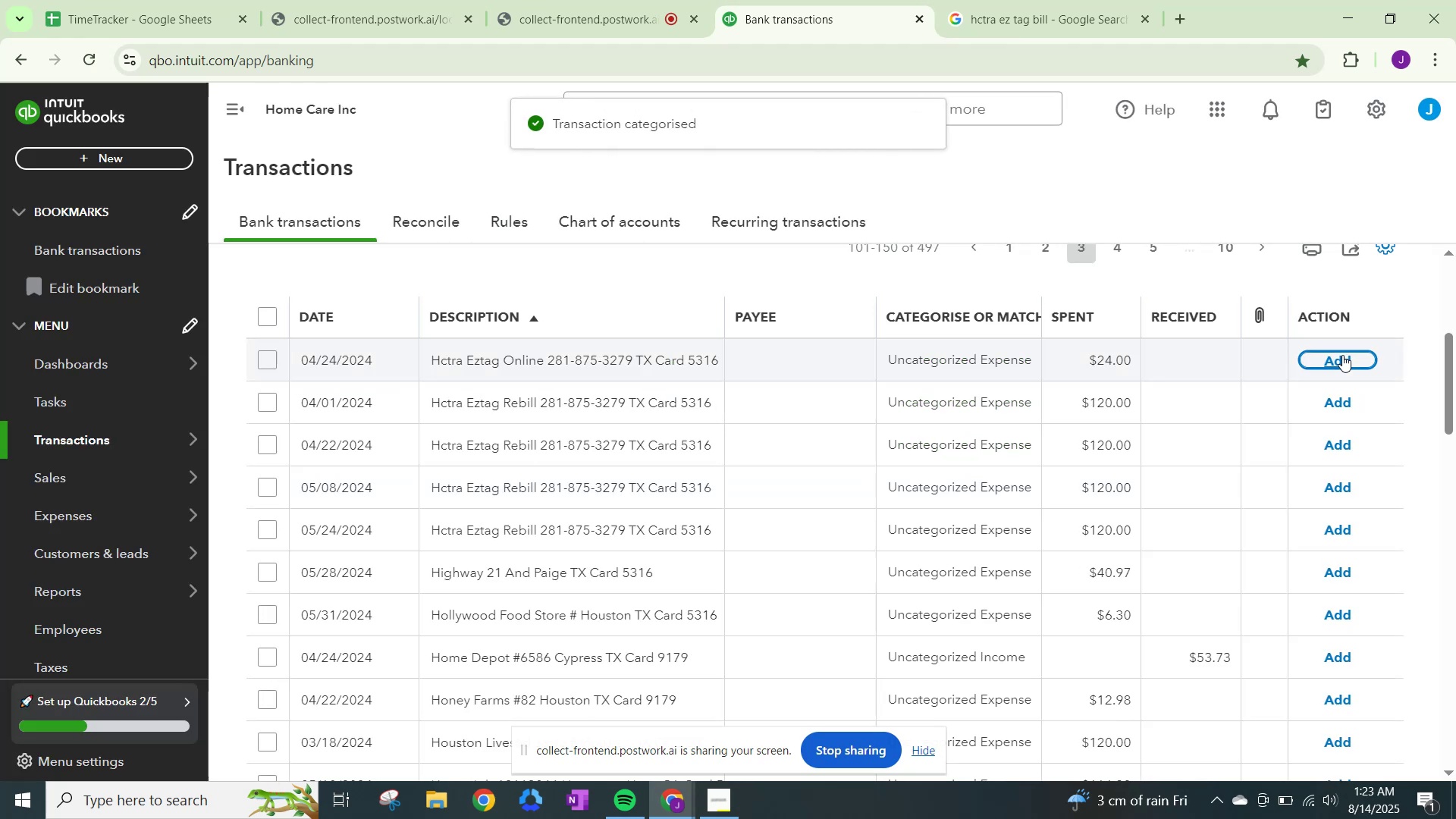 
wait(5.59)
 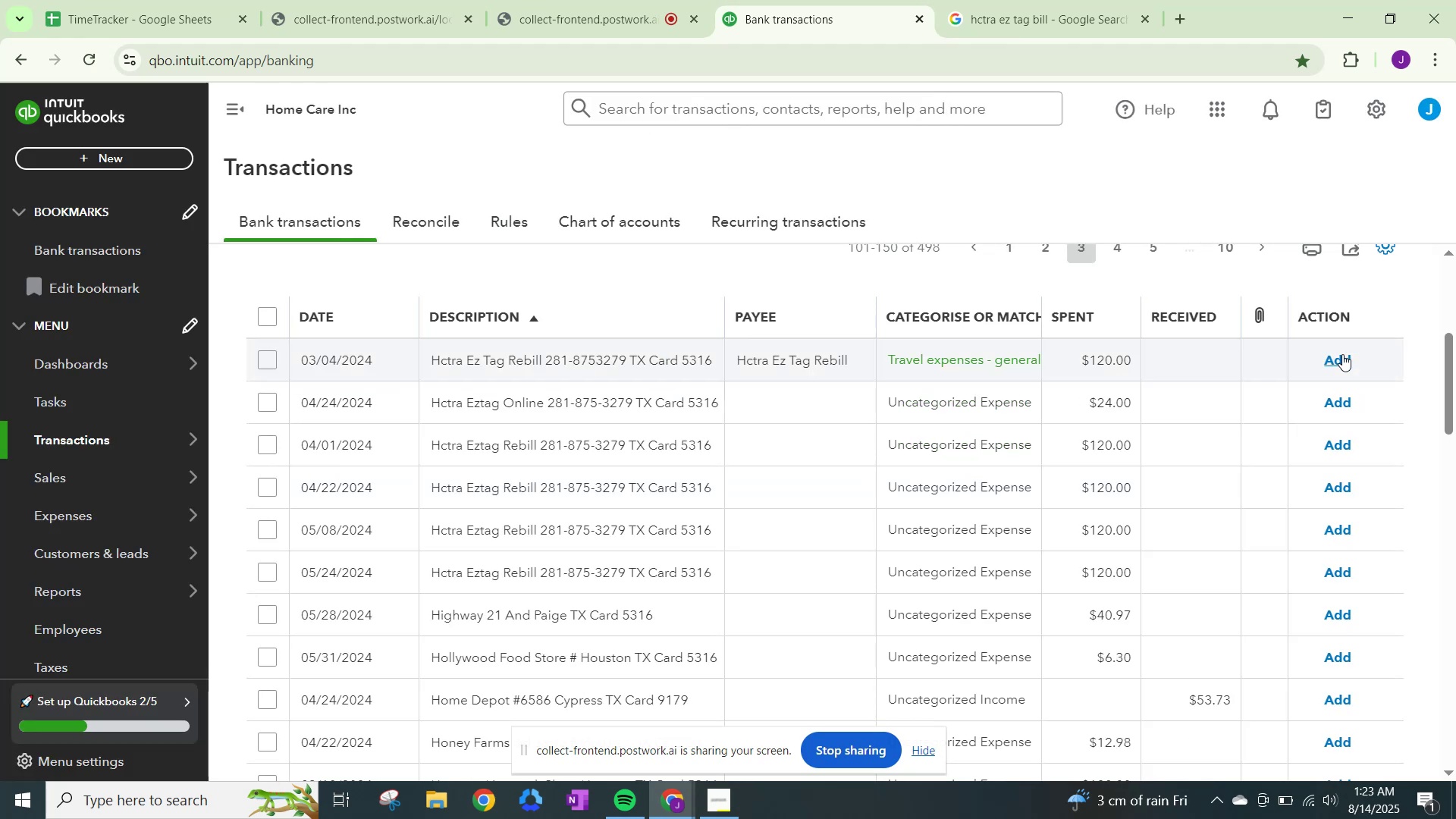 
left_click([965, 366])
 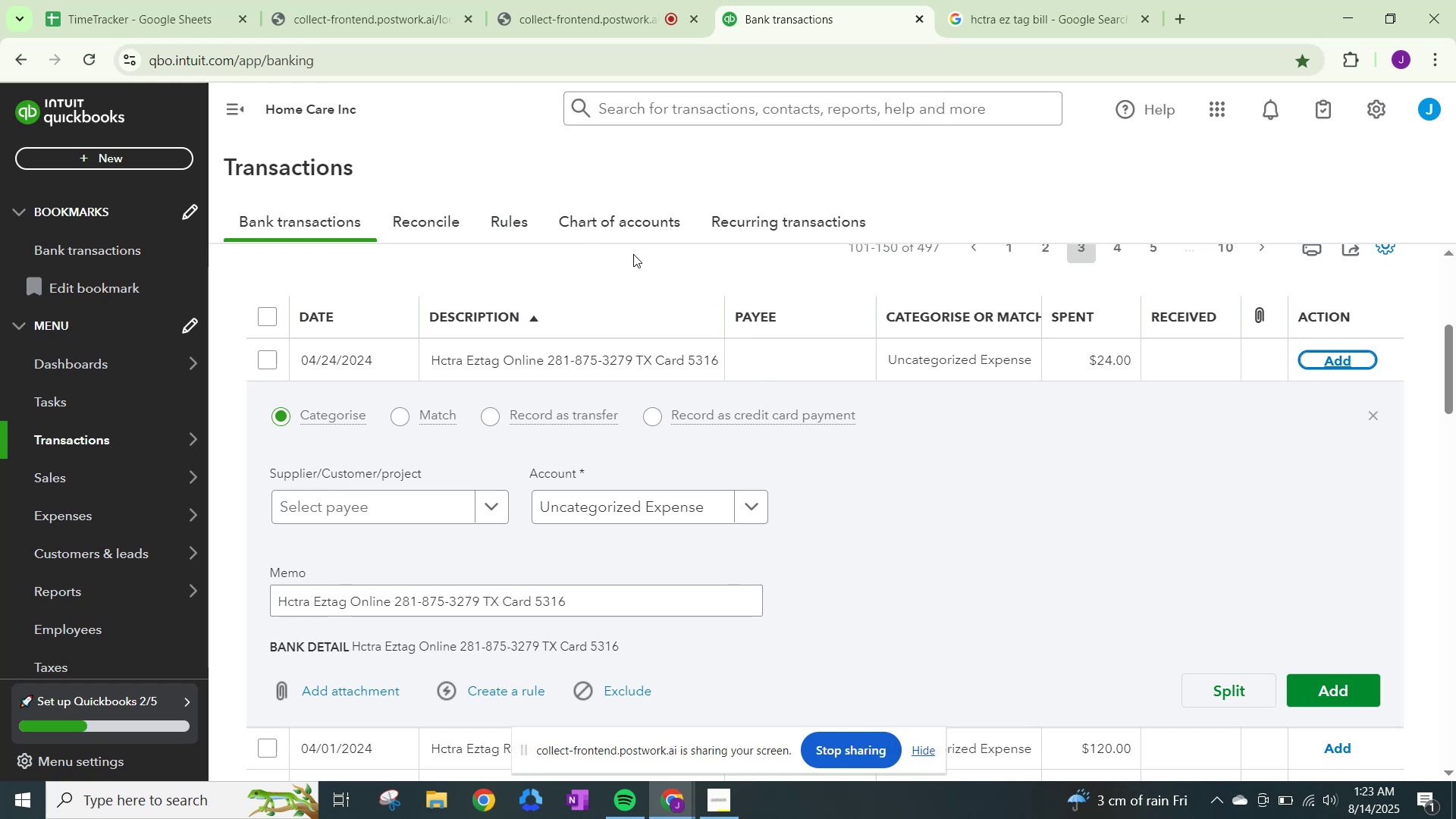 
scroll: coordinate [755, 403], scroll_direction: up, amount: 7.0
 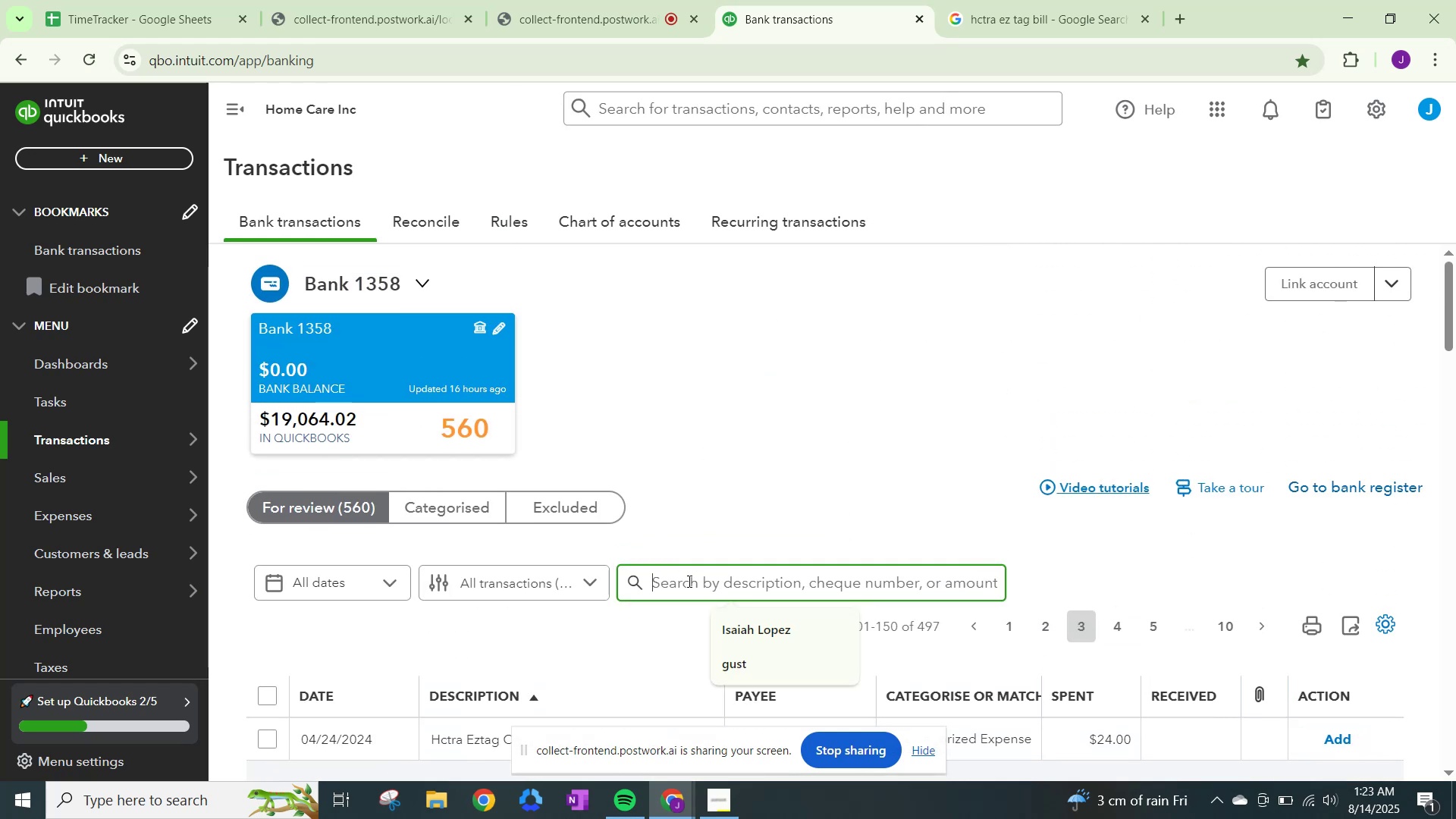 
type(hctra)
 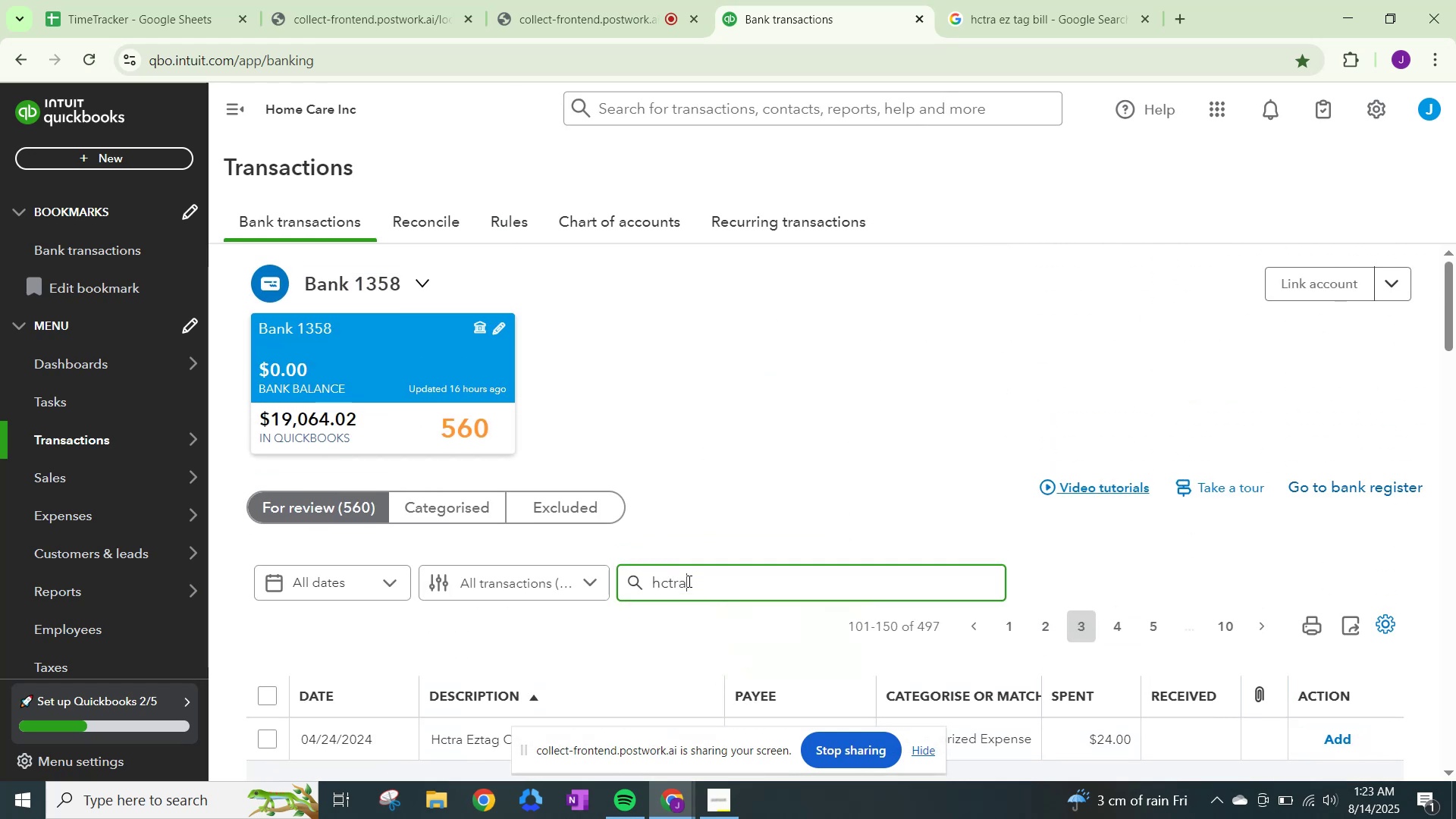 
key(Enter)
 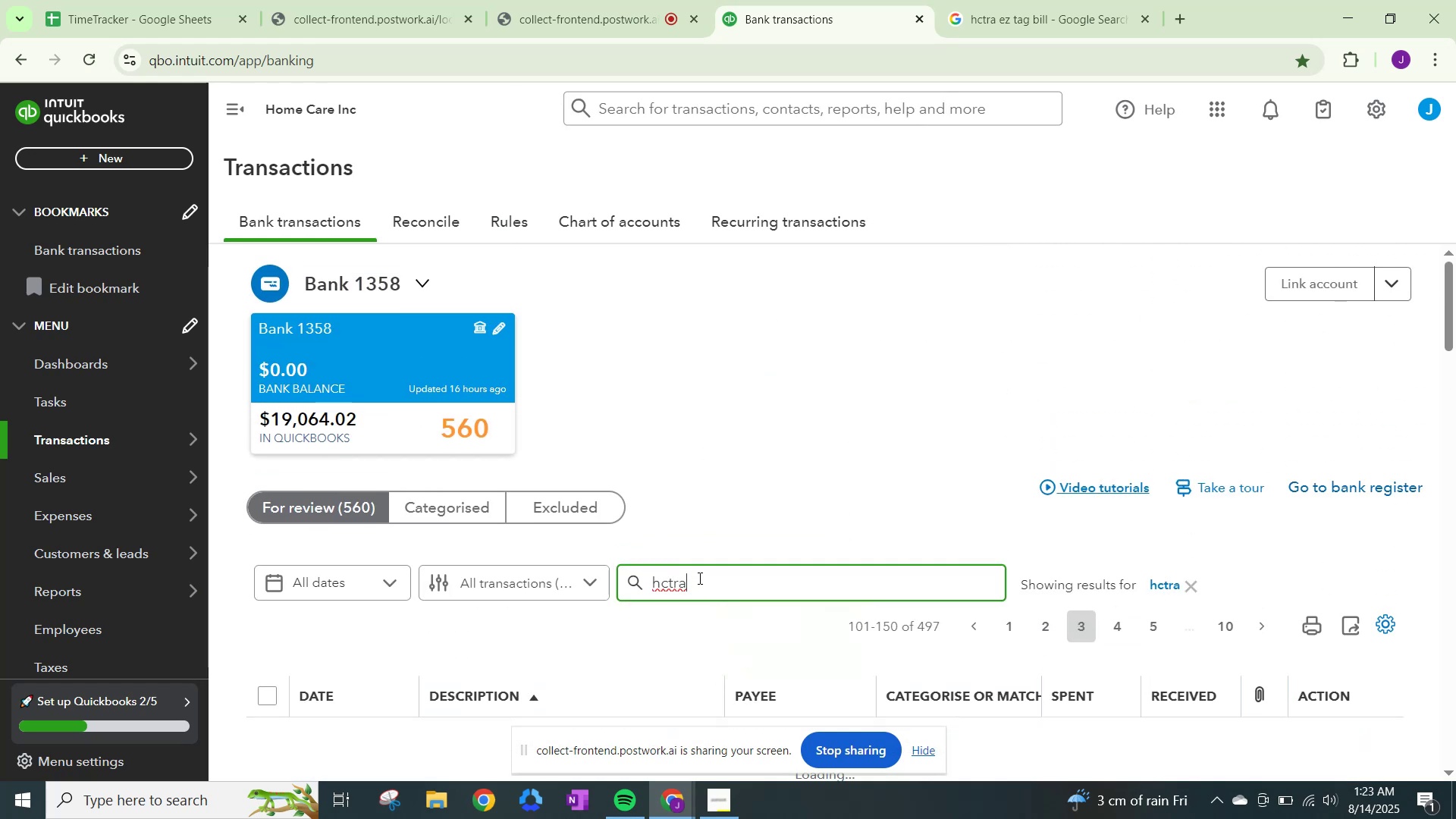 
scroll: coordinate [713, 566], scroll_direction: down, amount: 11.0
 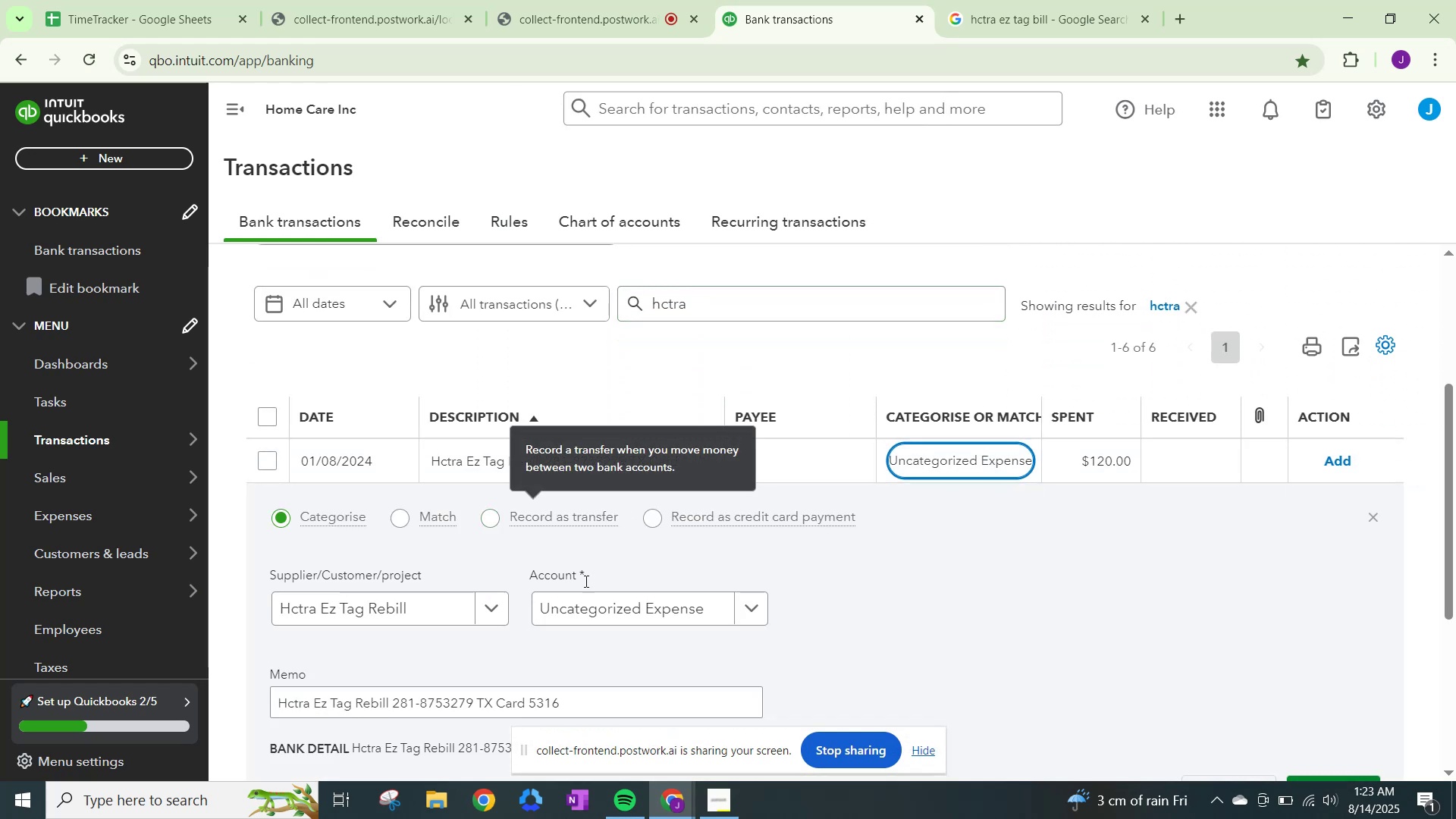 
left_click([744, 607])
 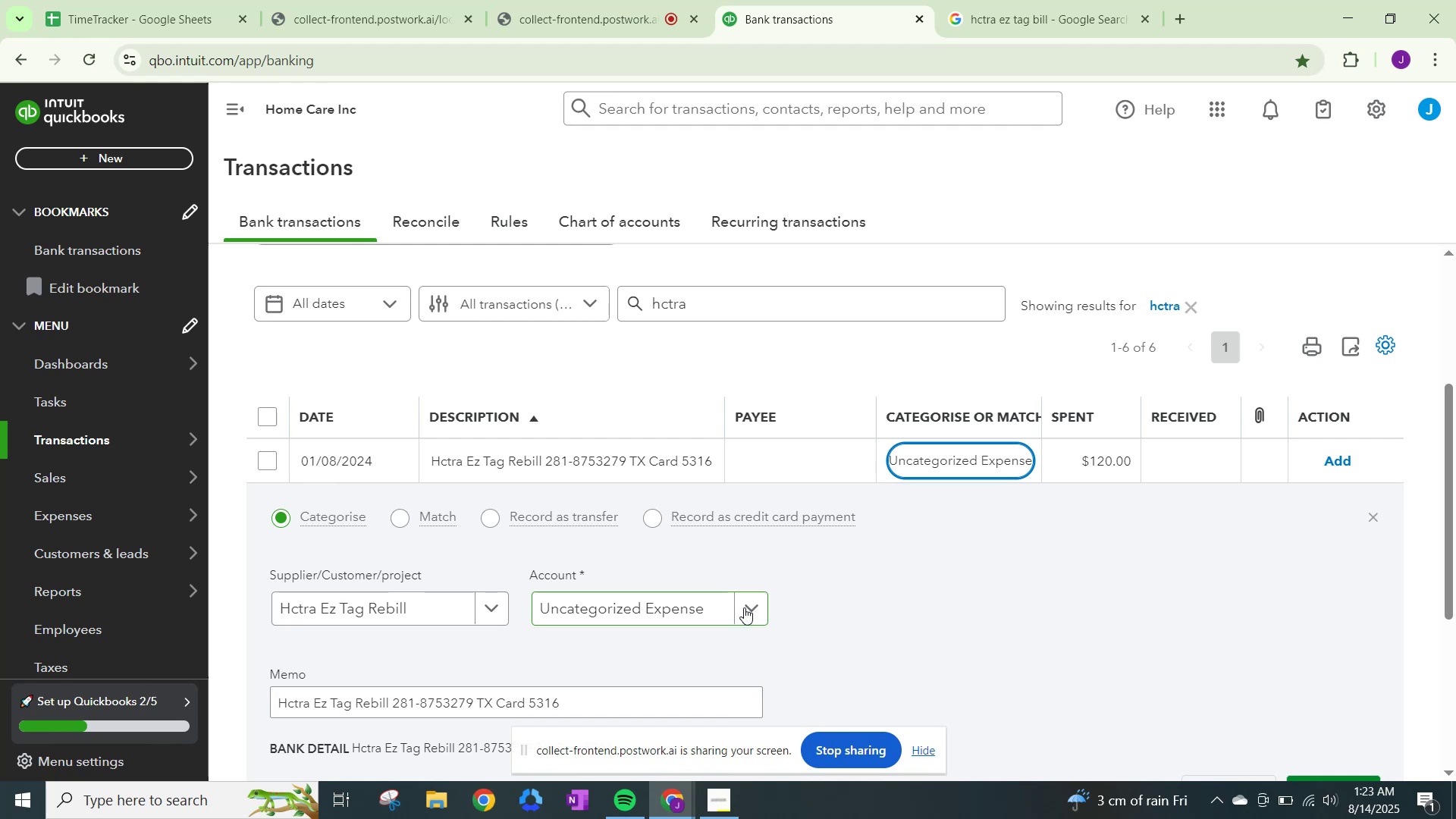 
key(Control+ControlLeft)
 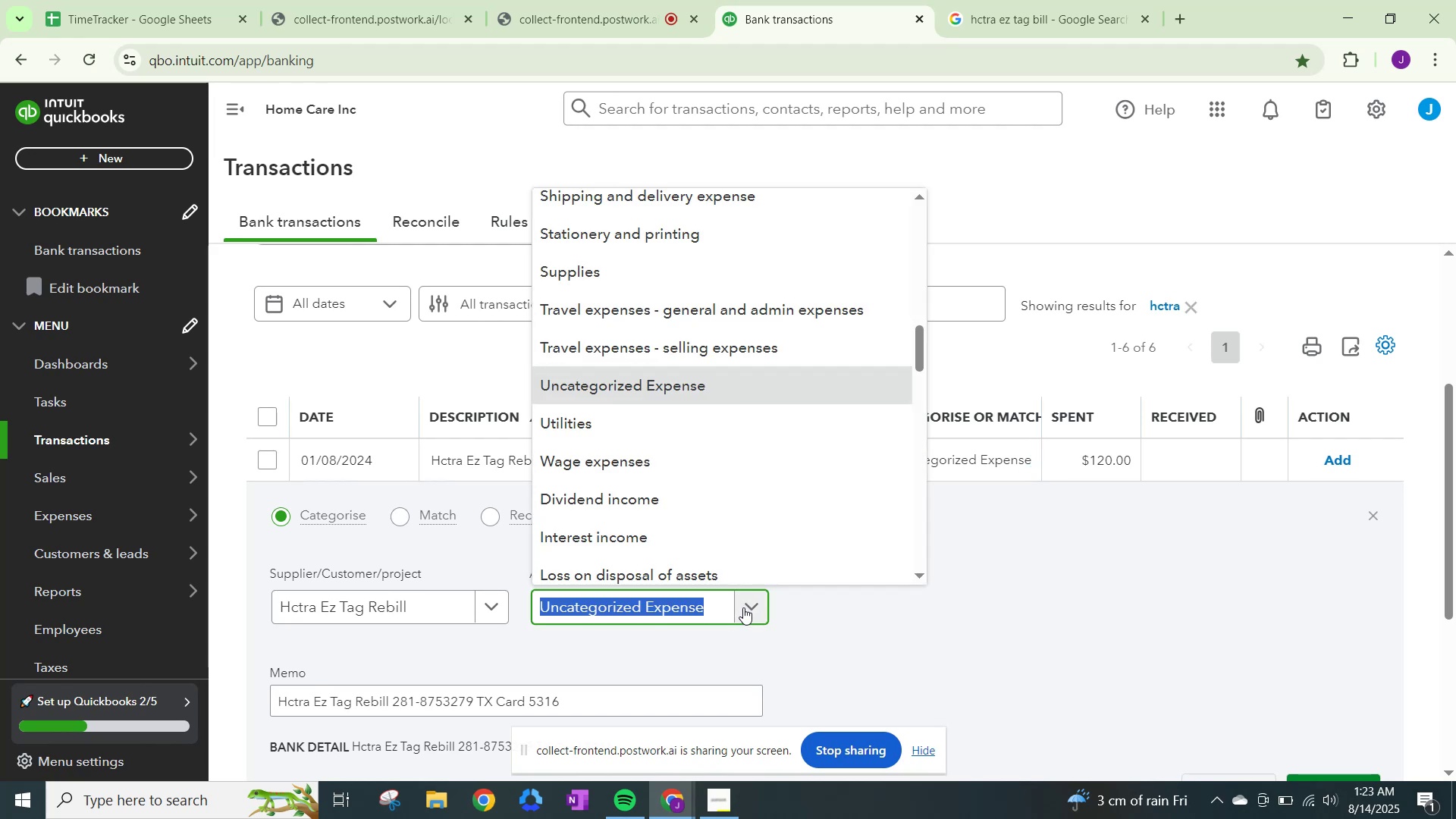 
key(Control+V)
 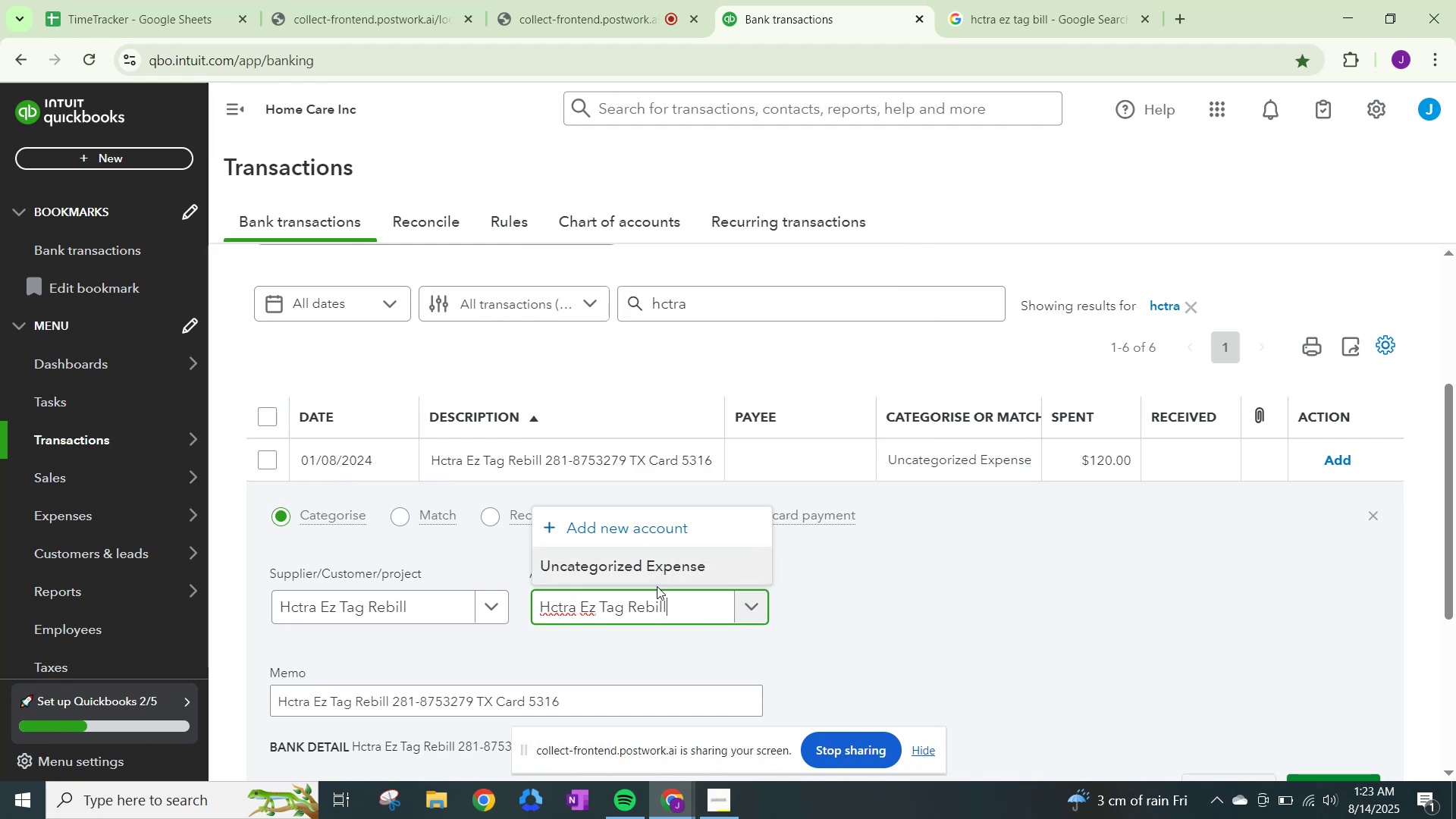 
left_click_drag(start_coordinate=[682, 605], to_coordinate=[360, 567])
 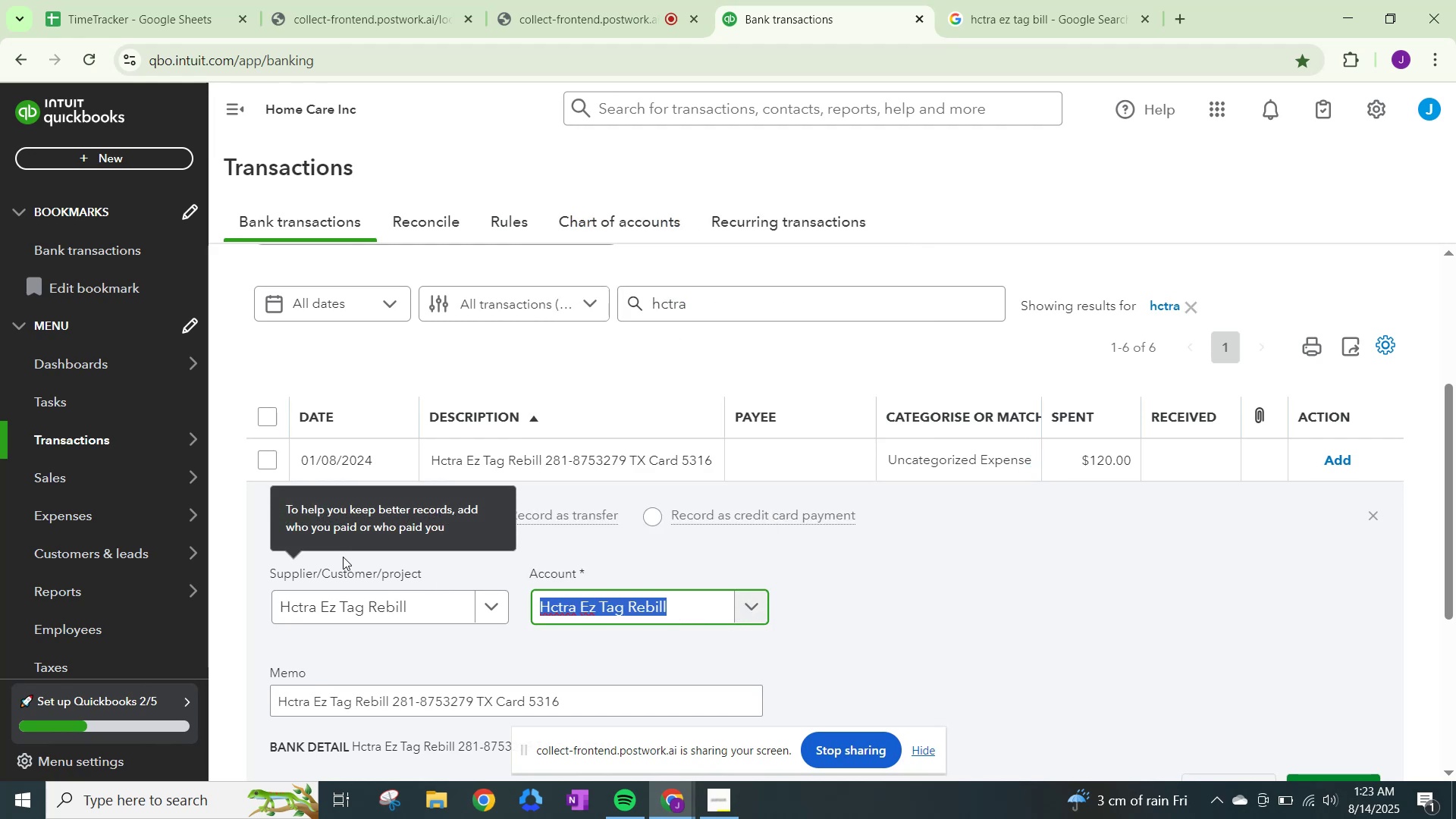 
type(travel)
 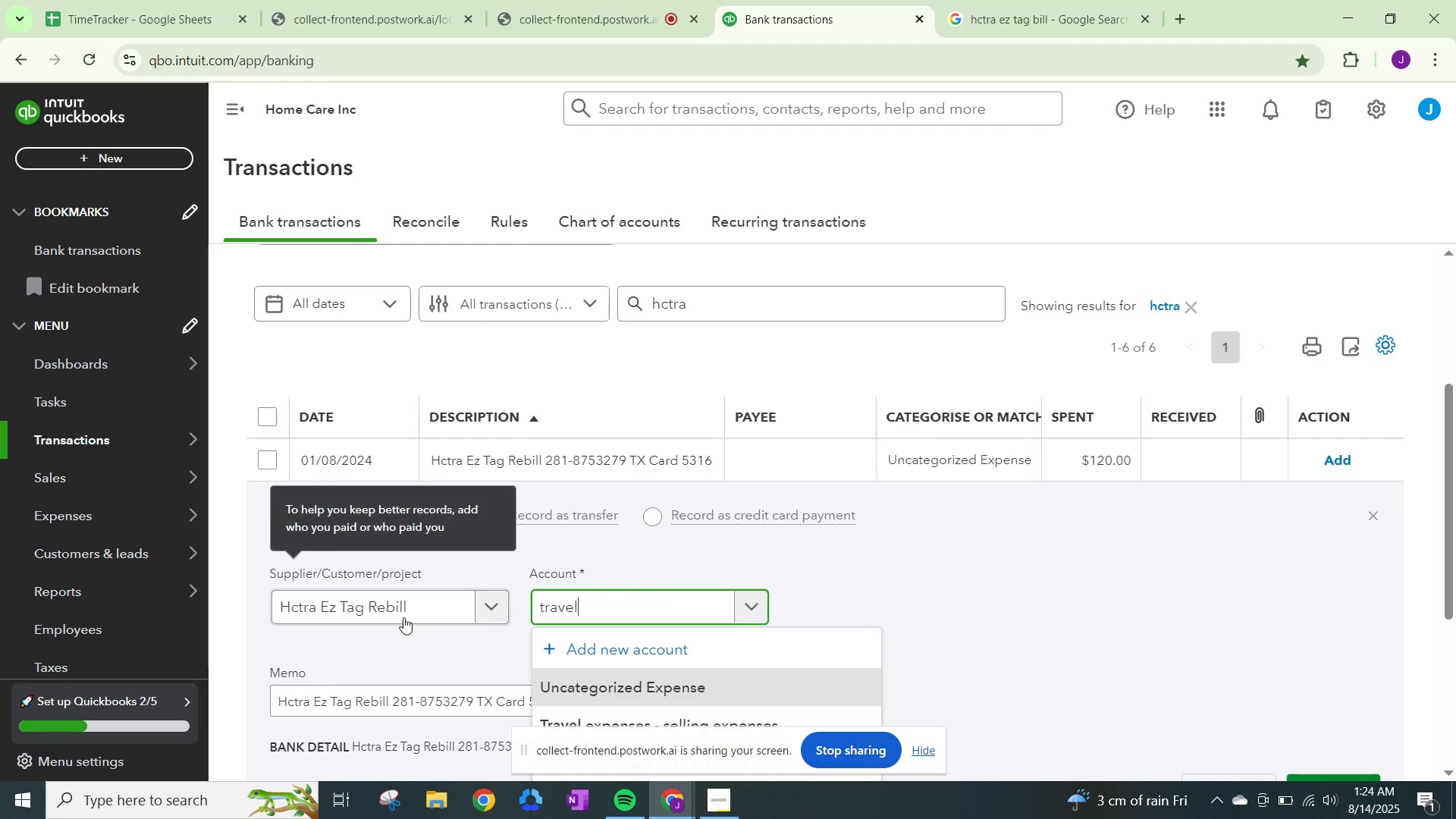 
scroll: coordinate [1016, 645], scroll_direction: down, amount: 8.0
 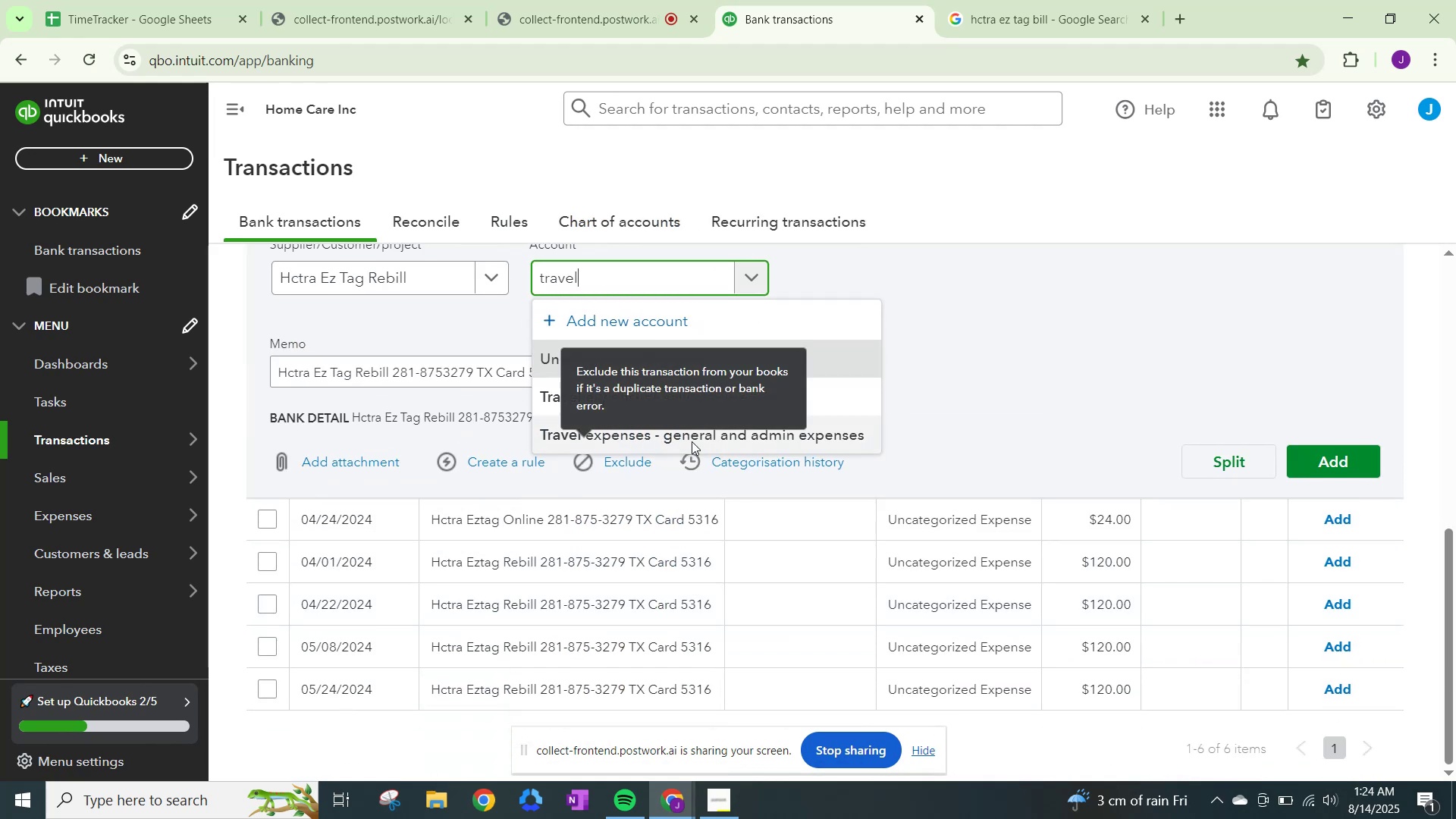 
left_click([692, 434])
 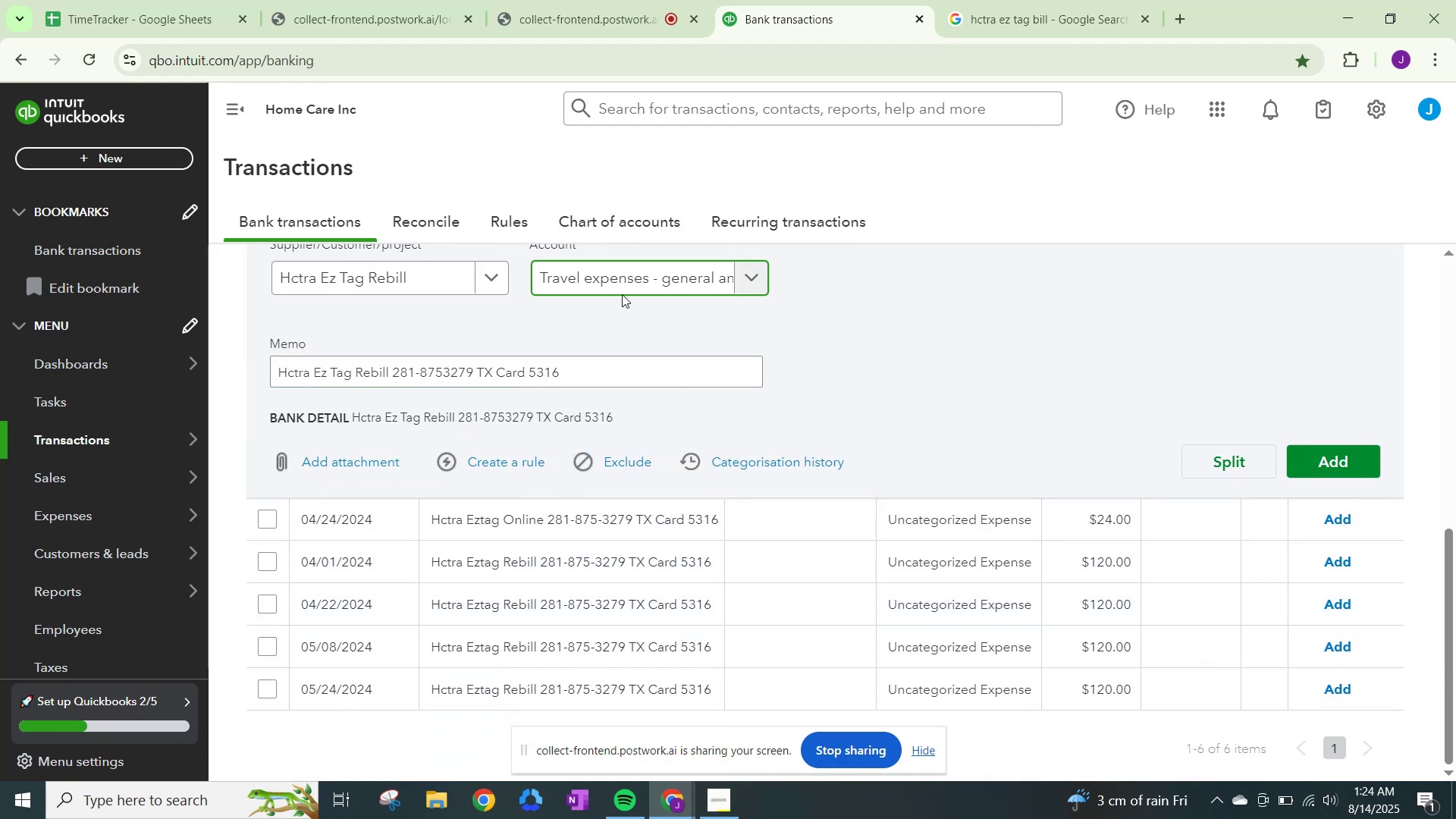 
left_click([623, 281])
 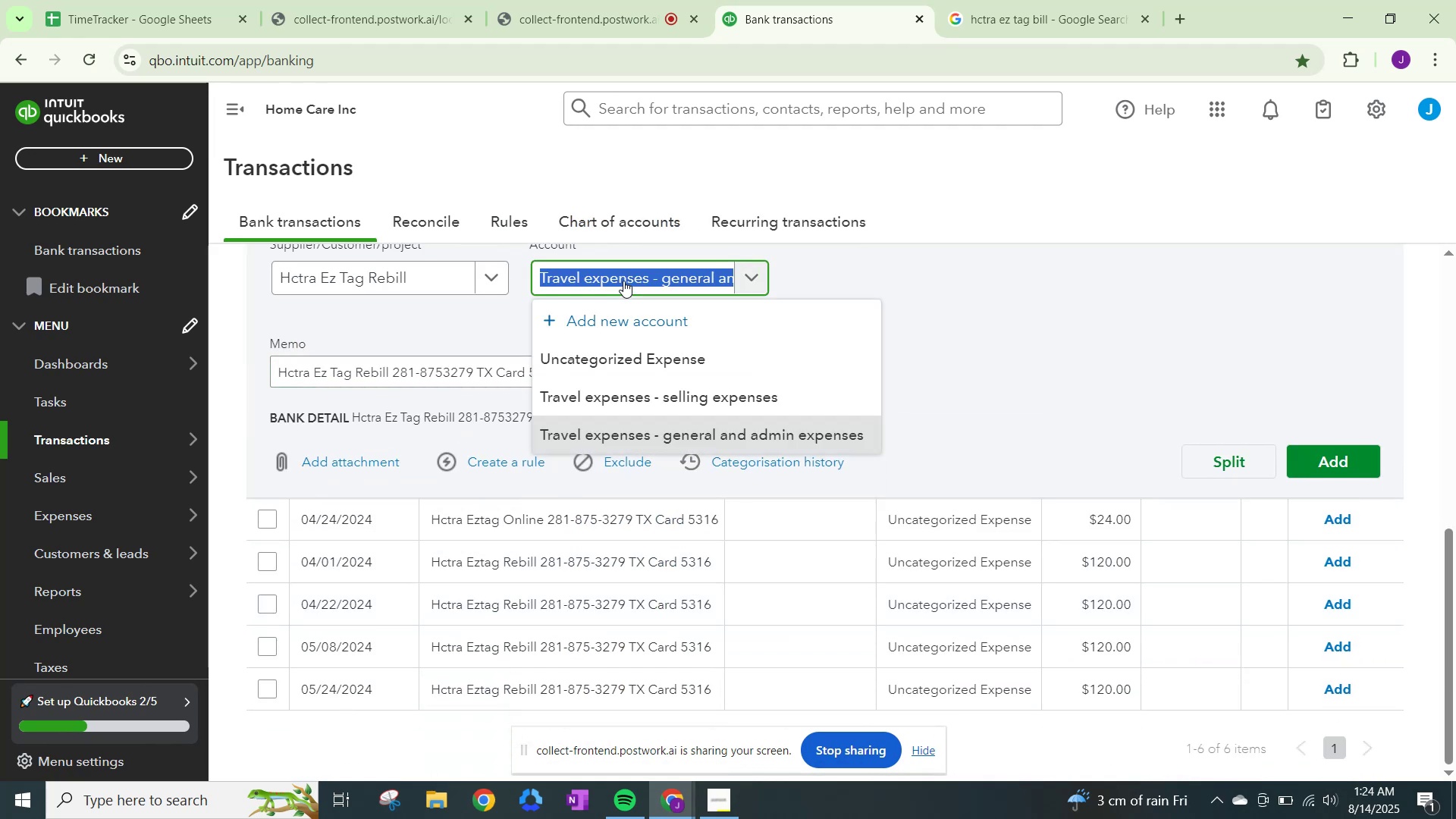 
key(Control+A)
 